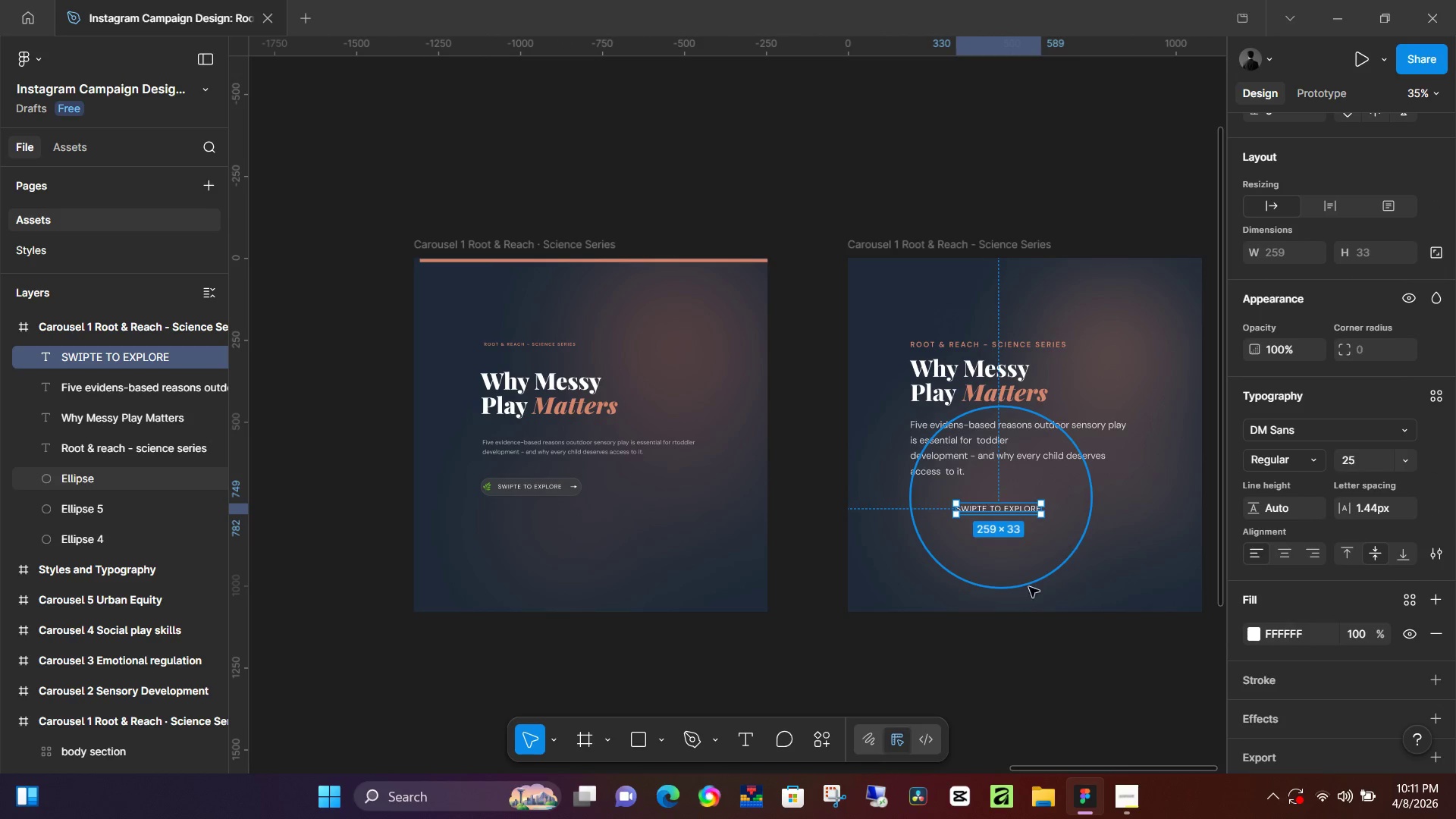 
left_click([981, 680])
 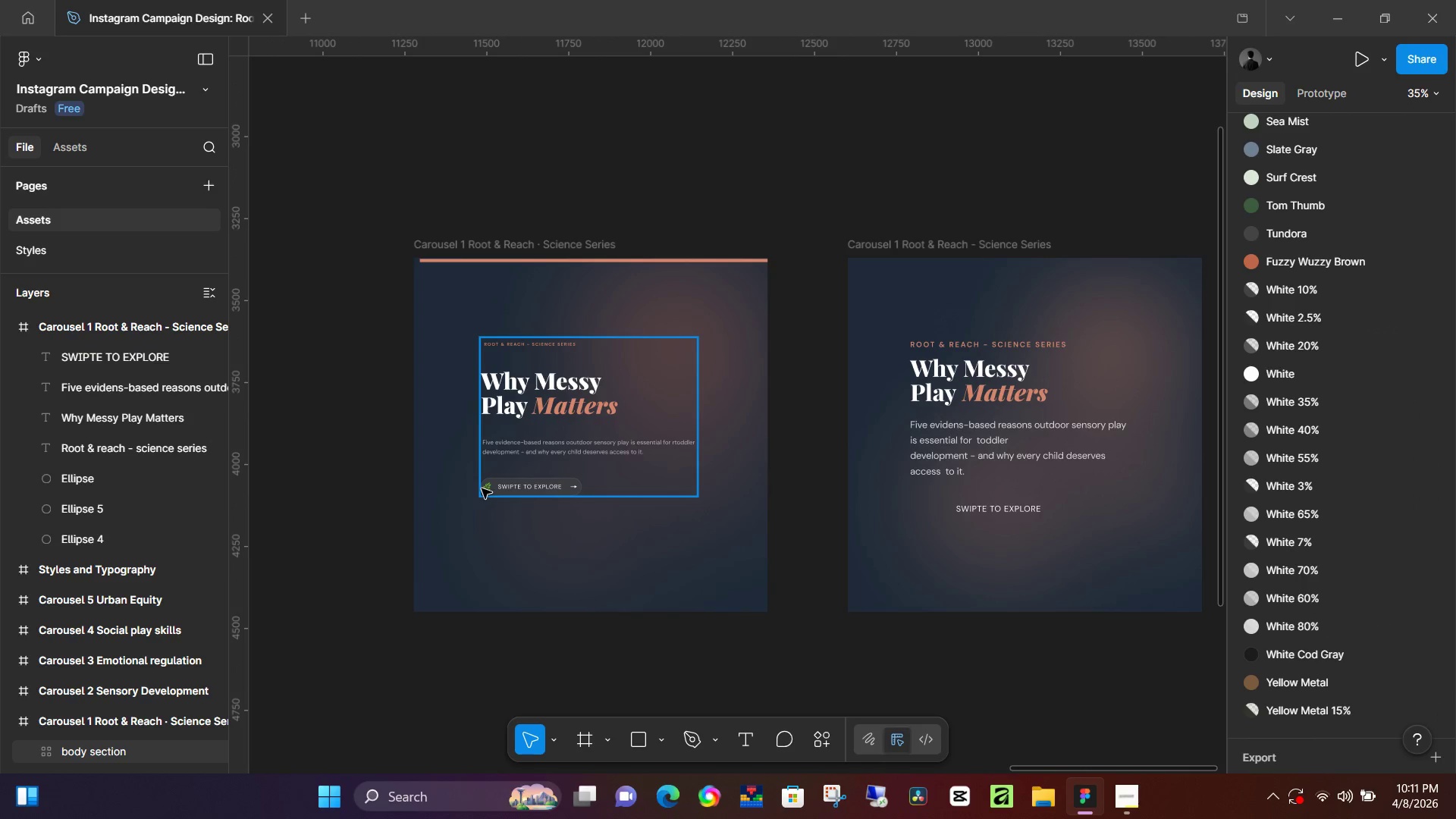 
double_click([485, 488])
 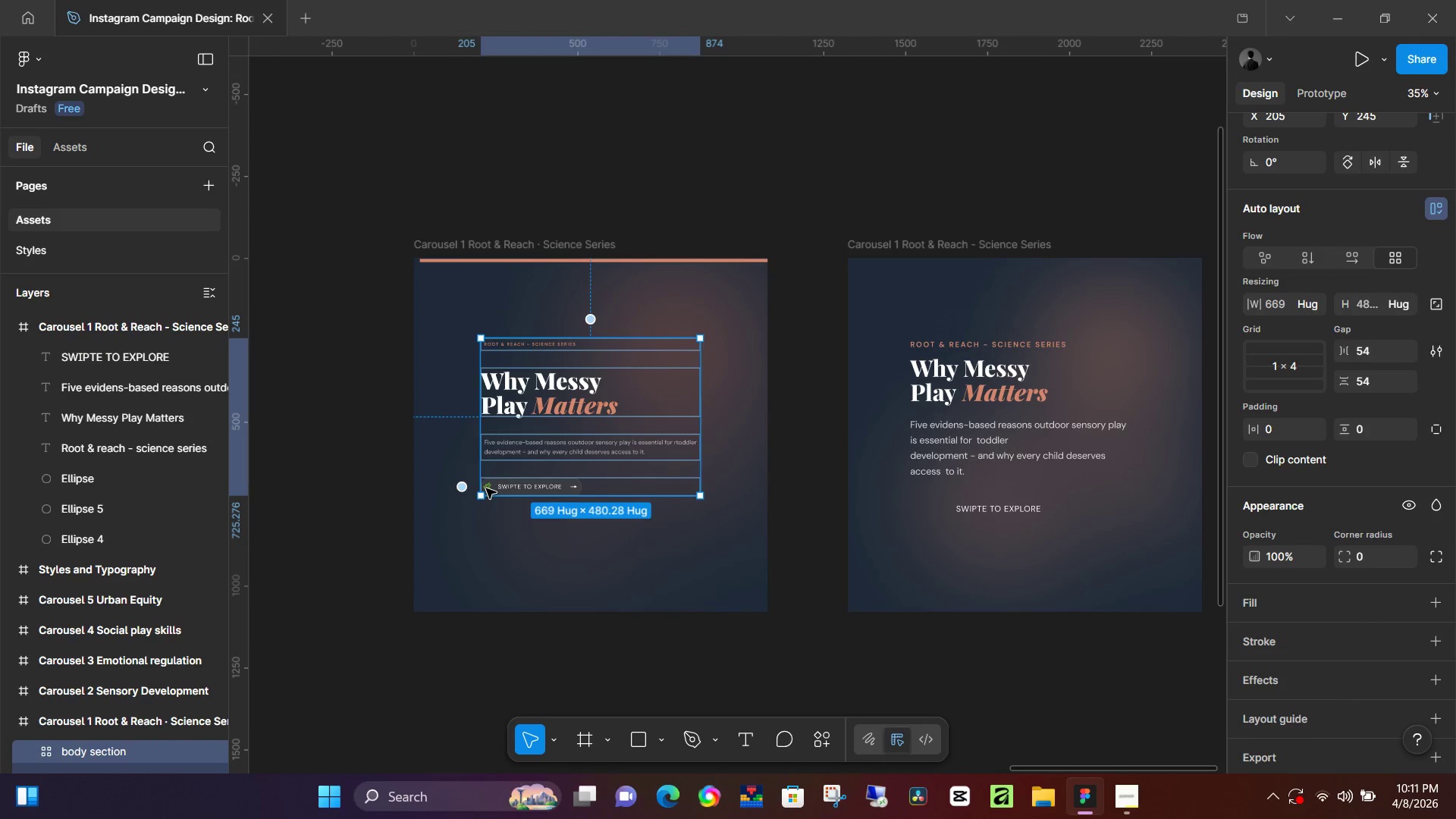 
triple_click([486, 488])
 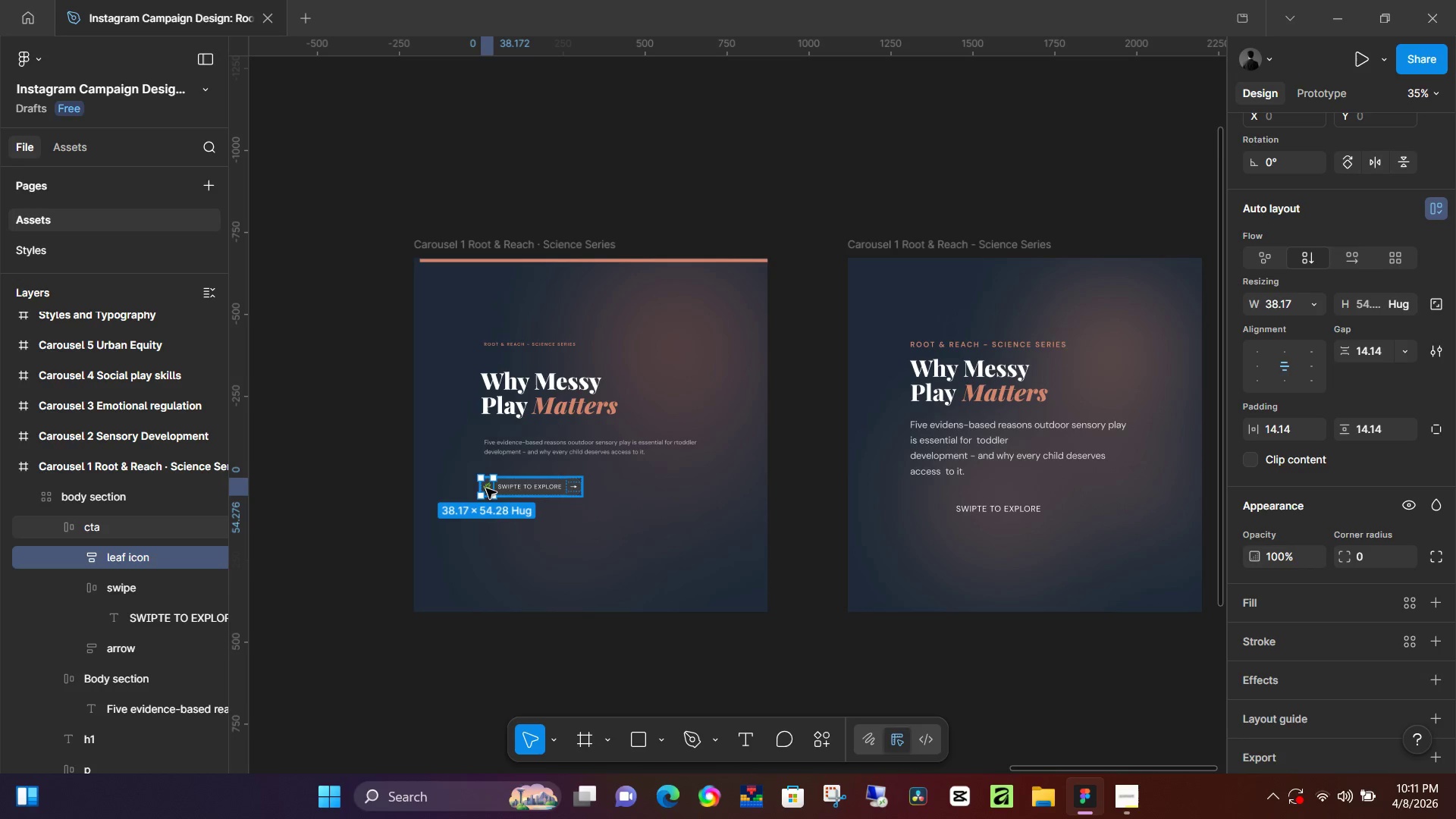 
triple_click([486, 488])
 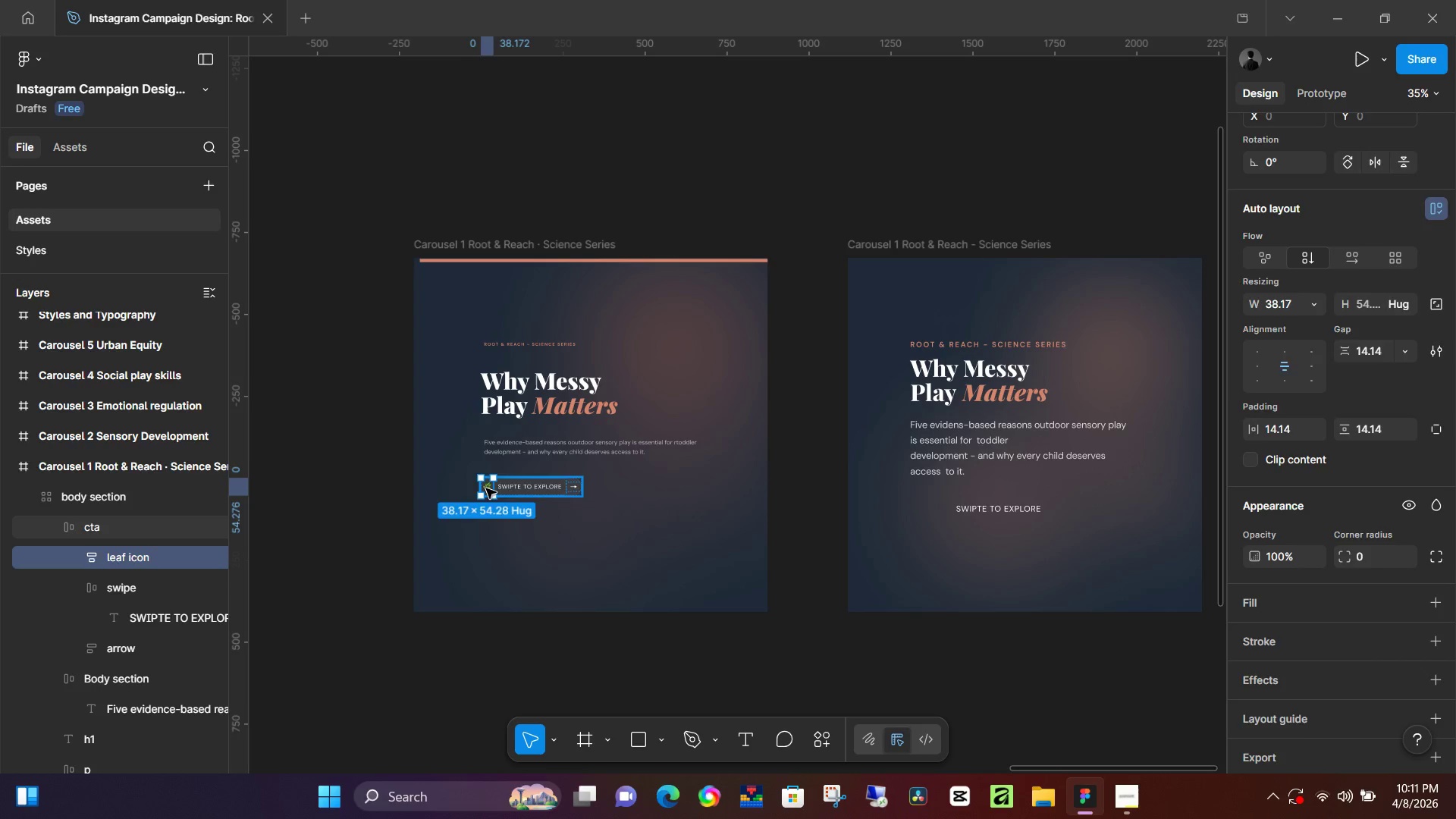 
left_click([815, 639])
 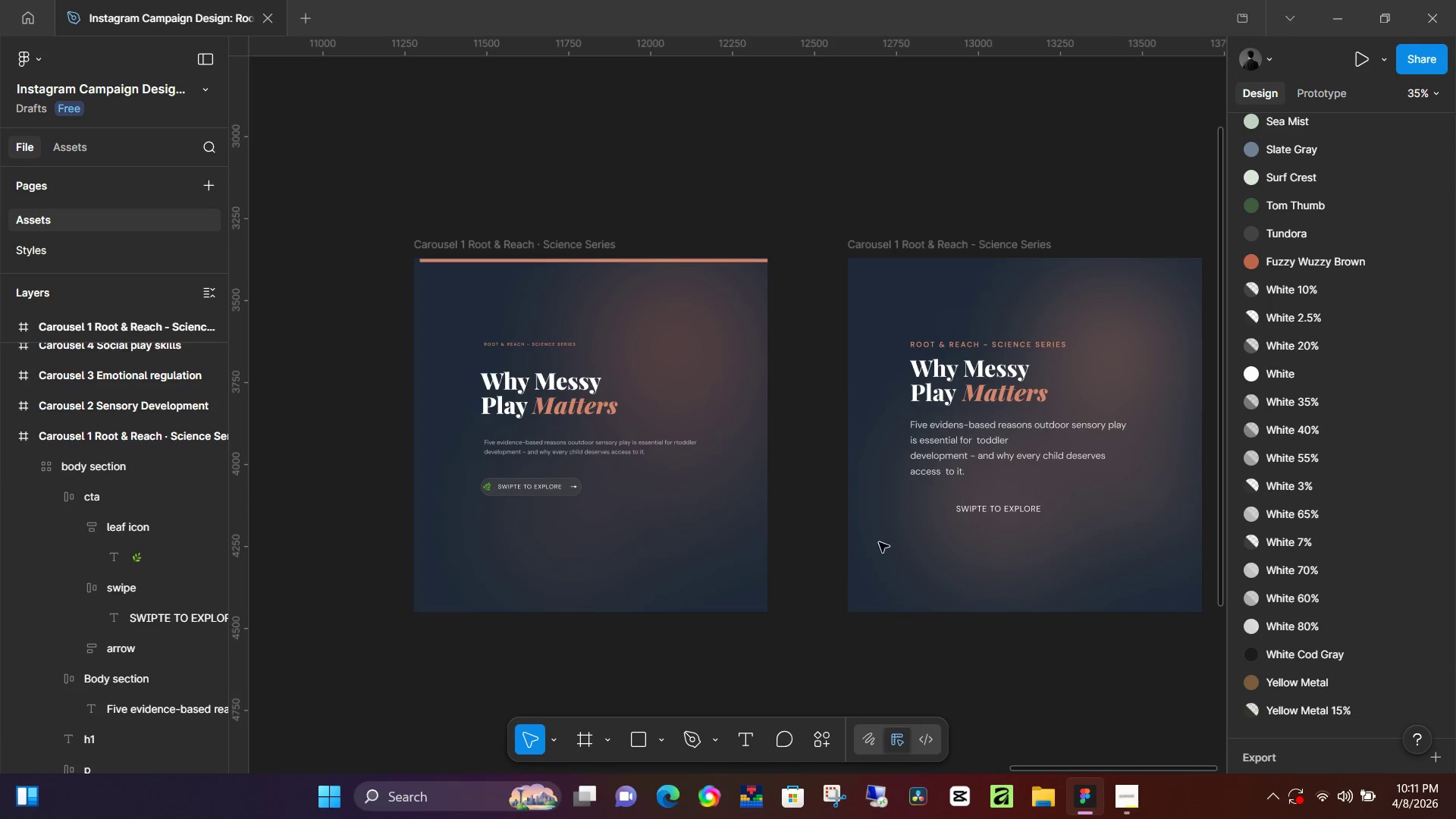 
hold_key(key=ControlLeft, duration=0.5)
 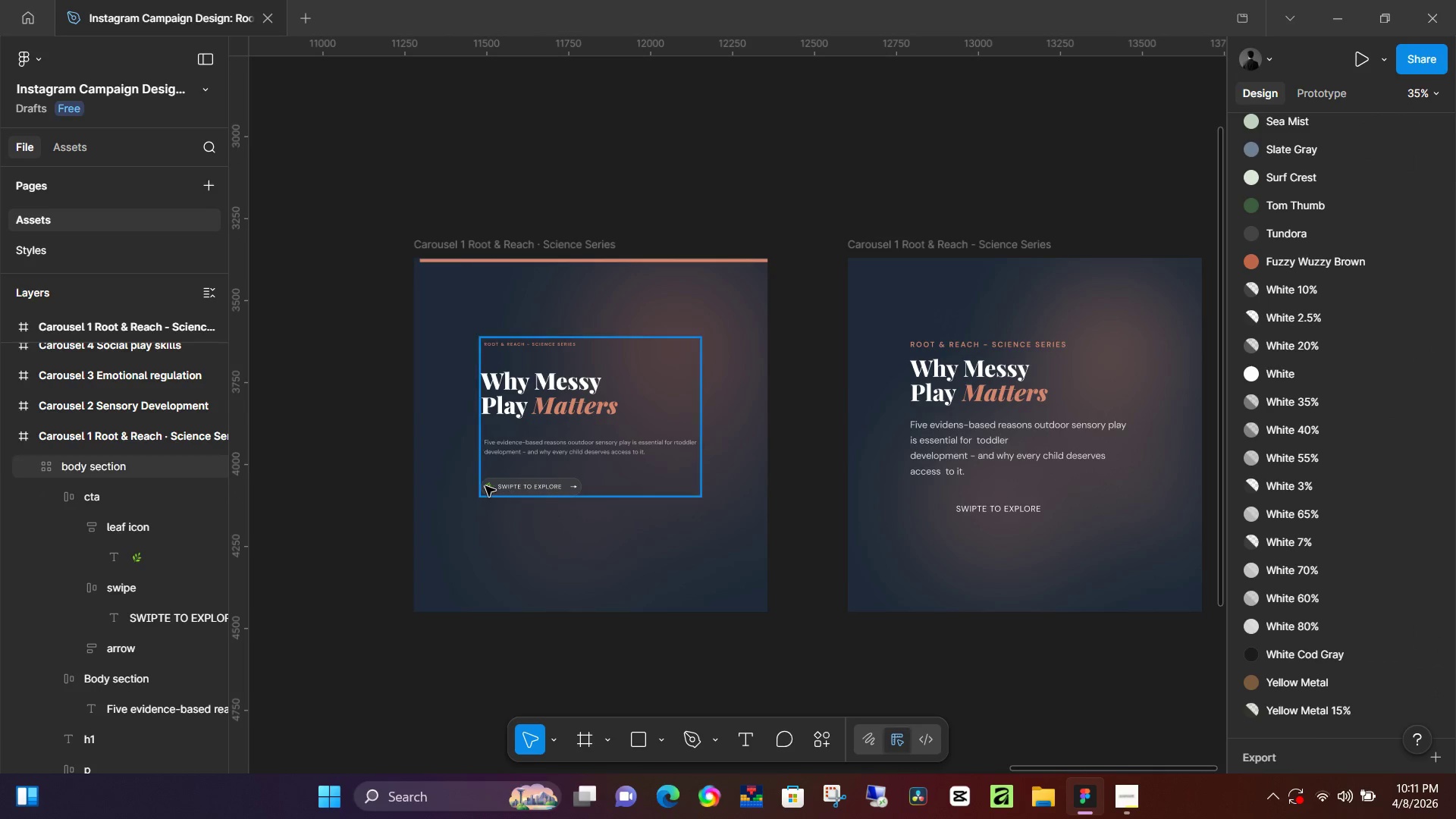 
hold_key(key=ControlLeft, duration=2.16)
double_click([487, 487])
 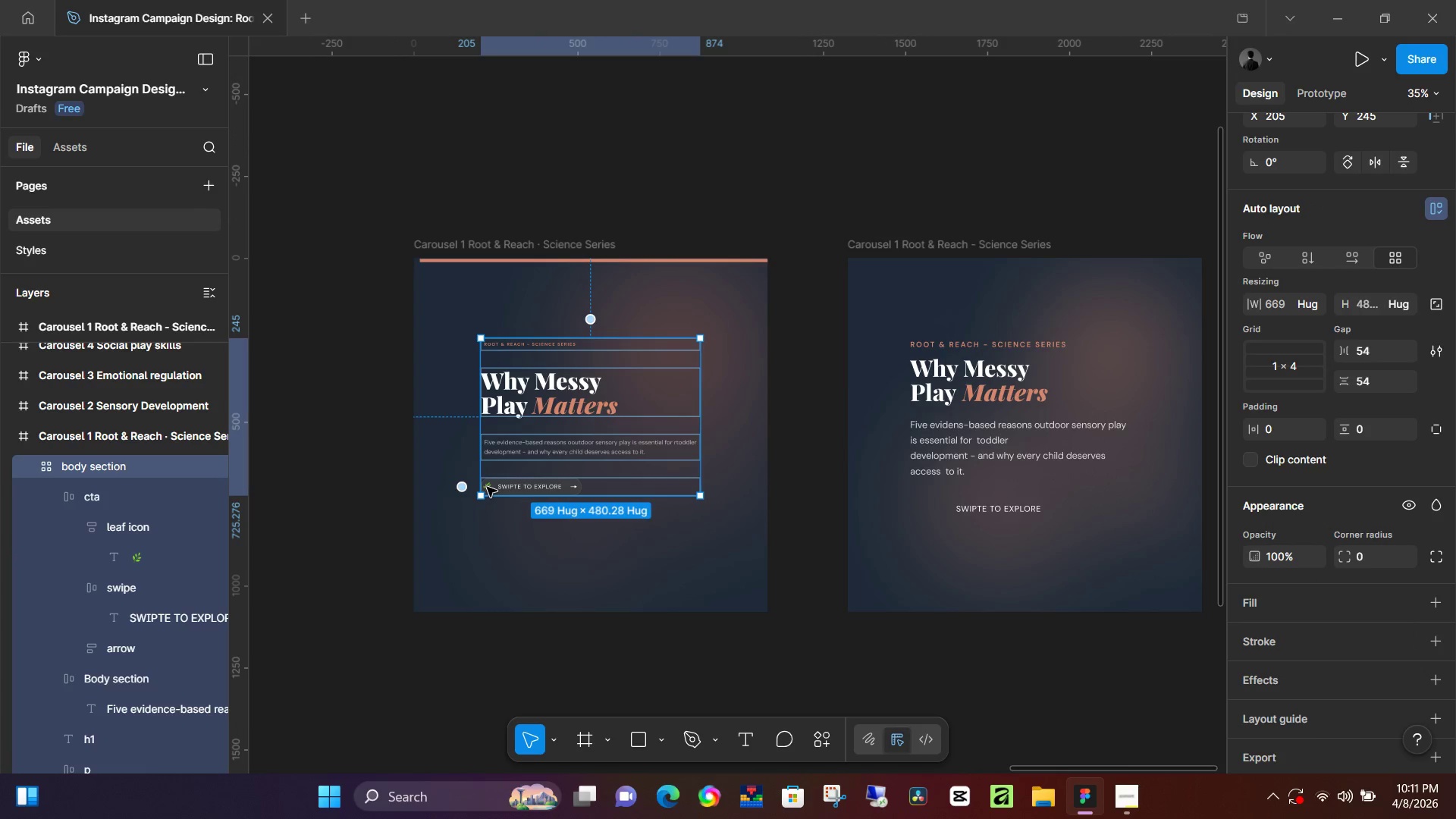 
triple_click([487, 487])
 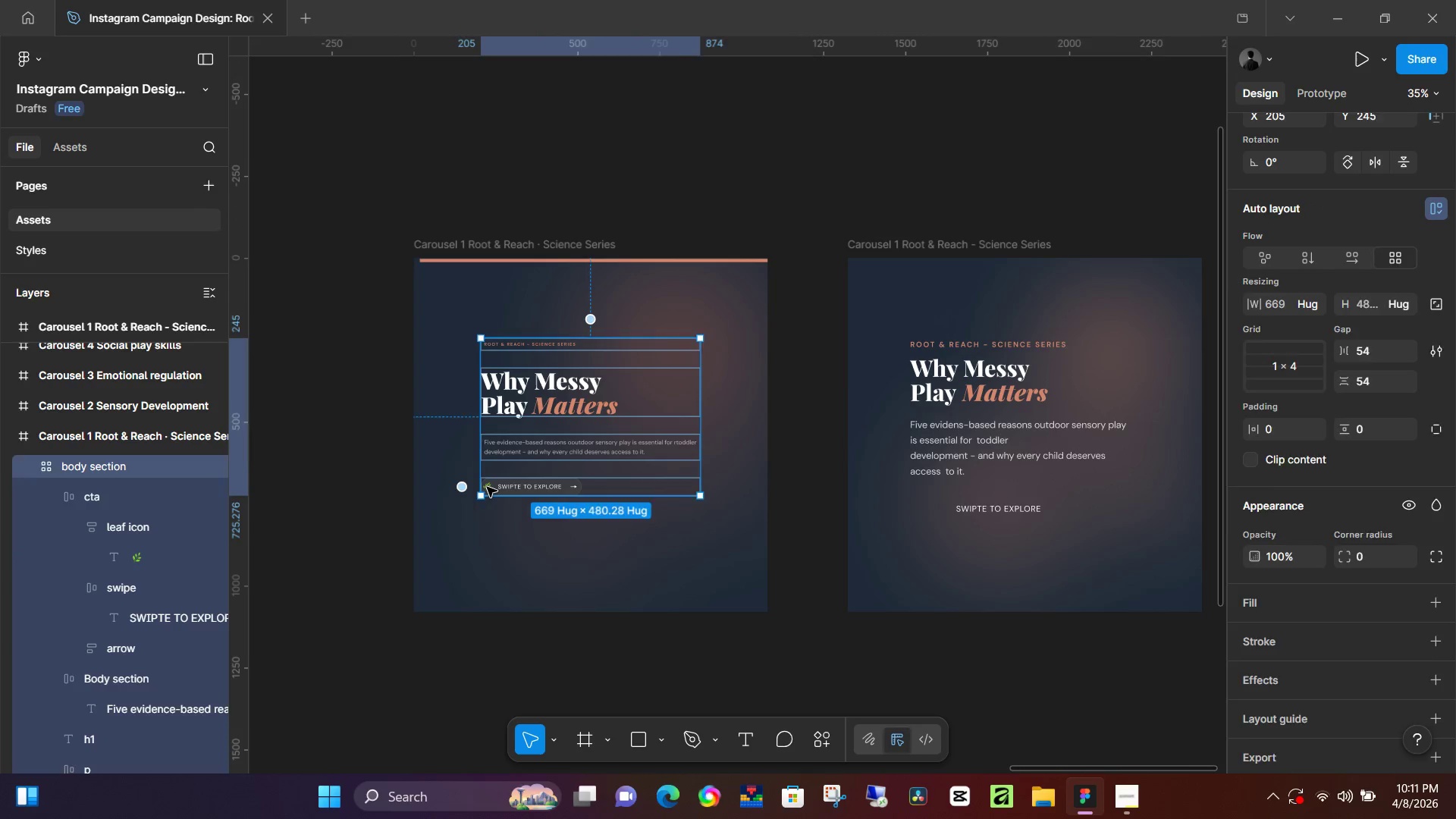 
triple_click([487, 487])
 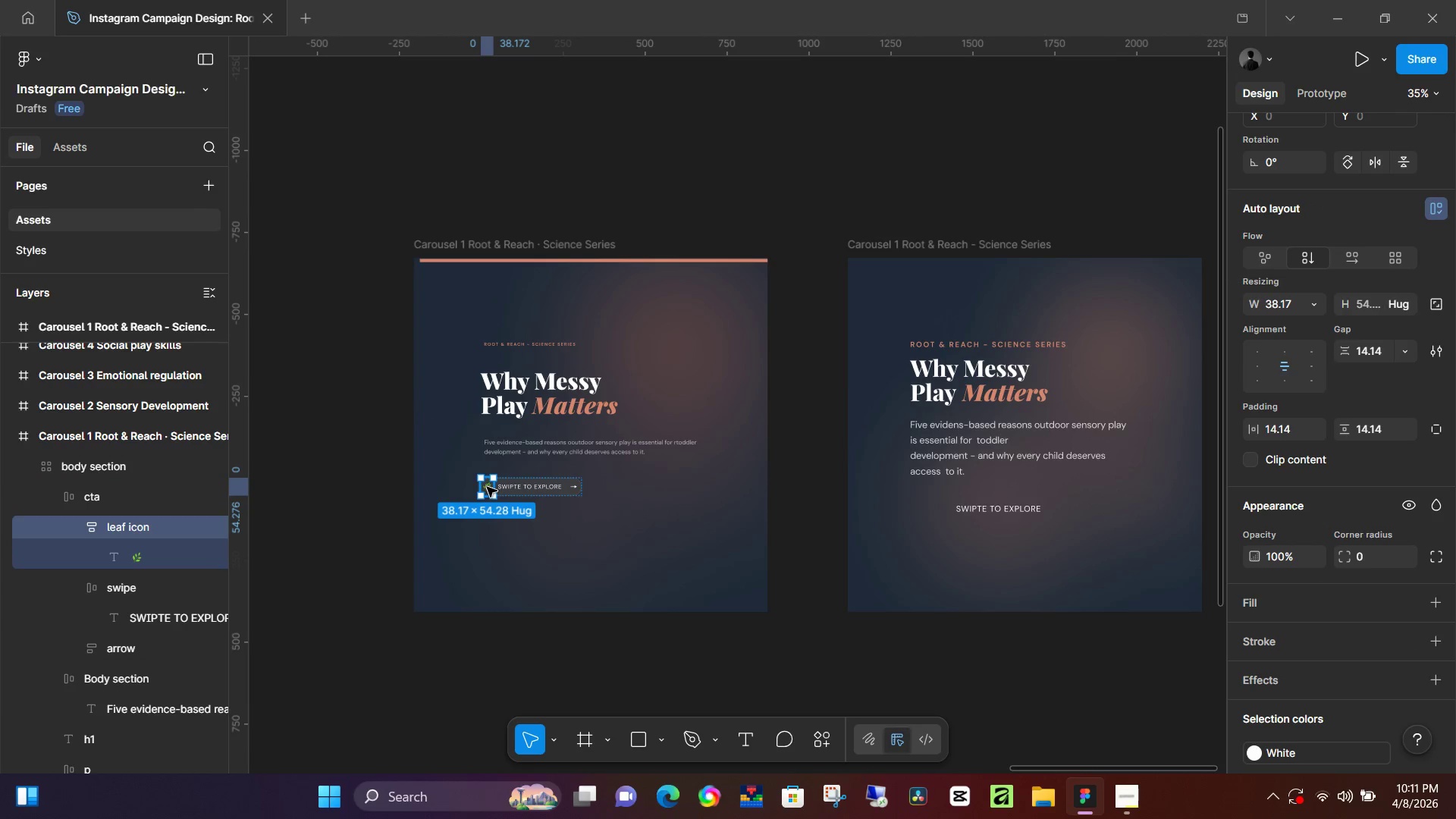 
triple_click([487, 487])
 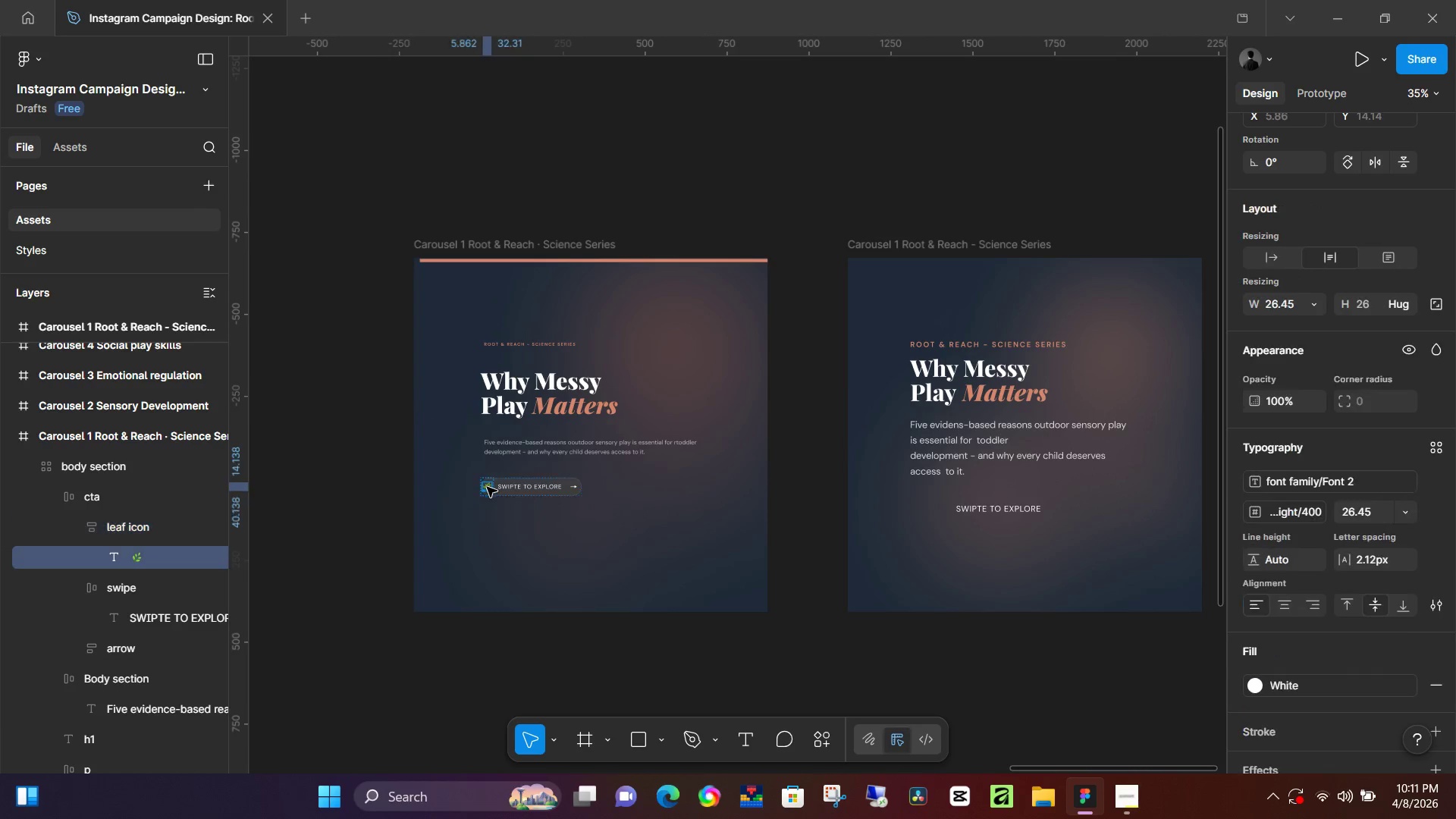 
key(Control+C)
 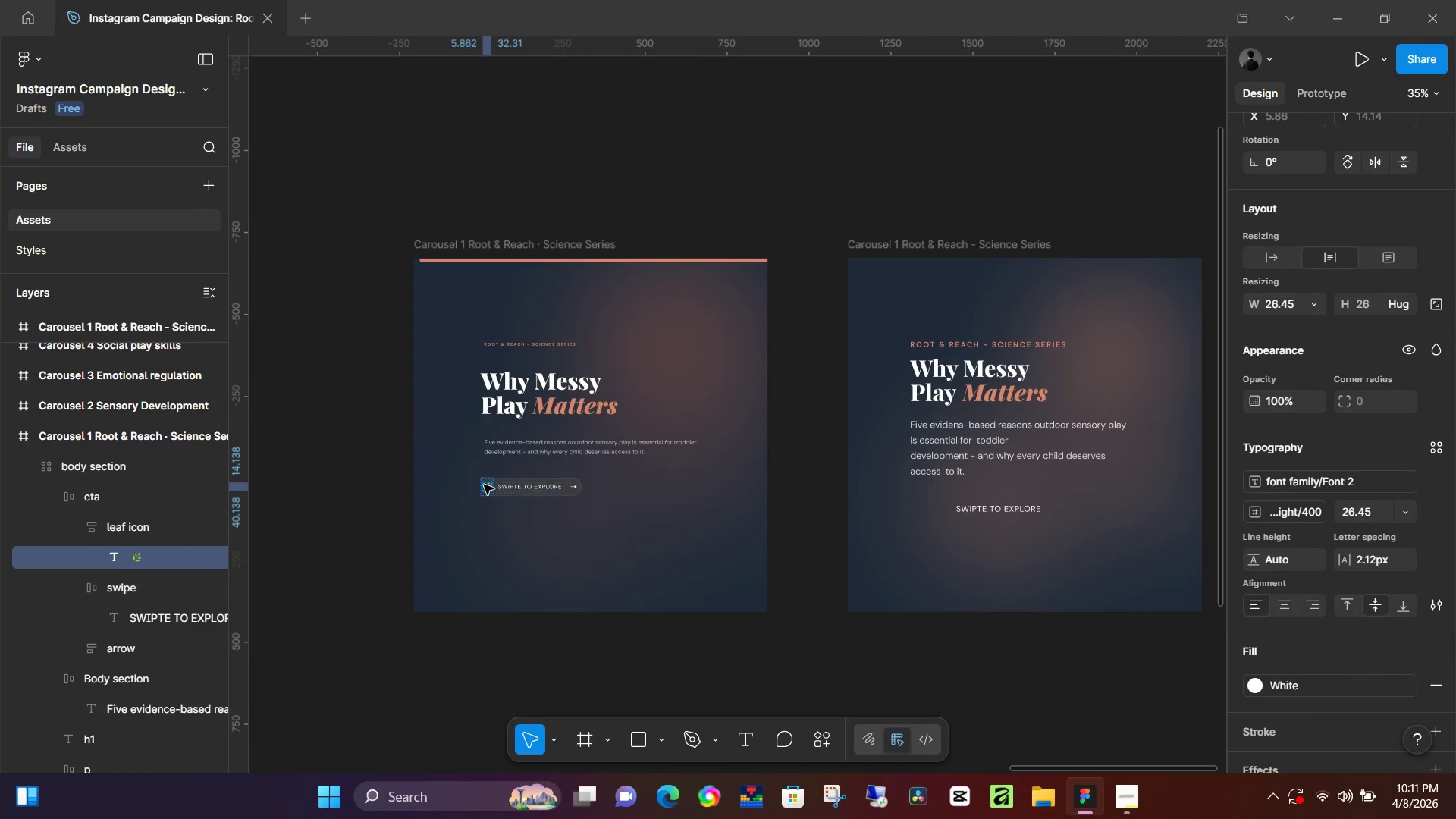 
hold_key(key=ControlLeft, duration=0.92)
scroll: coordinate [485, 486], scroll_direction: up, amount: 11.0
 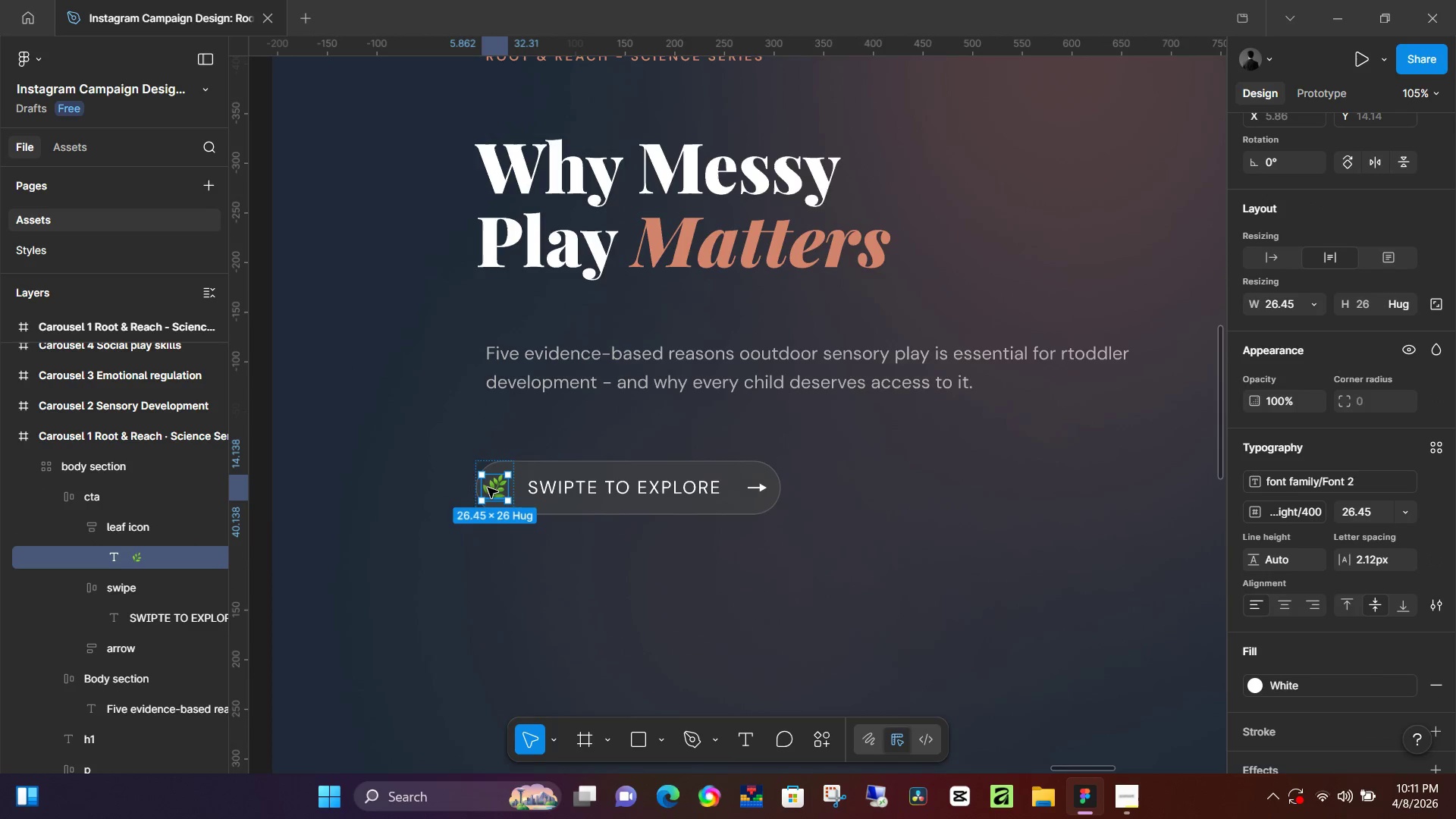 
key(Control+C)
 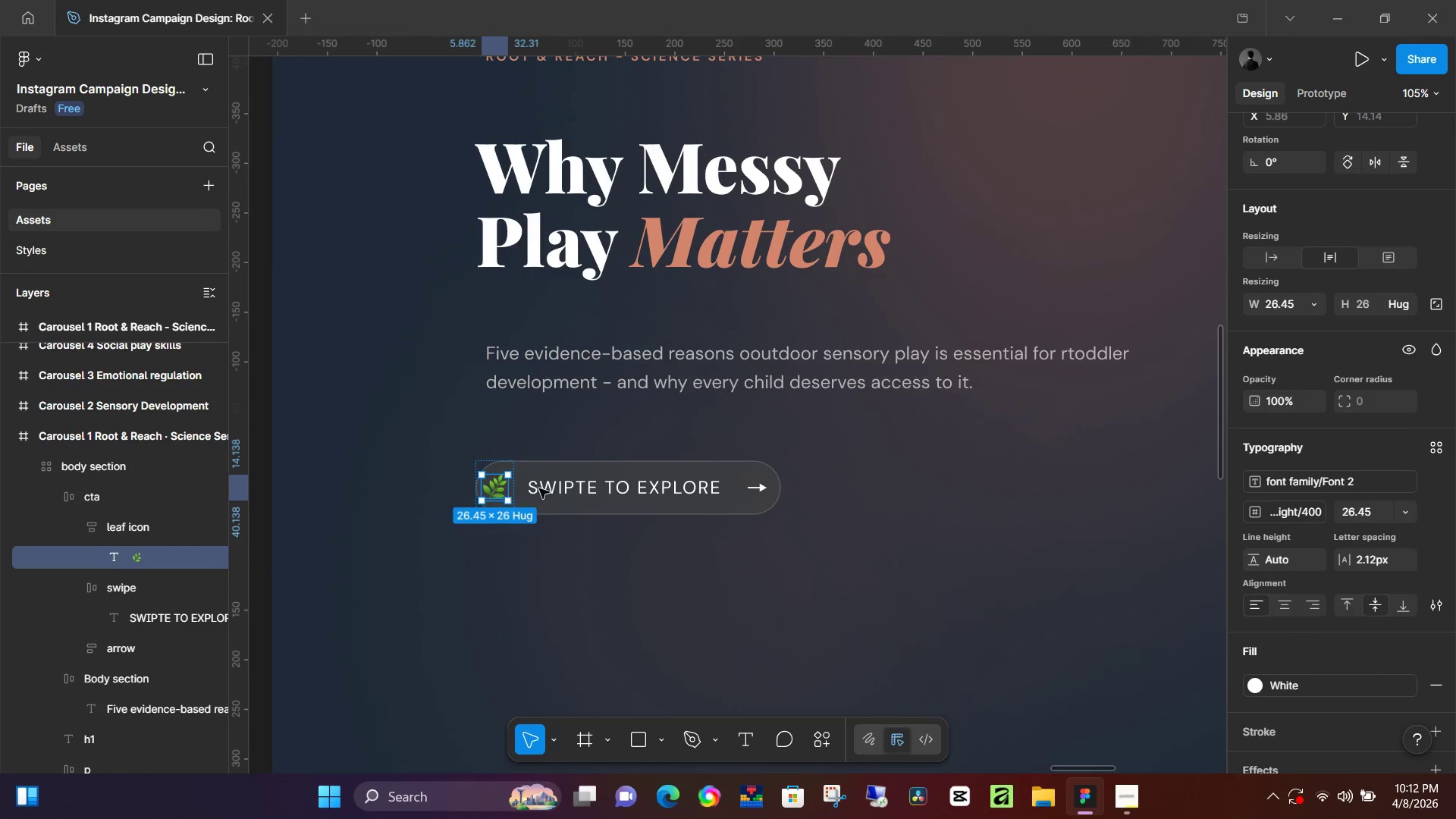 
hold_key(key=ControlLeft, duration=1.11)
scroll: coordinate [787, 556], scroll_direction: down, amount: 11.0
 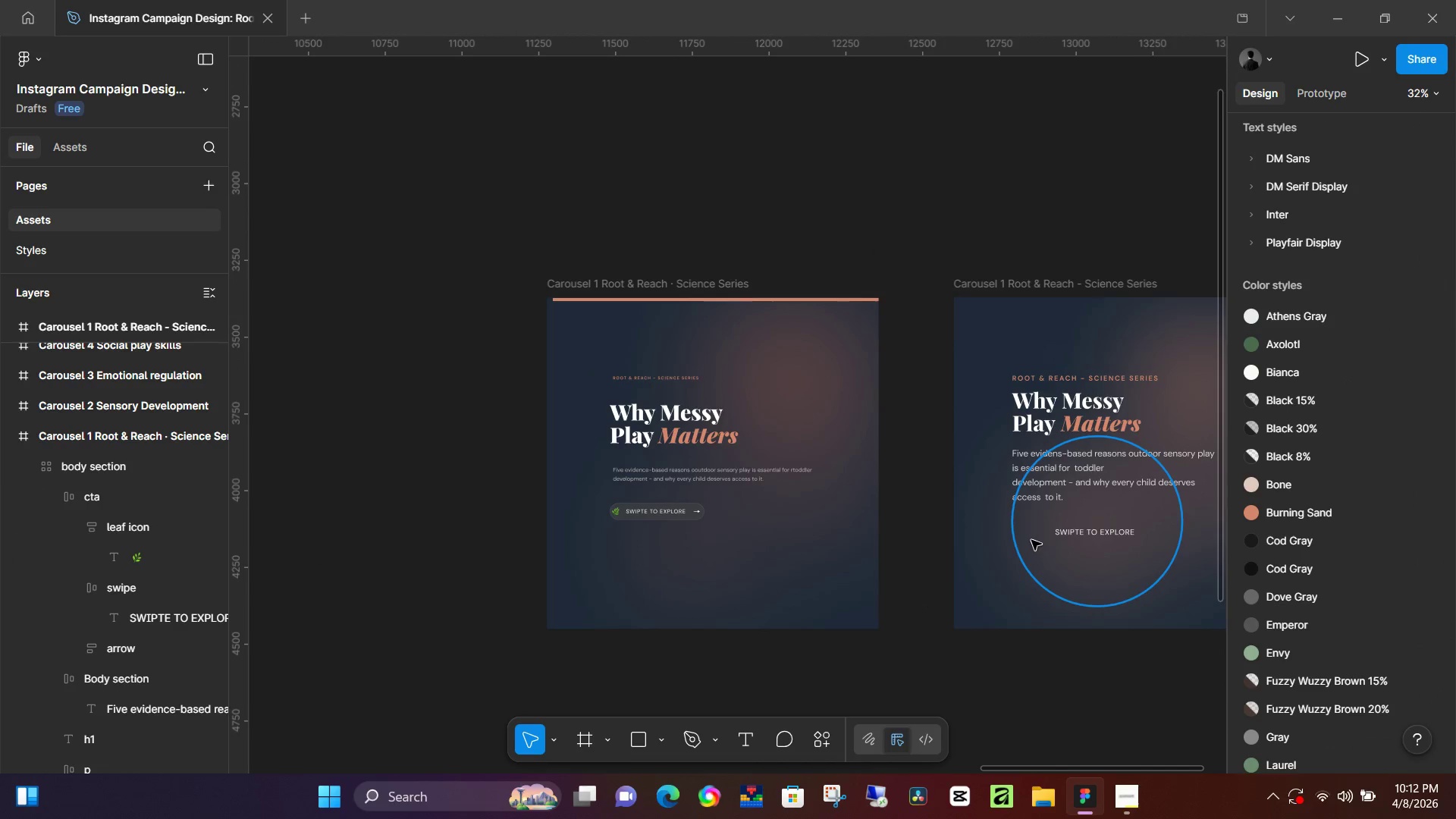 
left_click([992, 538])
 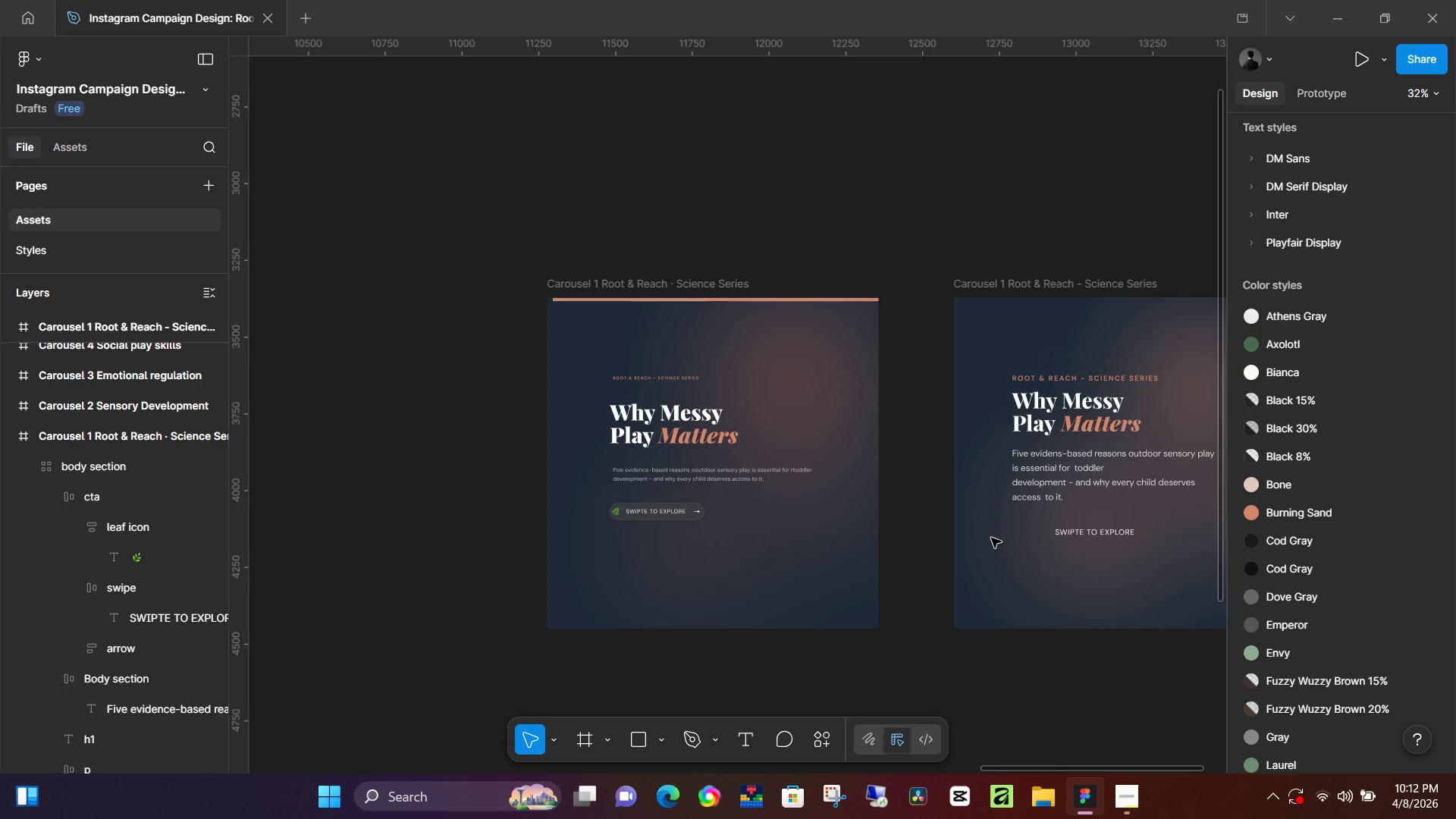 
key(Control+V)
 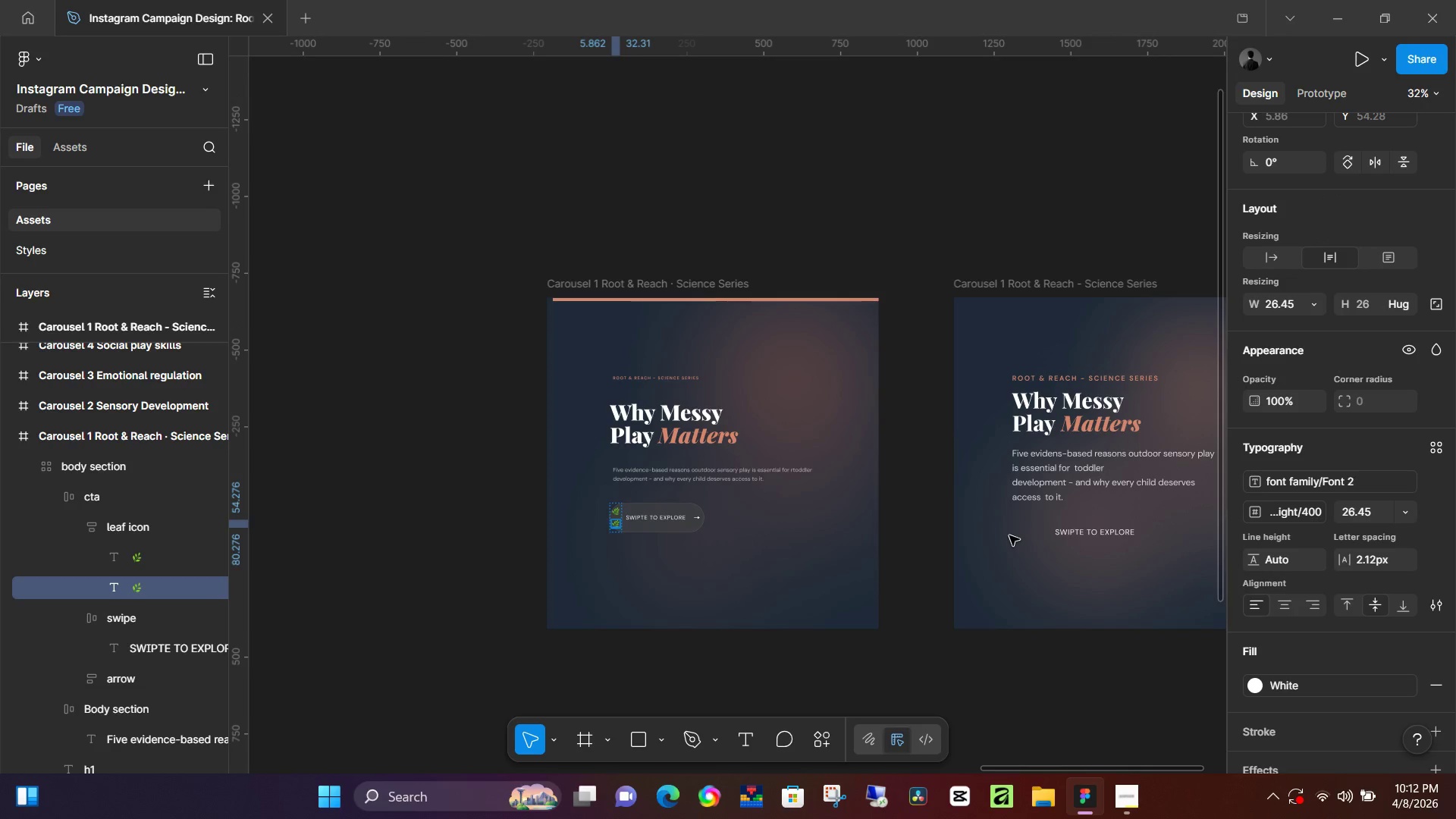 
key(Control+Z)
 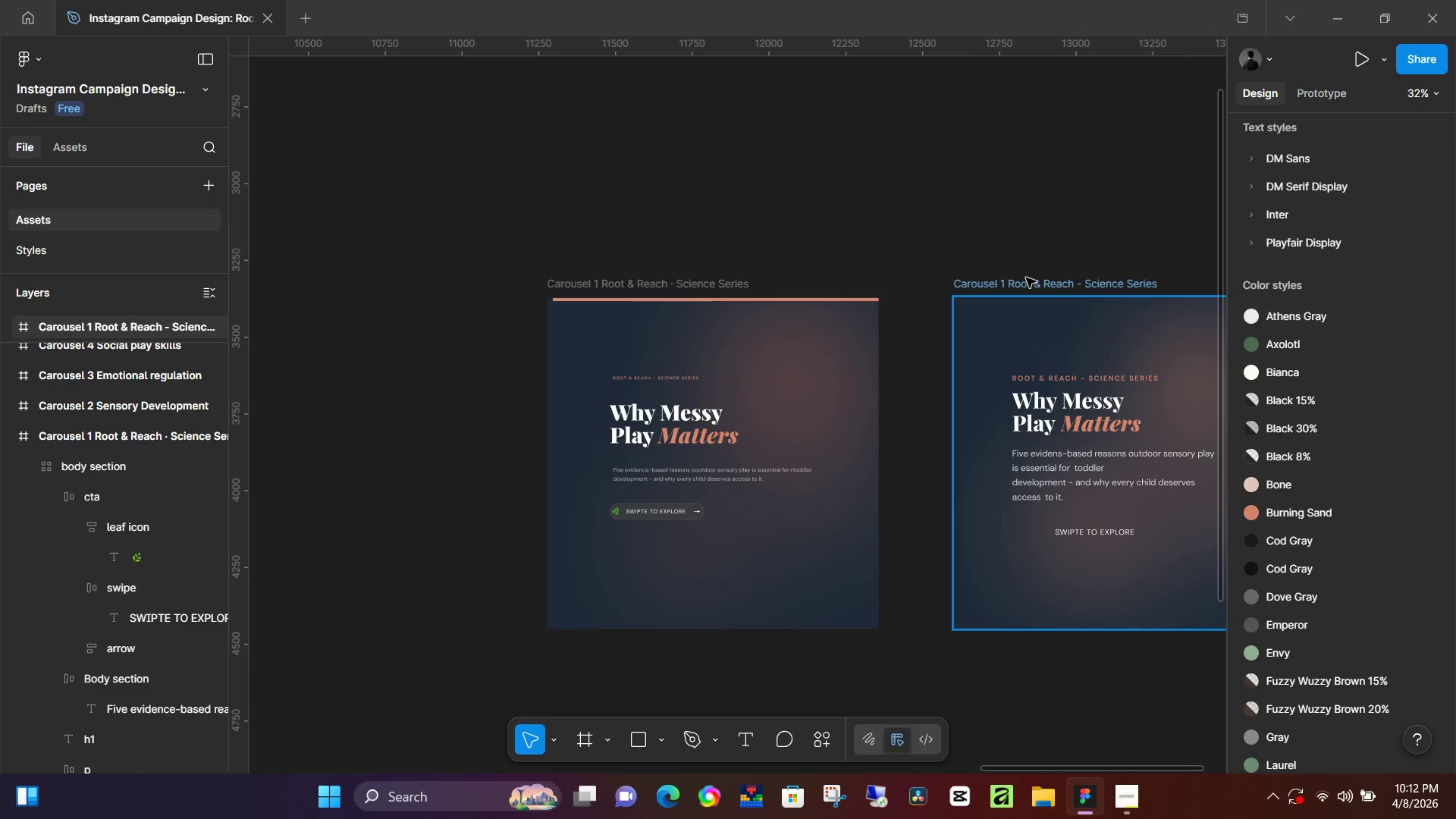 
left_click([1026, 278])
 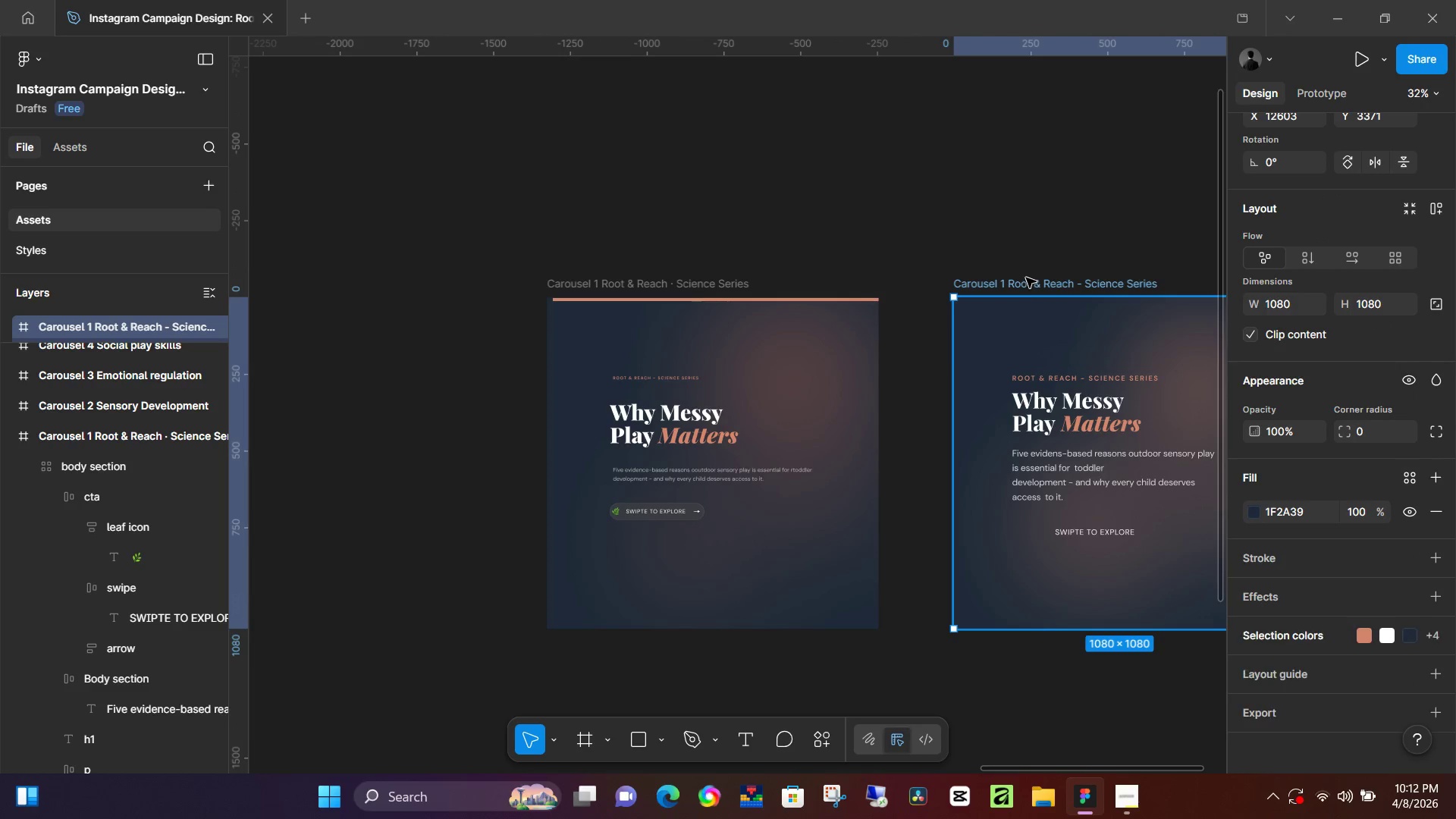 
key(Control+V)
 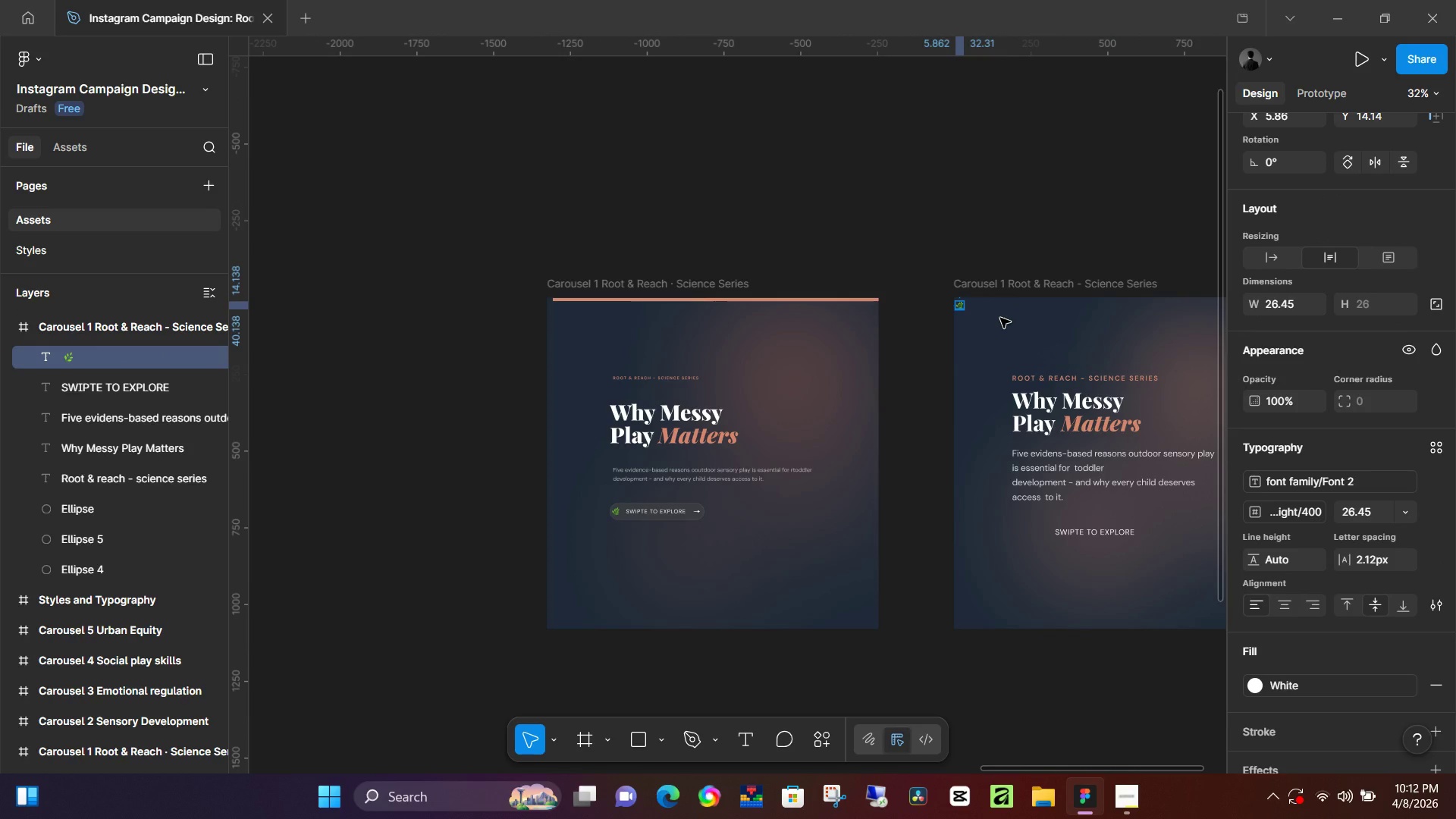 
left_click_drag(start_coordinate=[959, 306], to_coordinate=[1040, 532])
 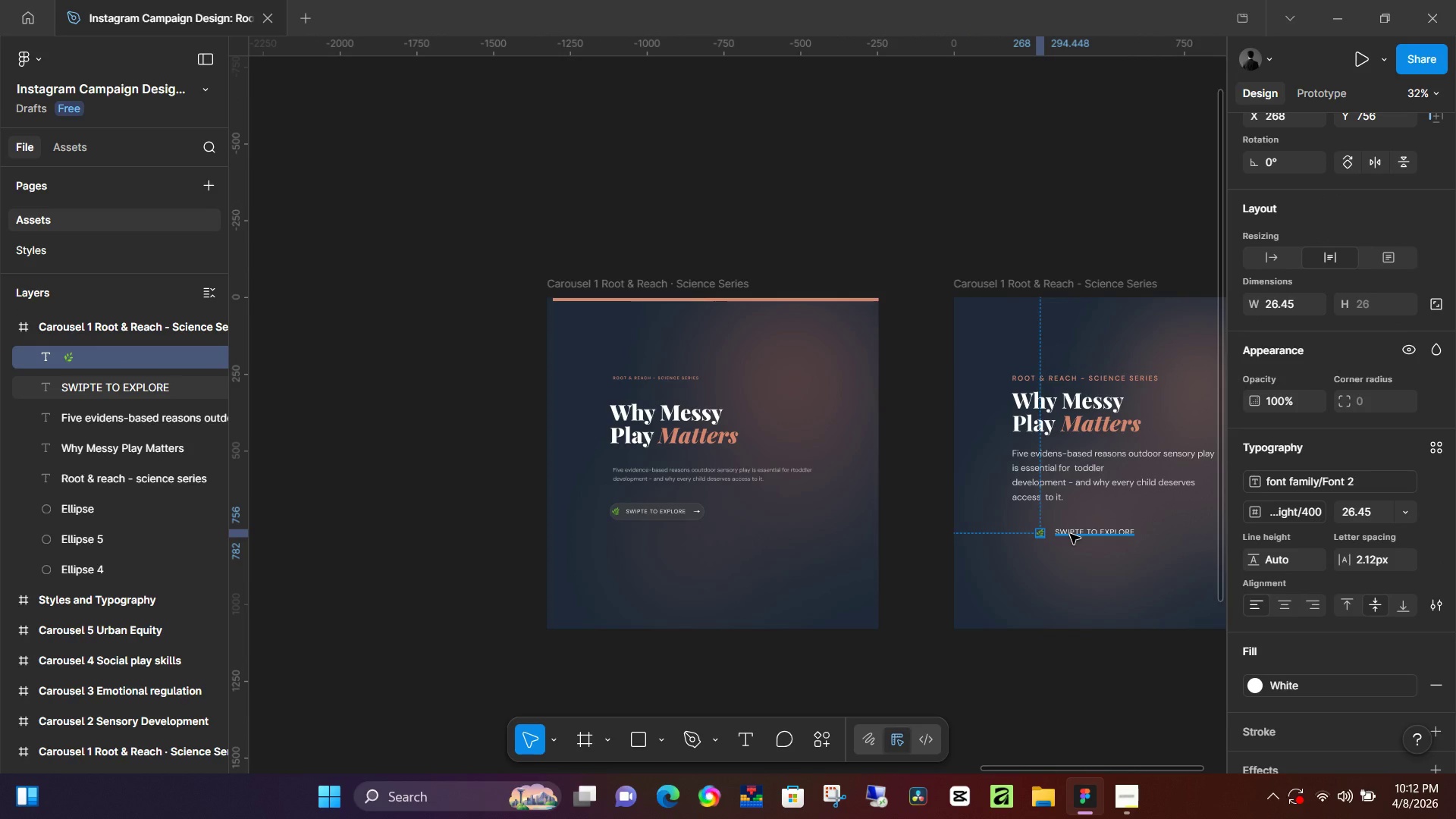 
hold_key(key=ControlLeft, duration=1.11)
 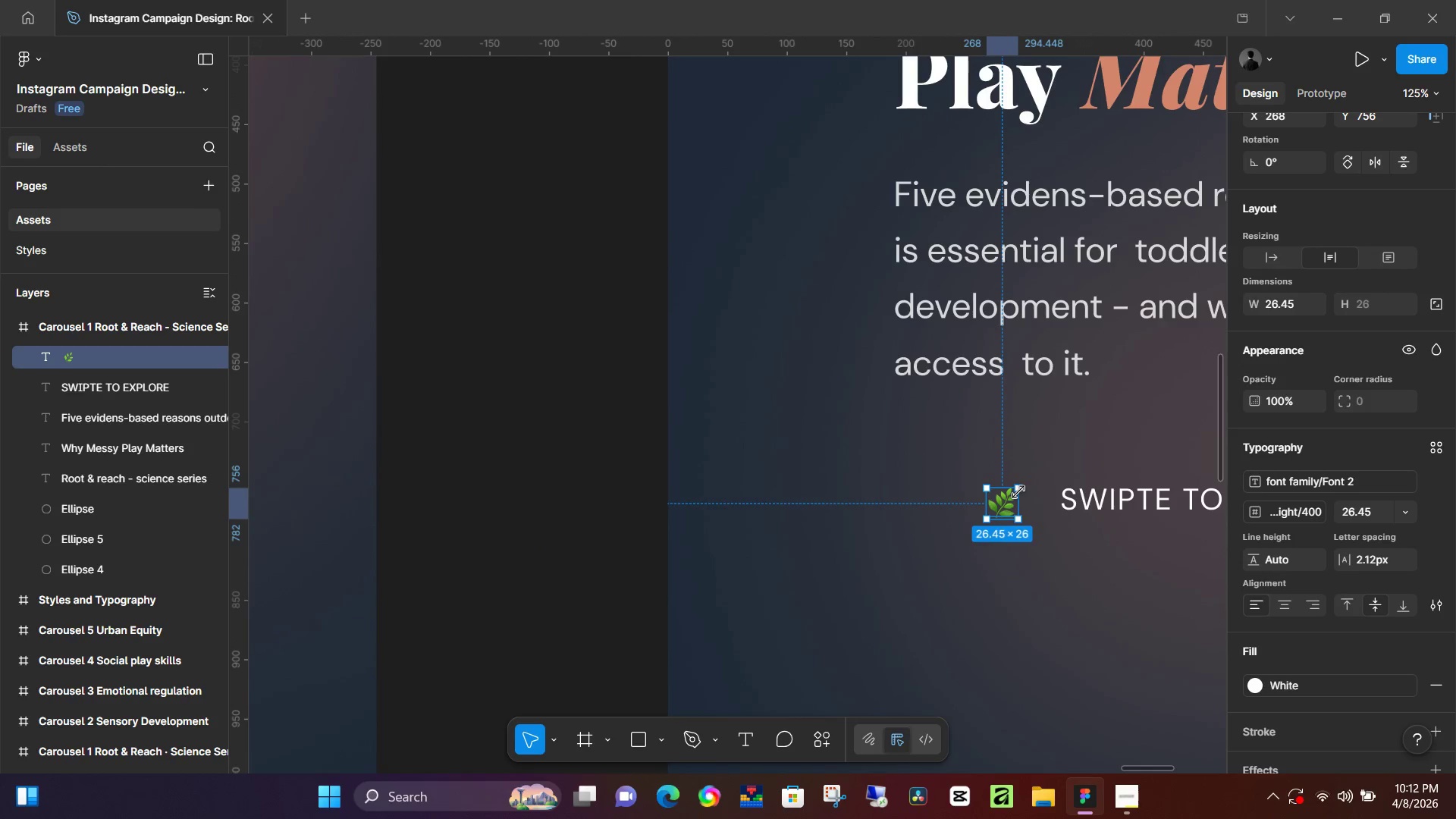 
hold_key(key=ShiftLeft, duration=1.5)
 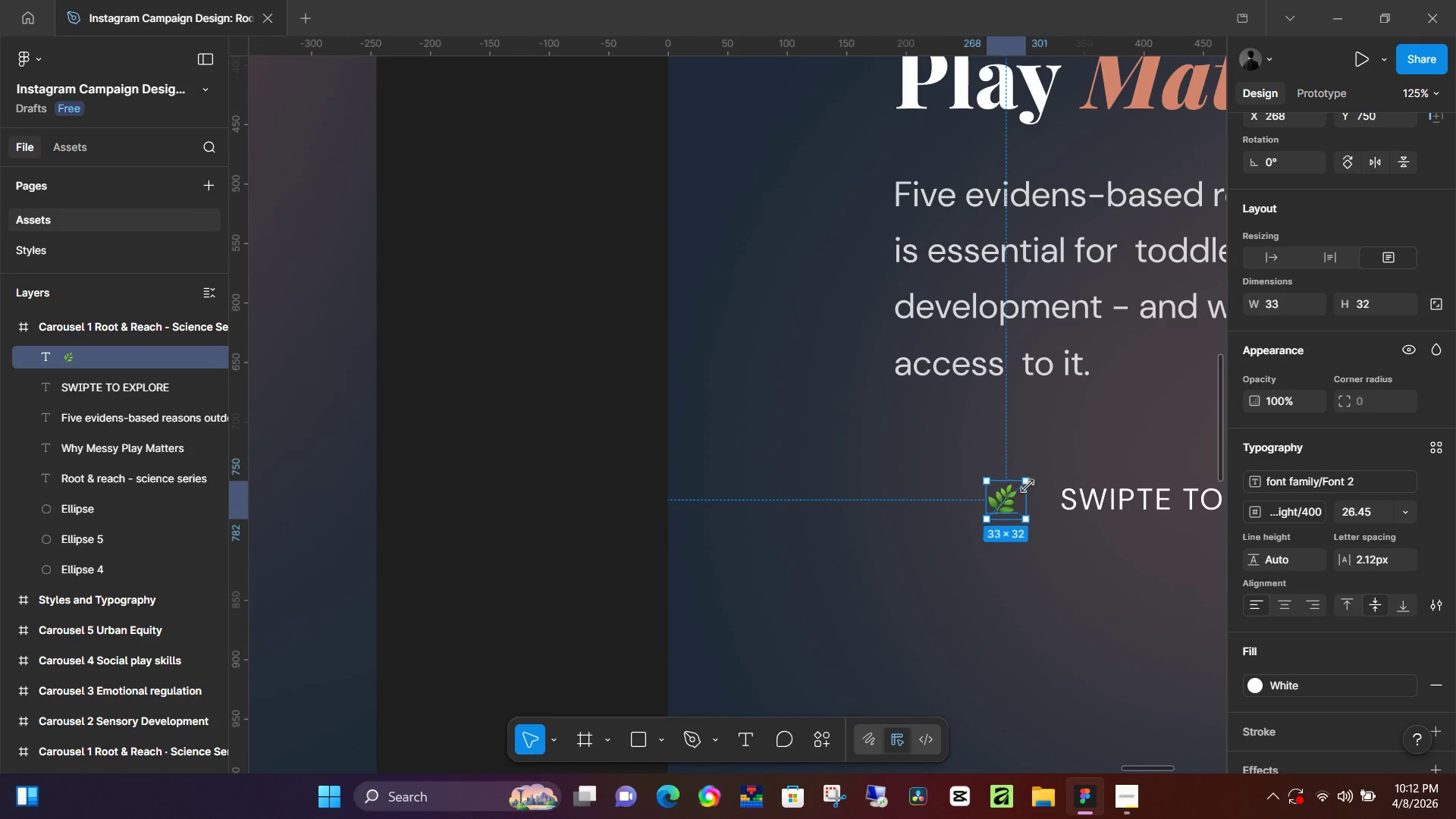 
scroll: coordinate [1018, 514], scroll_direction: up, amount: 13.0
 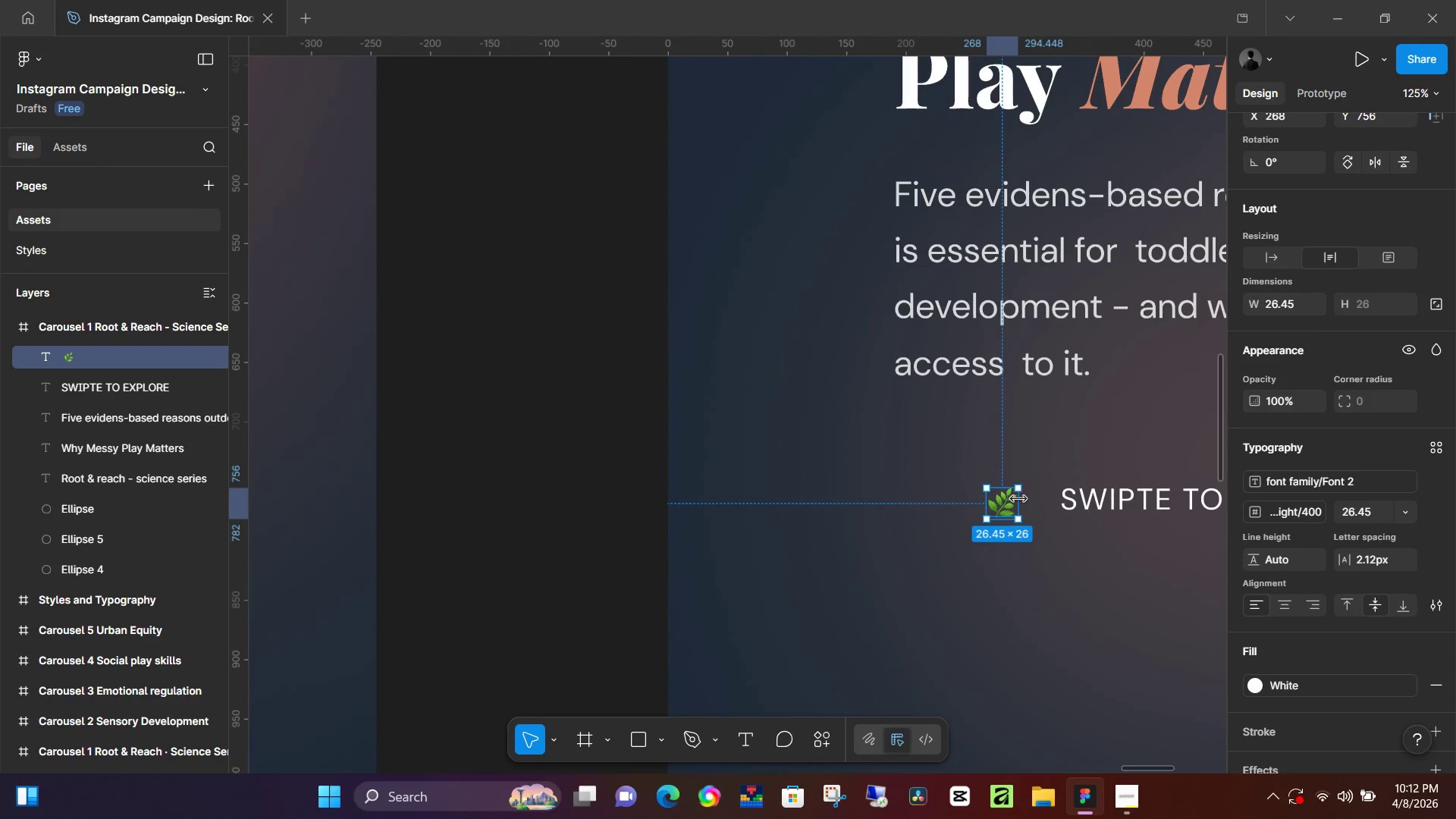 
left_click_drag(start_coordinate=[1018, 491], to_coordinate=[1019, 486])
 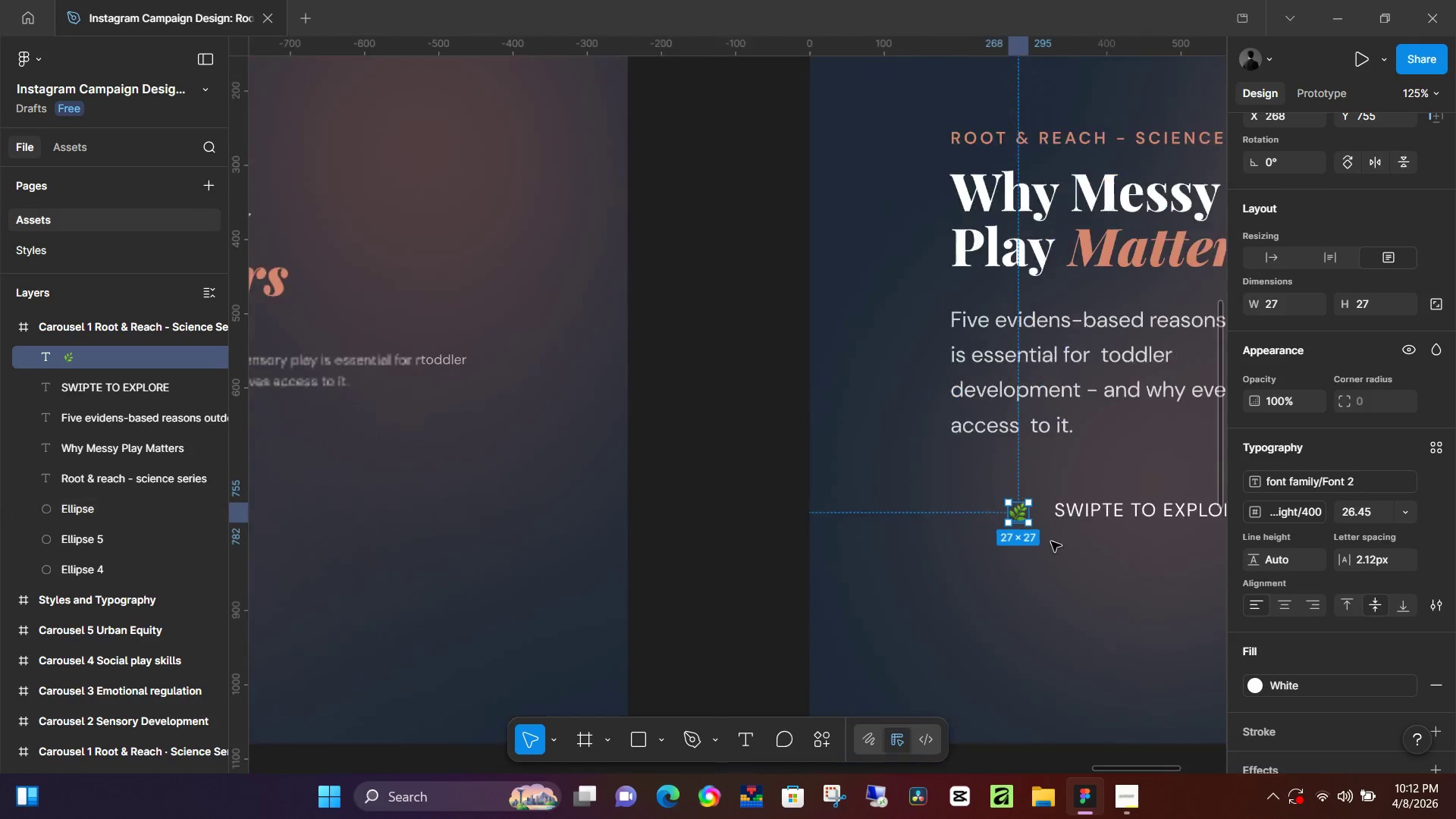 
hold_key(key=ShiftLeft, duration=1.5)
 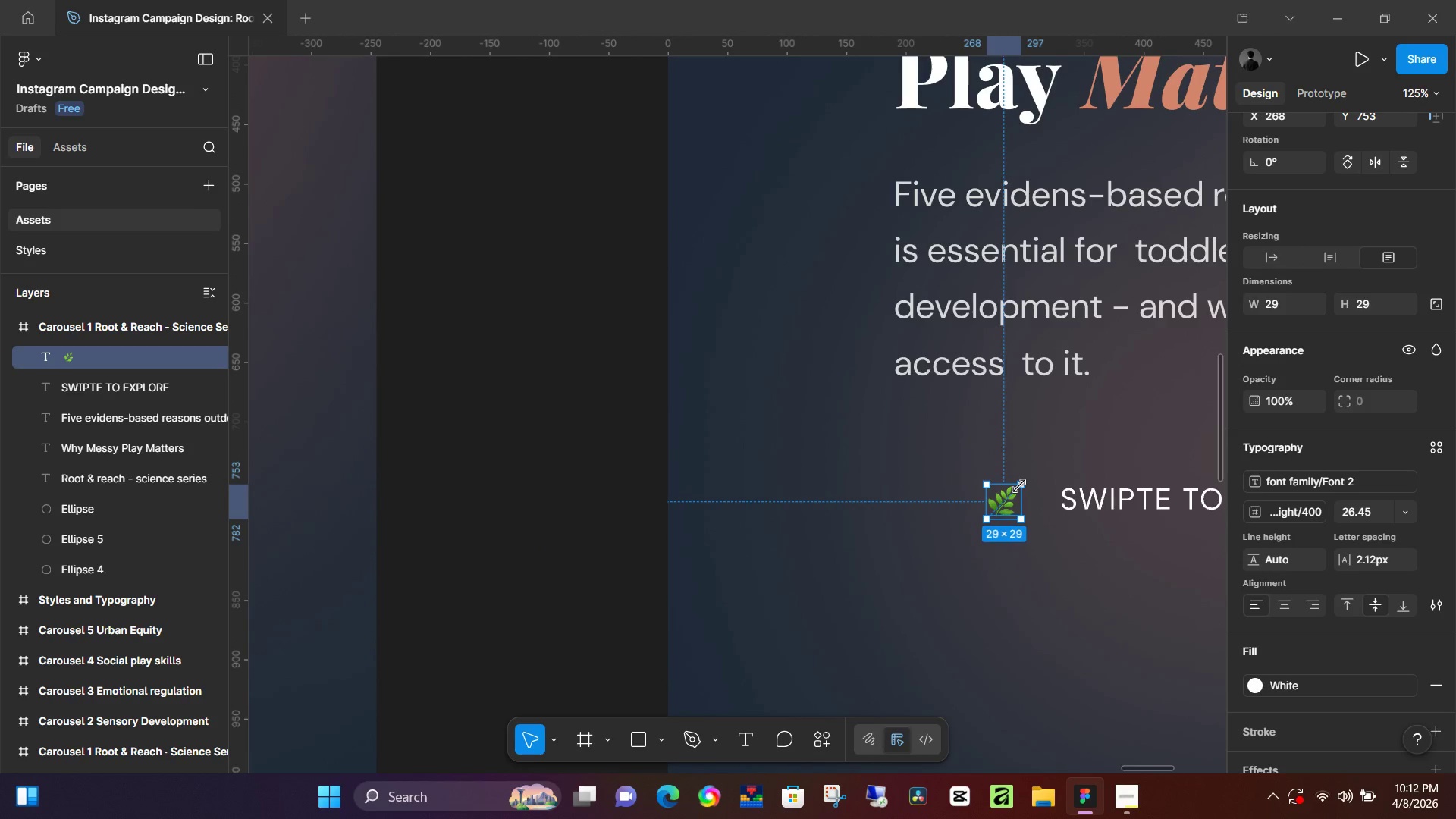 
hold_key(key=ShiftLeft, duration=1.0)
 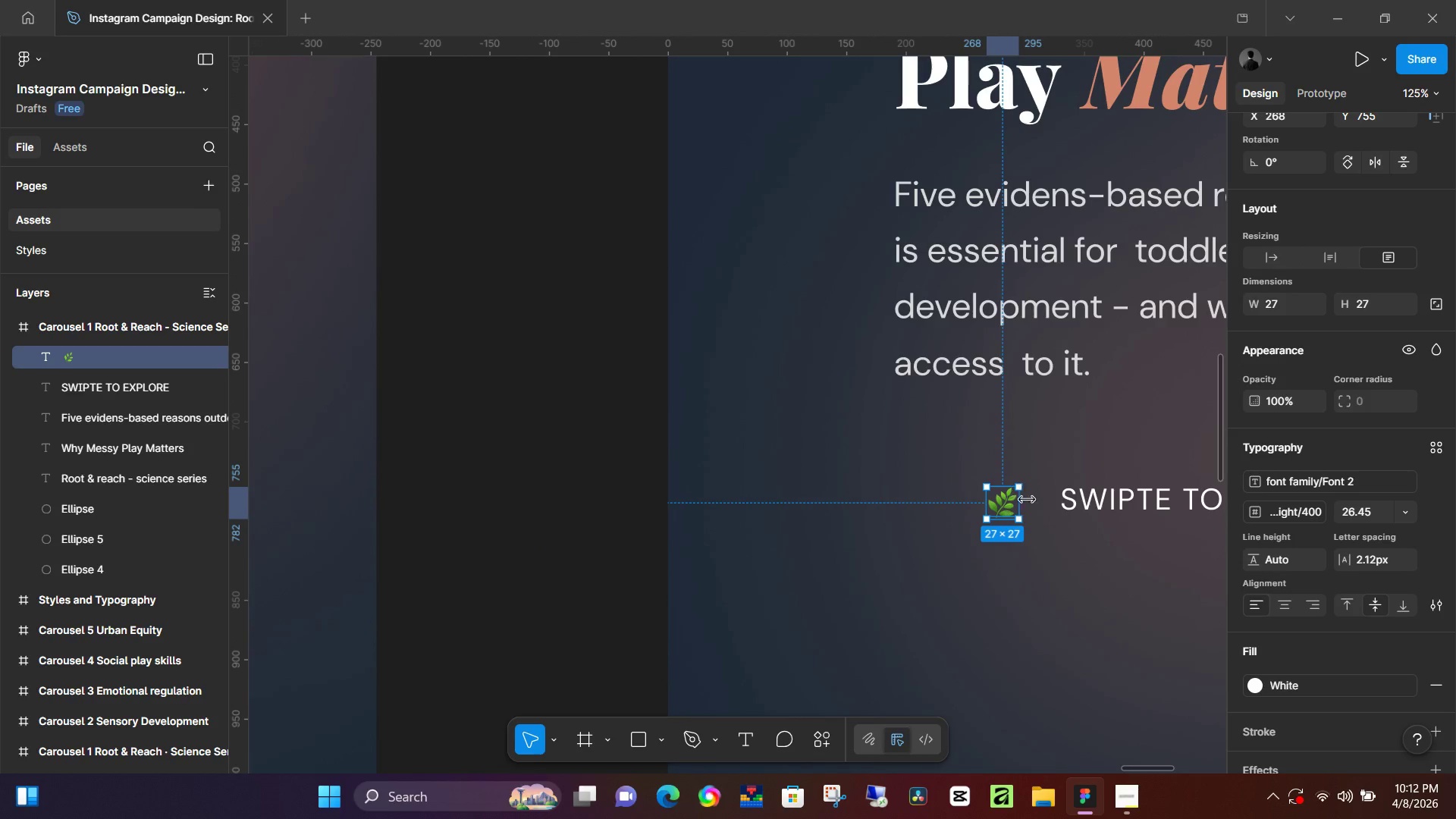 
hold_key(key=ControlLeft, duration=0.61)
scroll: coordinate [1052, 546], scroll_direction: down, amount: 6.0
 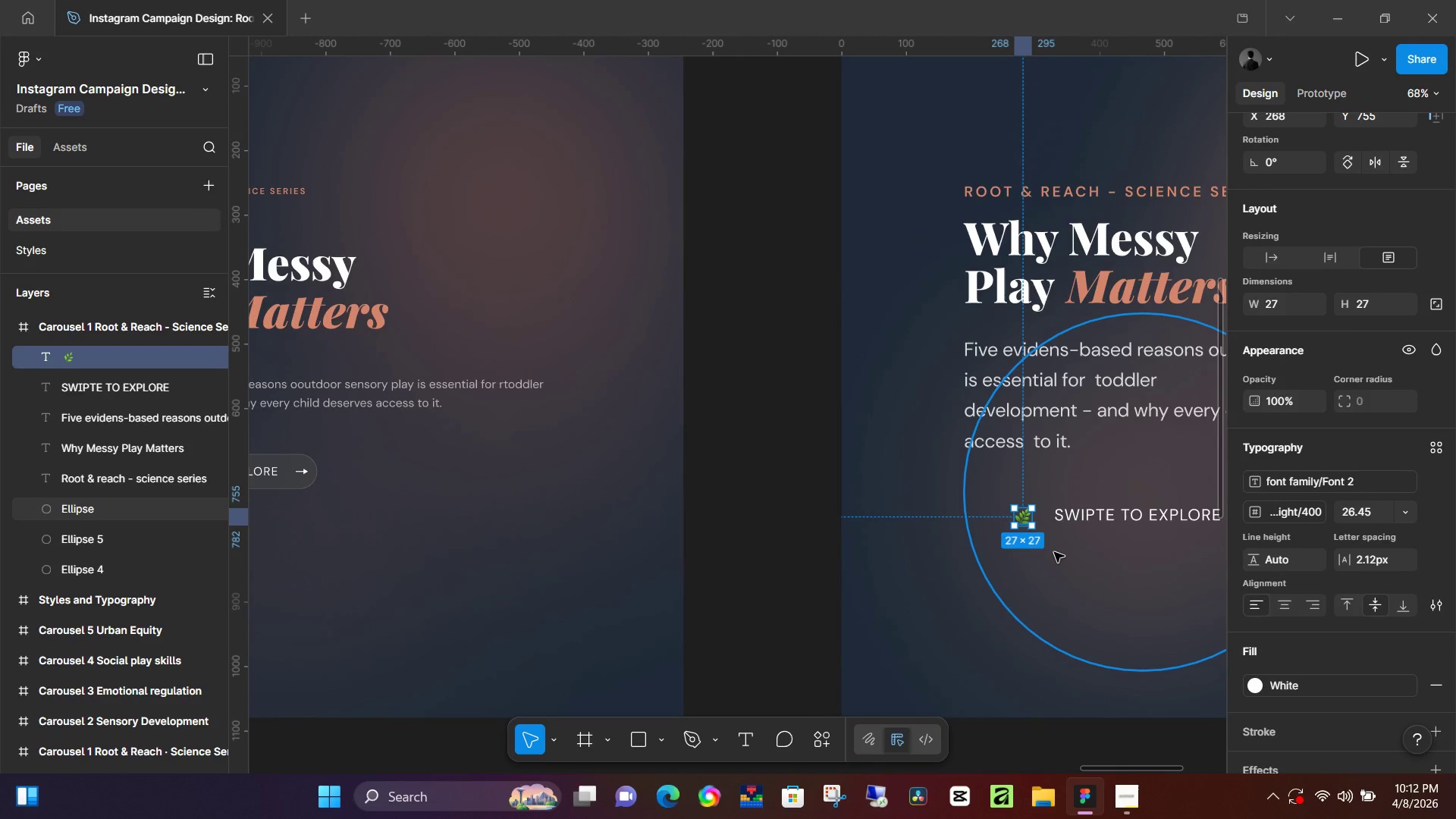 
key(K)
 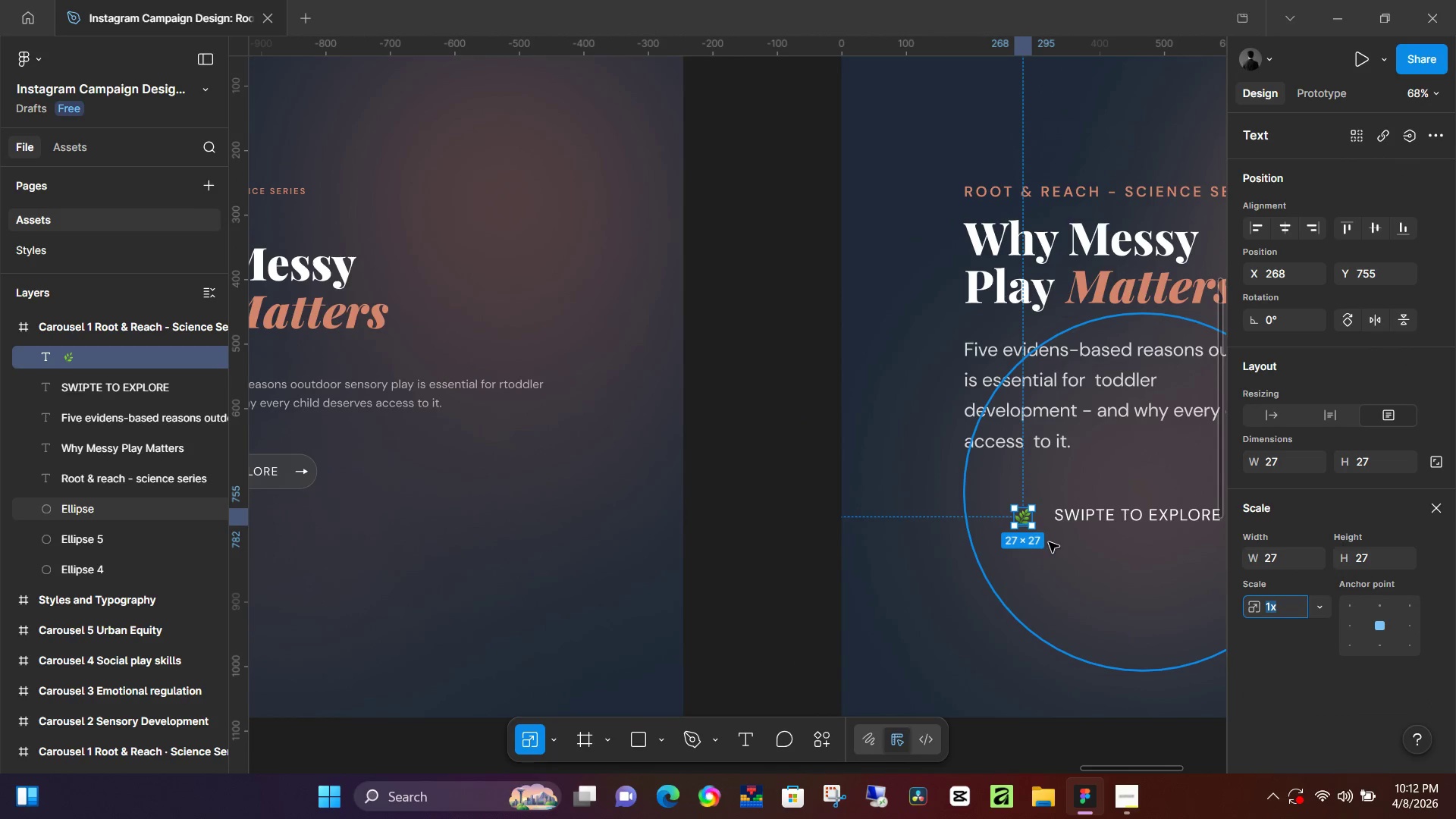 
hold_key(key=ControlLeft, duration=0.47)
scroll: coordinate [1038, 529], scroll_direction: up, amount: 7.0
 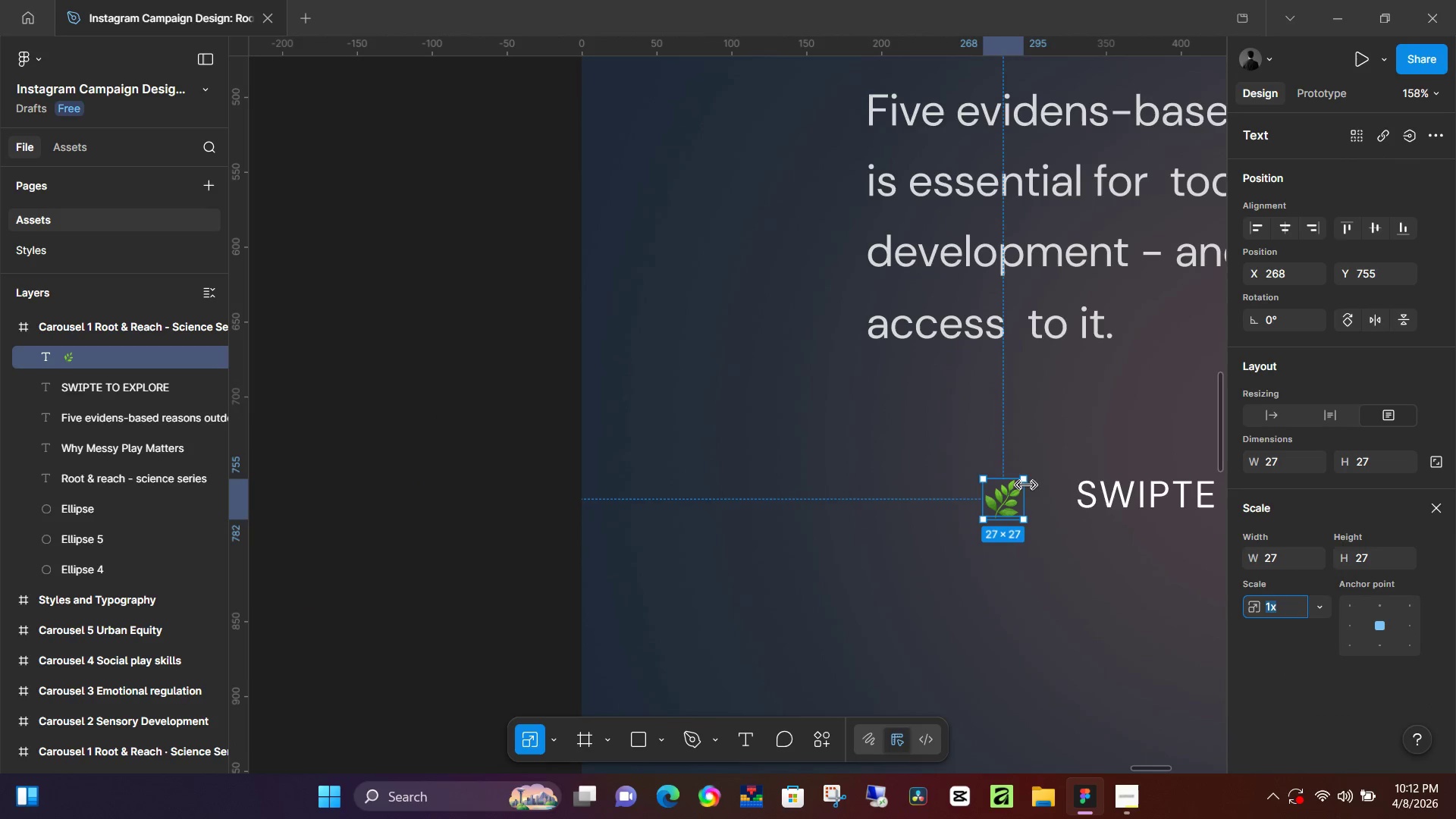 
left_click_drag(start_coordinate=[1026, 483], to_coordinate=[1039, 473])
 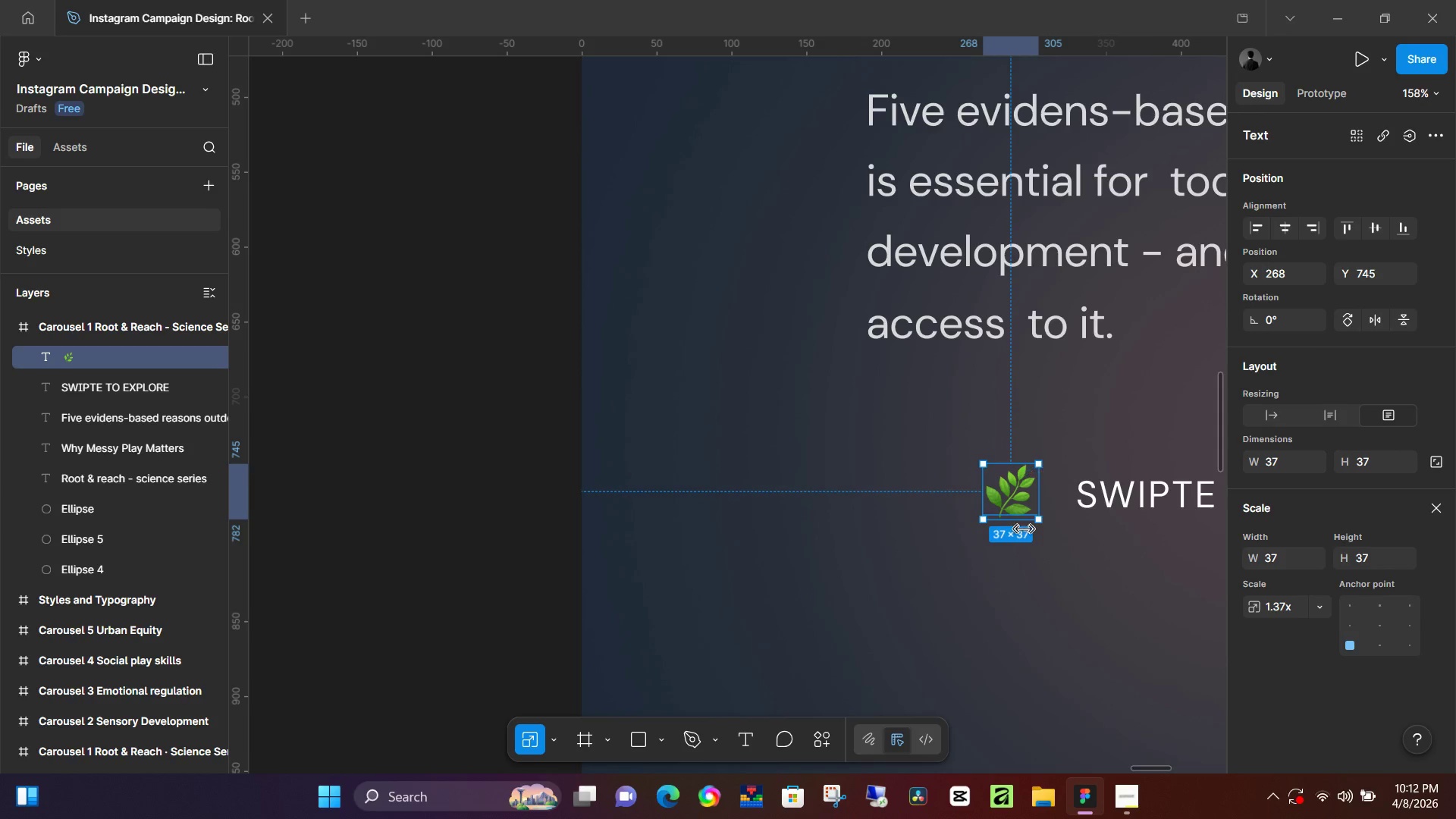 
left_click([460, 463])
 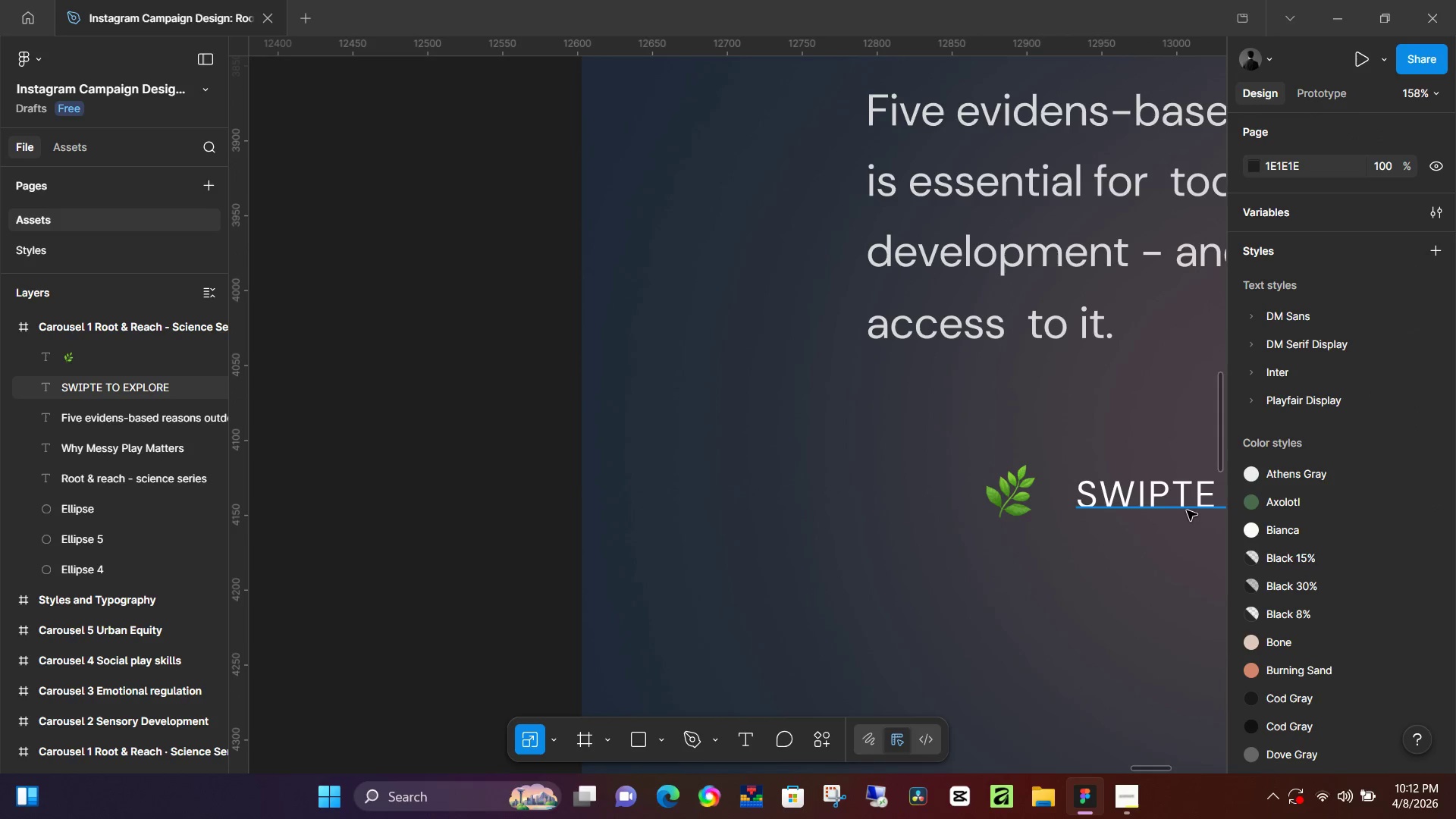 
hold_key(key=ShiftLeft, duration=0.36)
 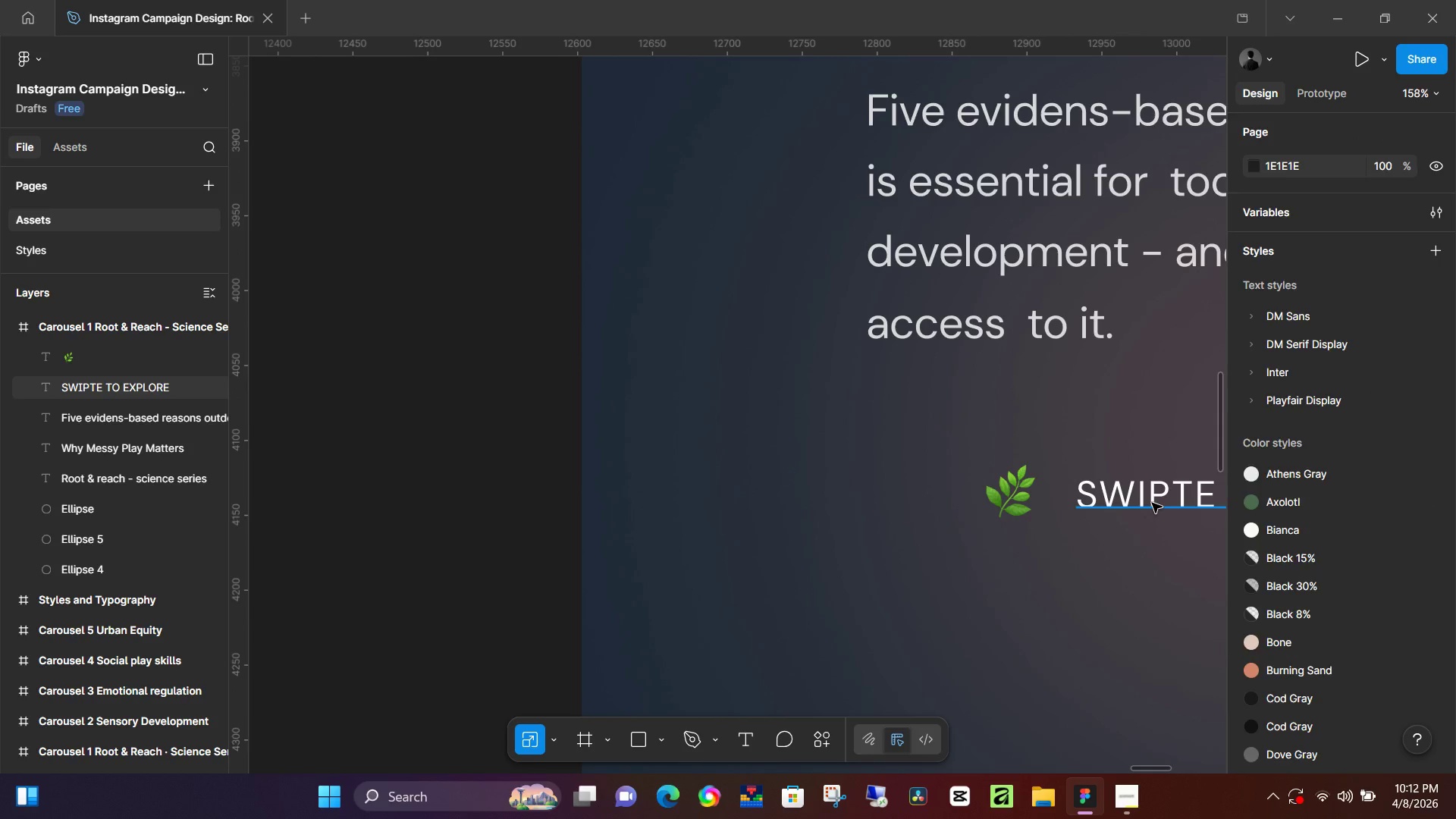 
left_click([1152, 503])
 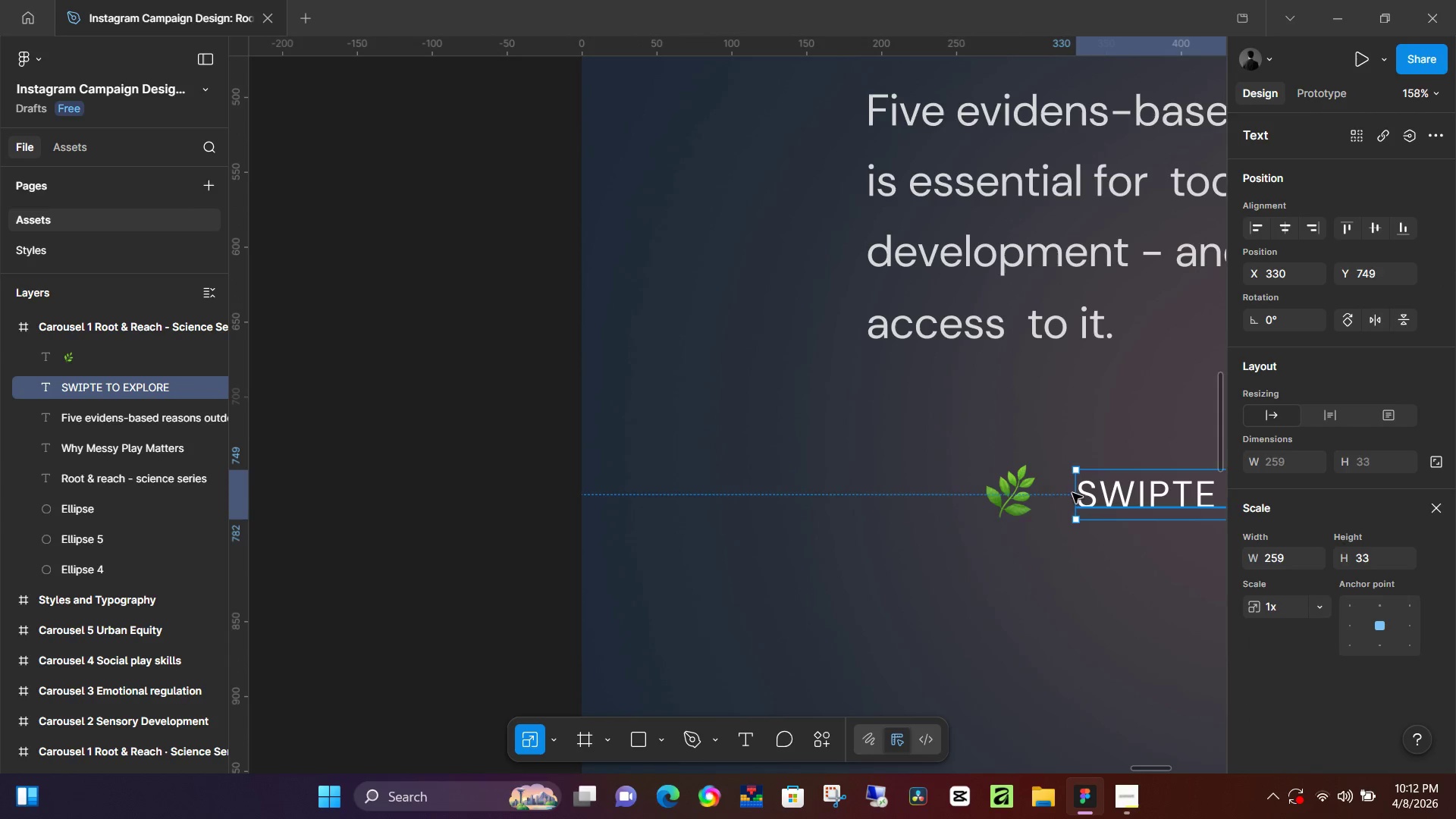 
left_click([1006, 488])
 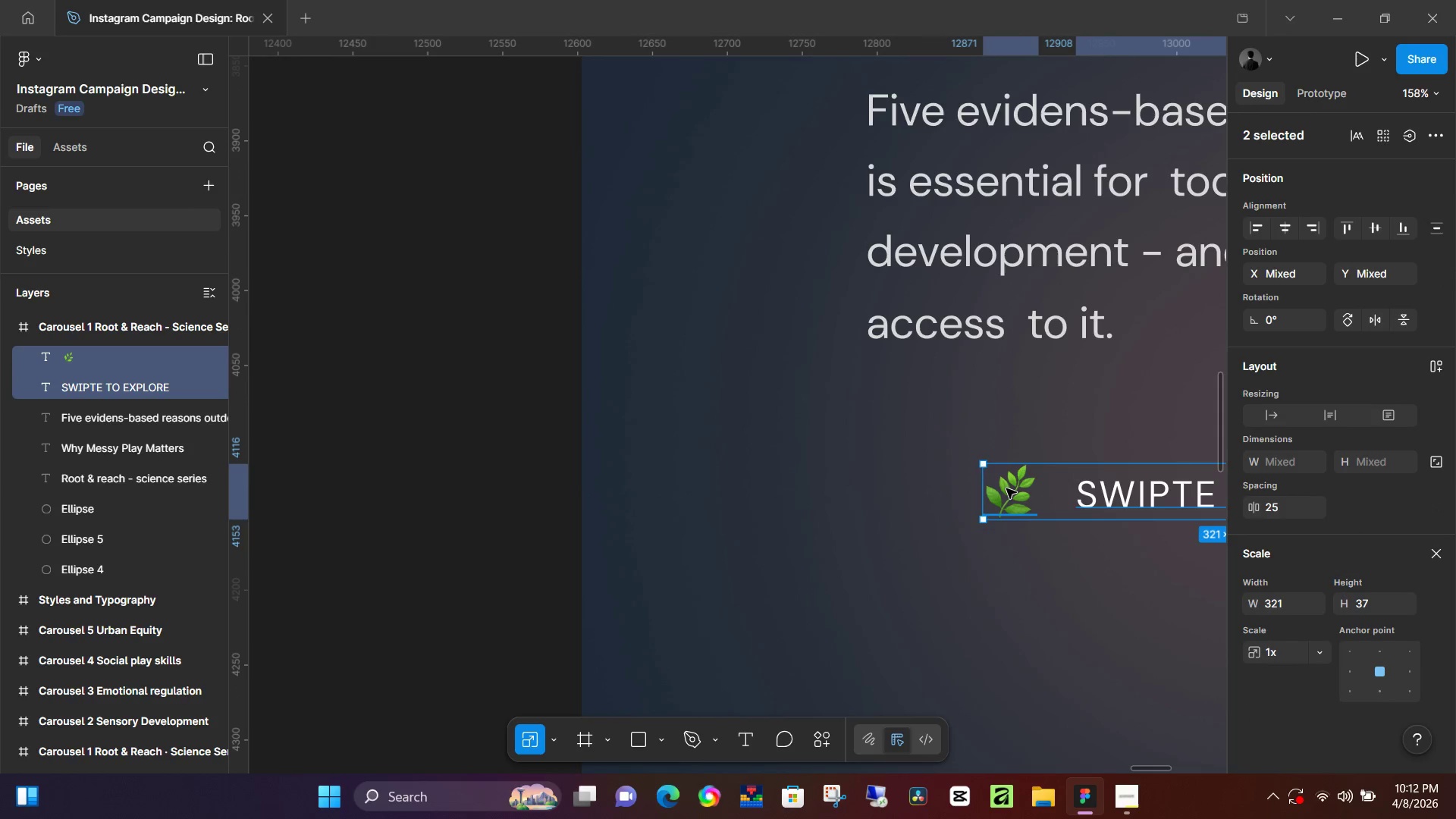 
key(Shift+A)
 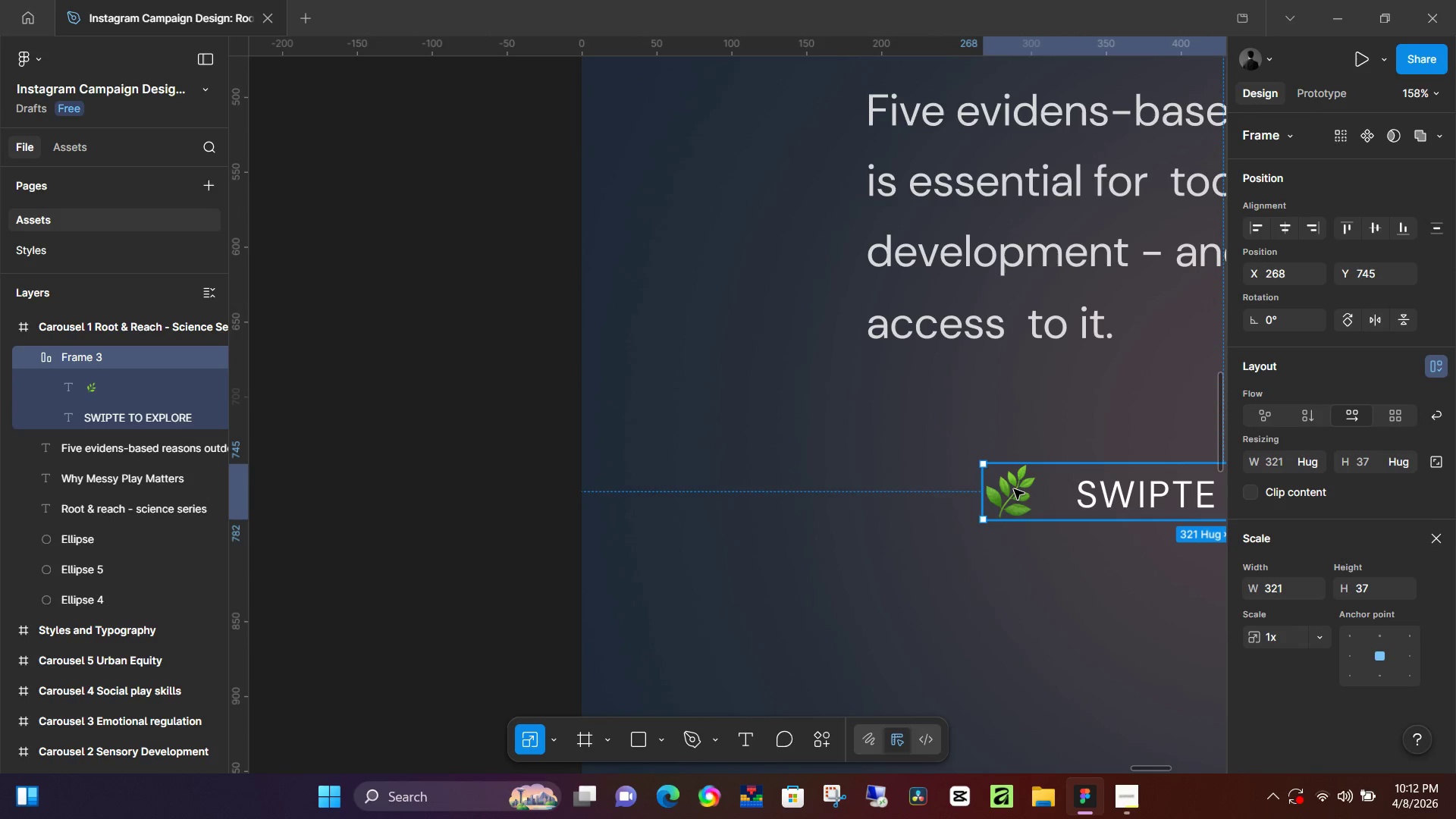 
hold_key(key=ControlLeft, duration=0.83)
 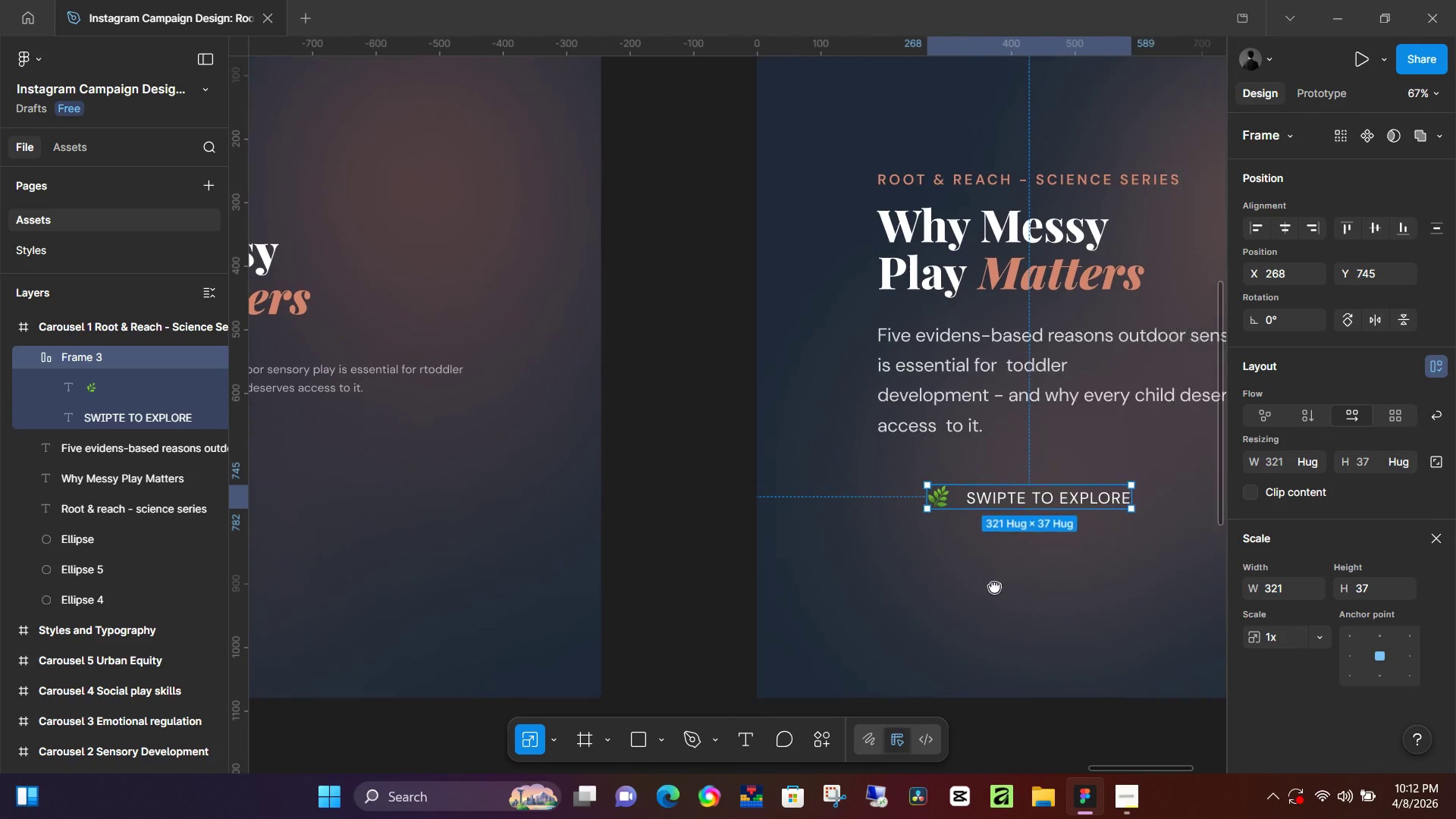 
hold_key(key=Space, duration=0.66)
 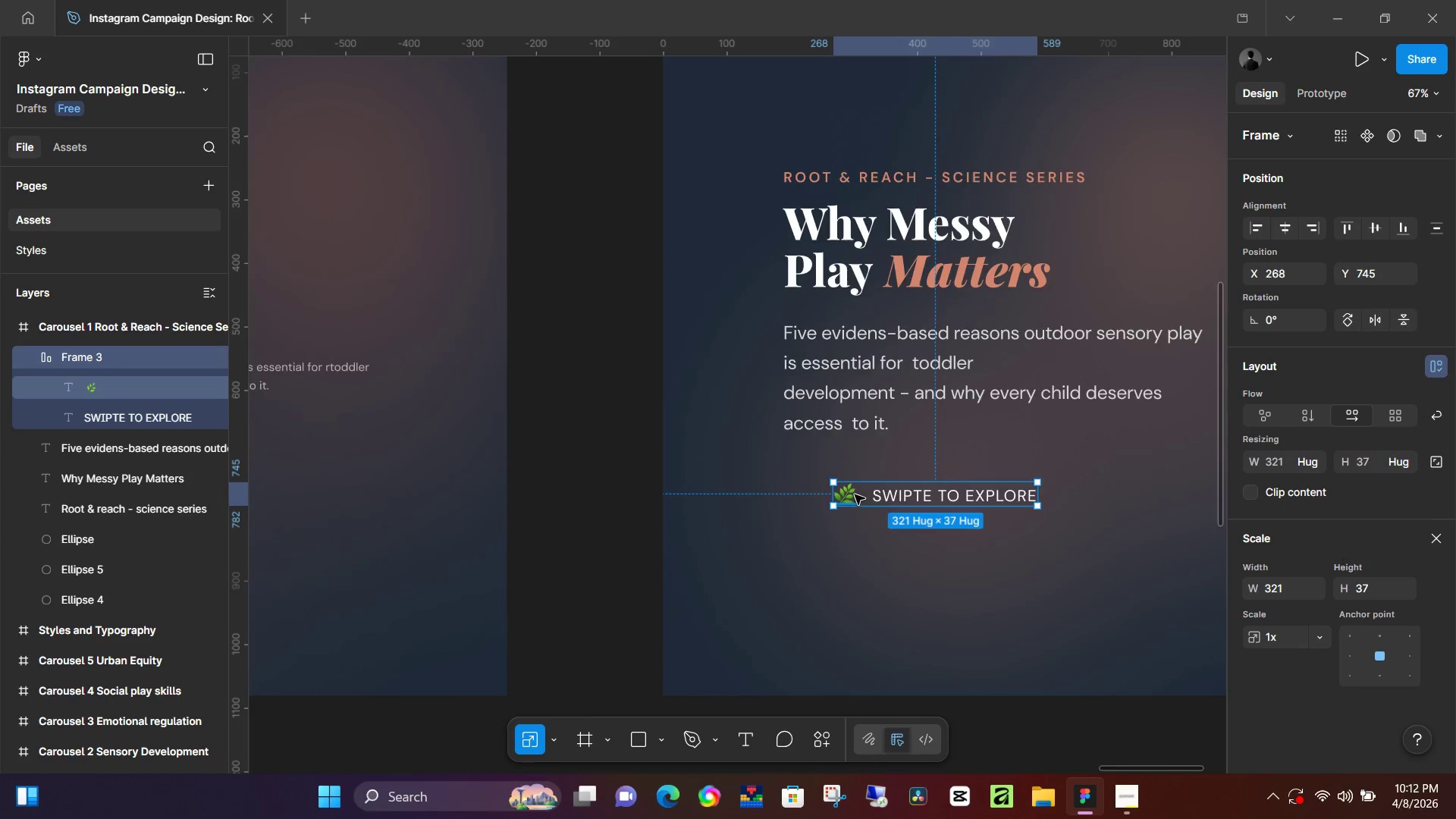 
scroll: coordinate [1024, 502], scroll_direction: down, amount: 9.0
 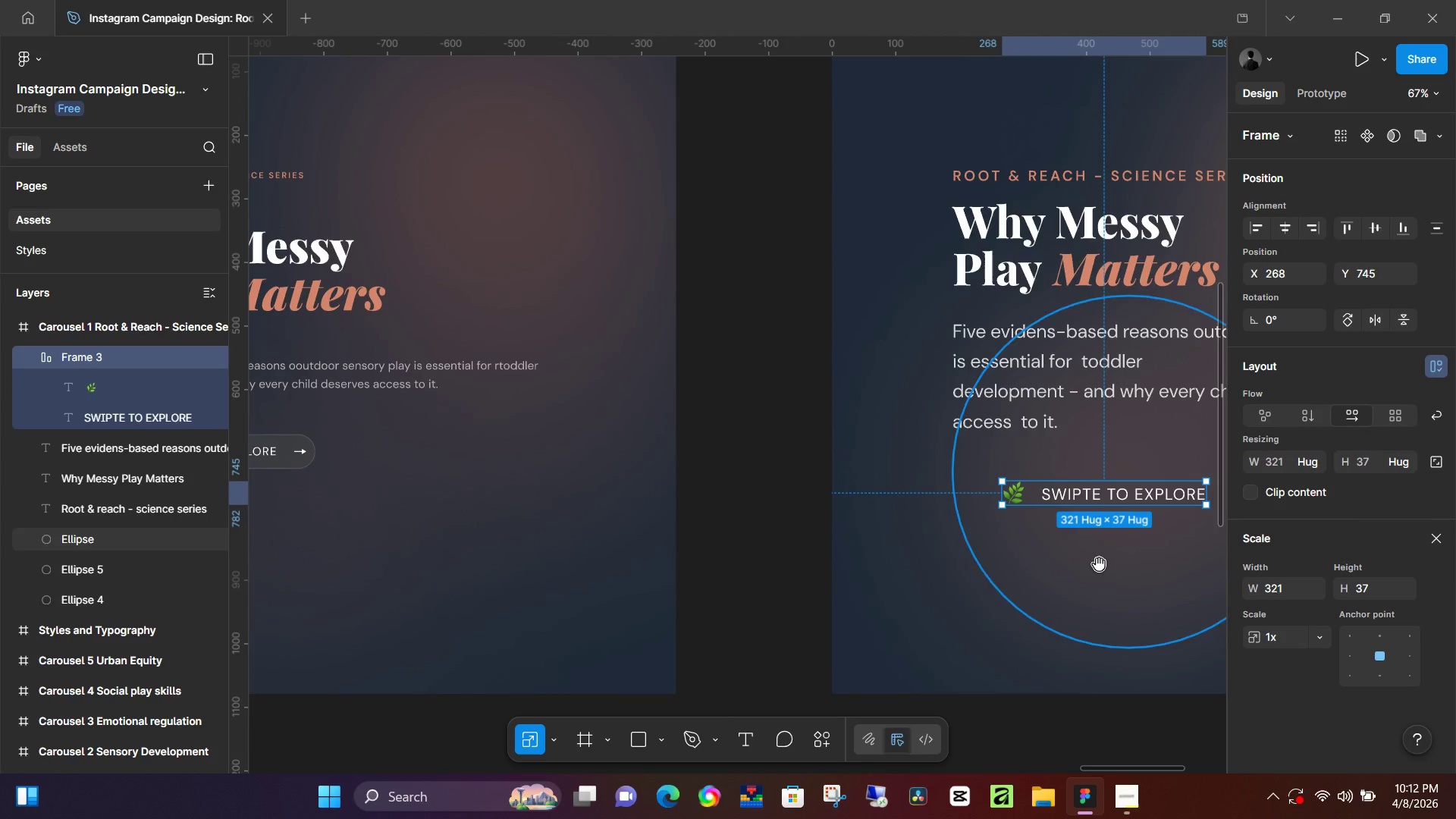 
left_click_drag(start_coordinate=[1107, 578], to_coordinate=[938, 579])
 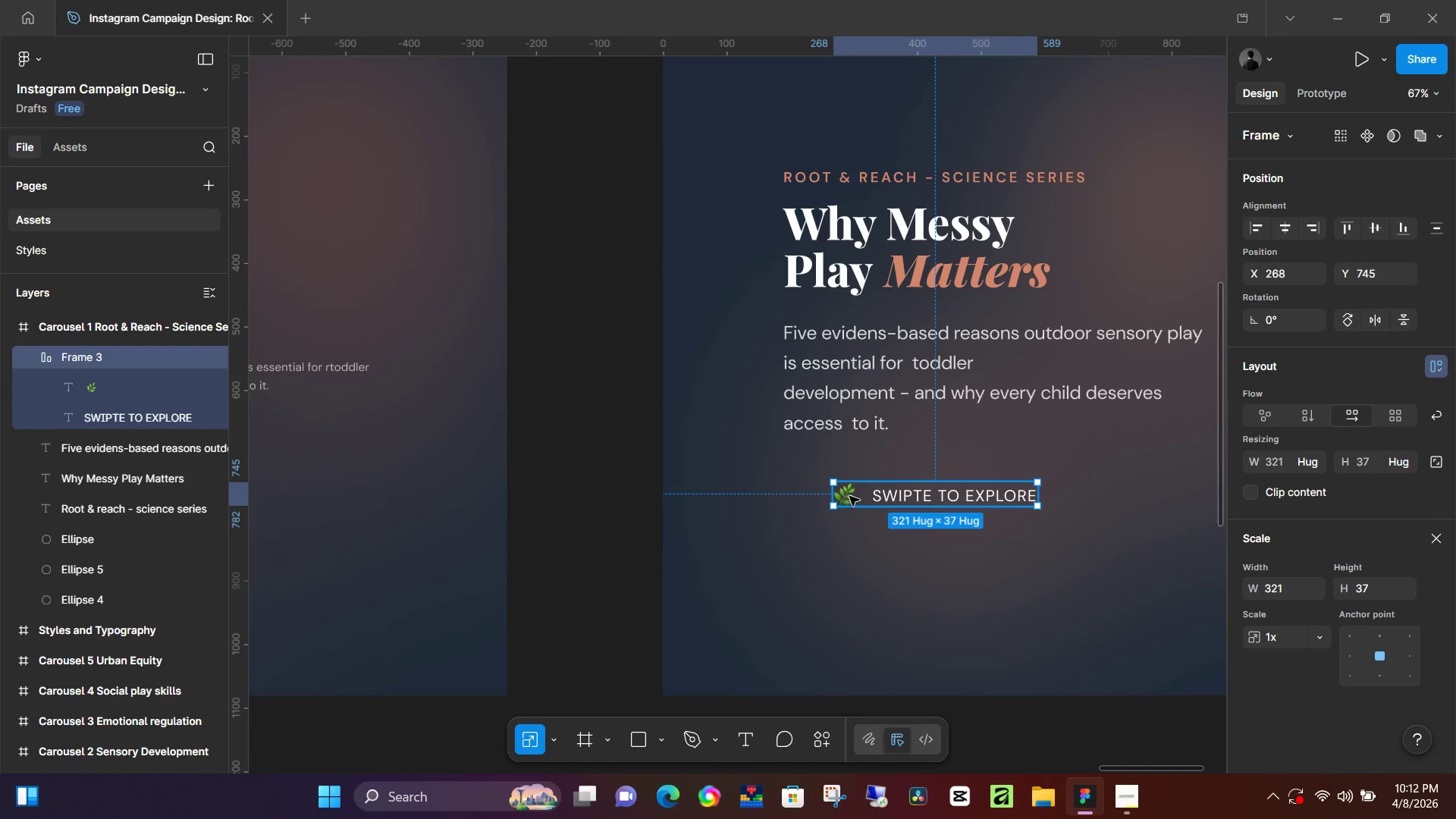 
hold_key(key=ControlLeft, duration=1.23)
 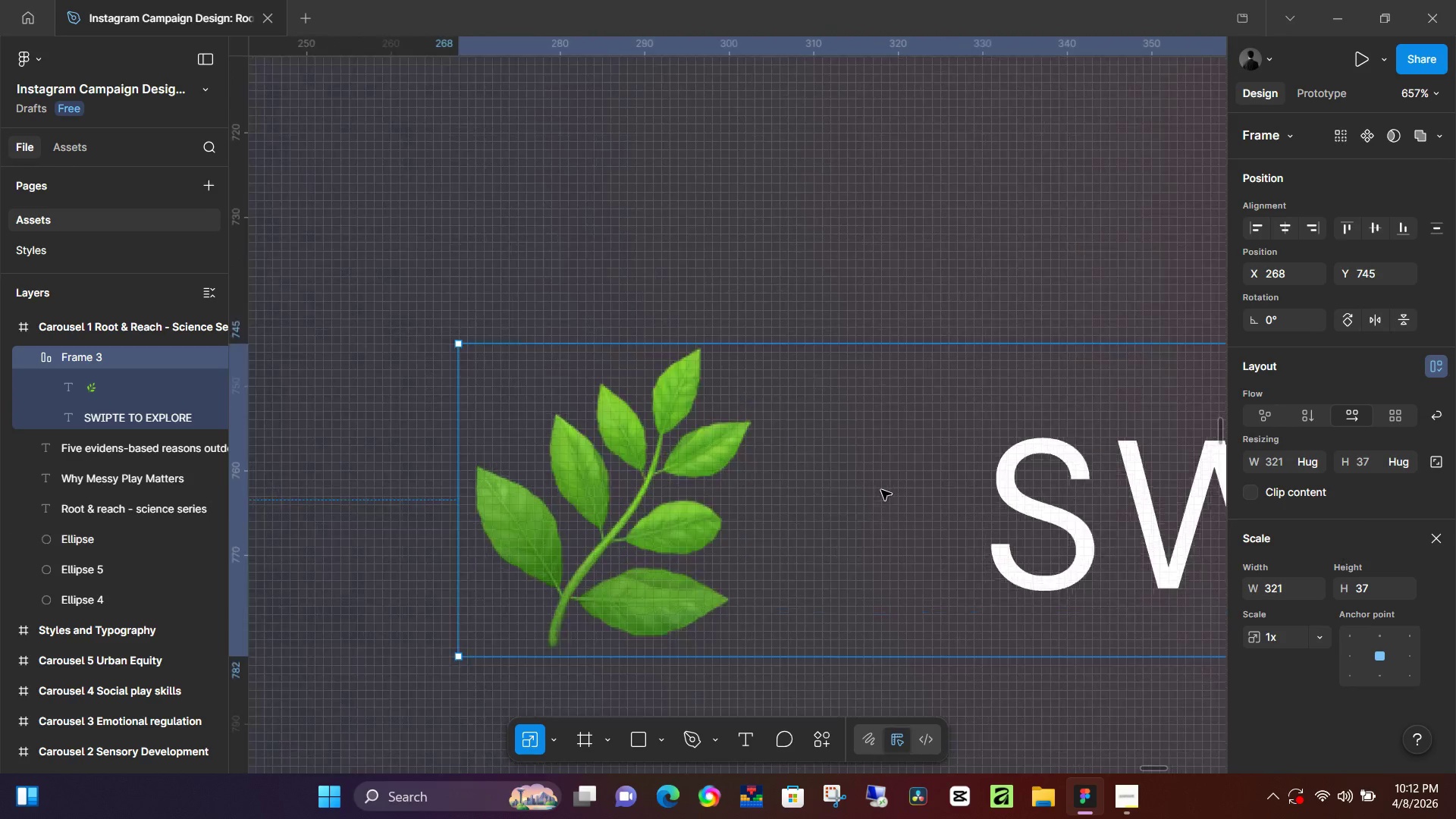 
hold_key(key=ControlLeft, duration=0.55)
 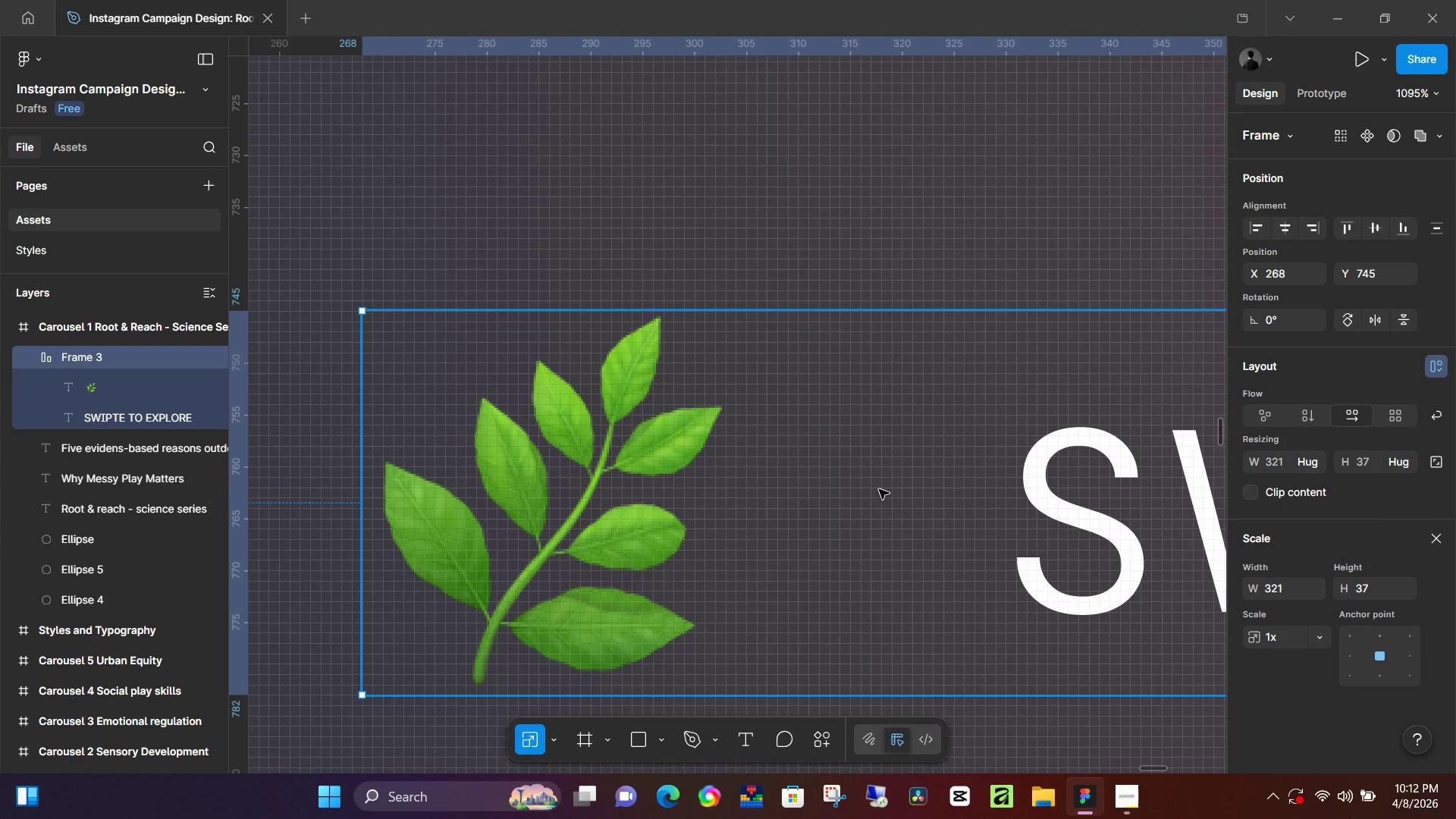 
scroll: coordinate [881, 490], scroll_direction: up, amount: 28.0
 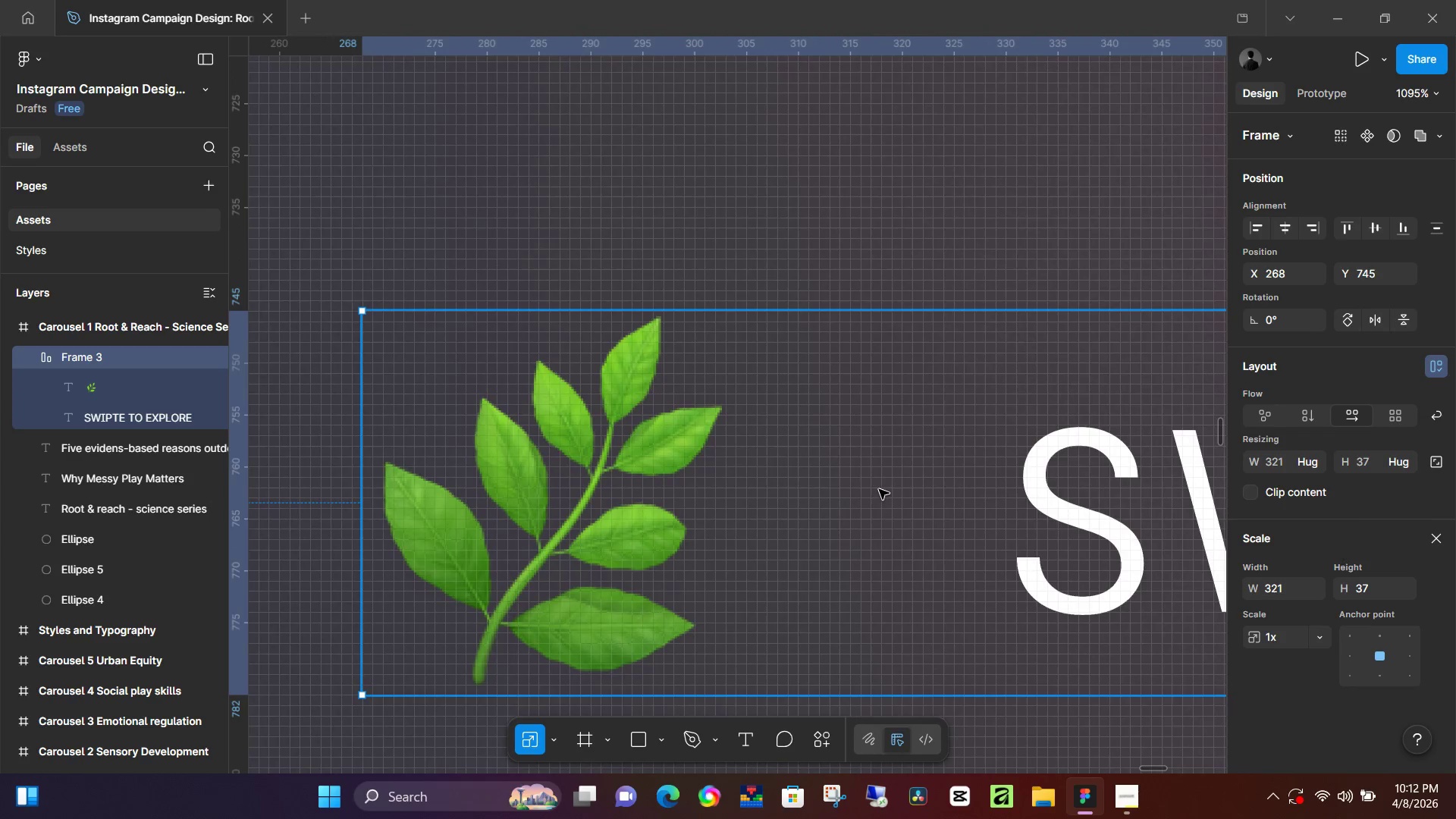 
double_click([879, 489])
 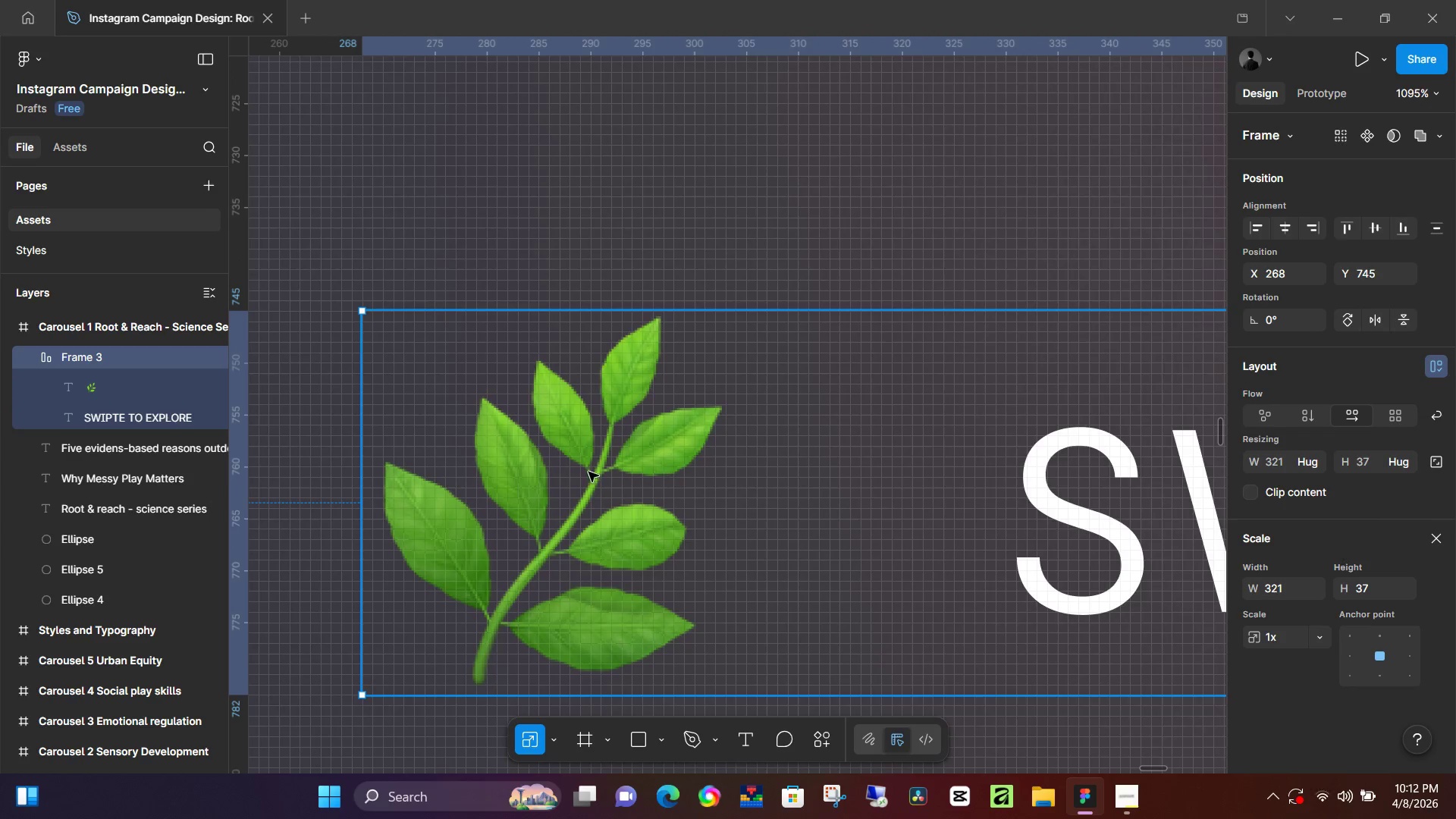 
double_click([588, 472])
 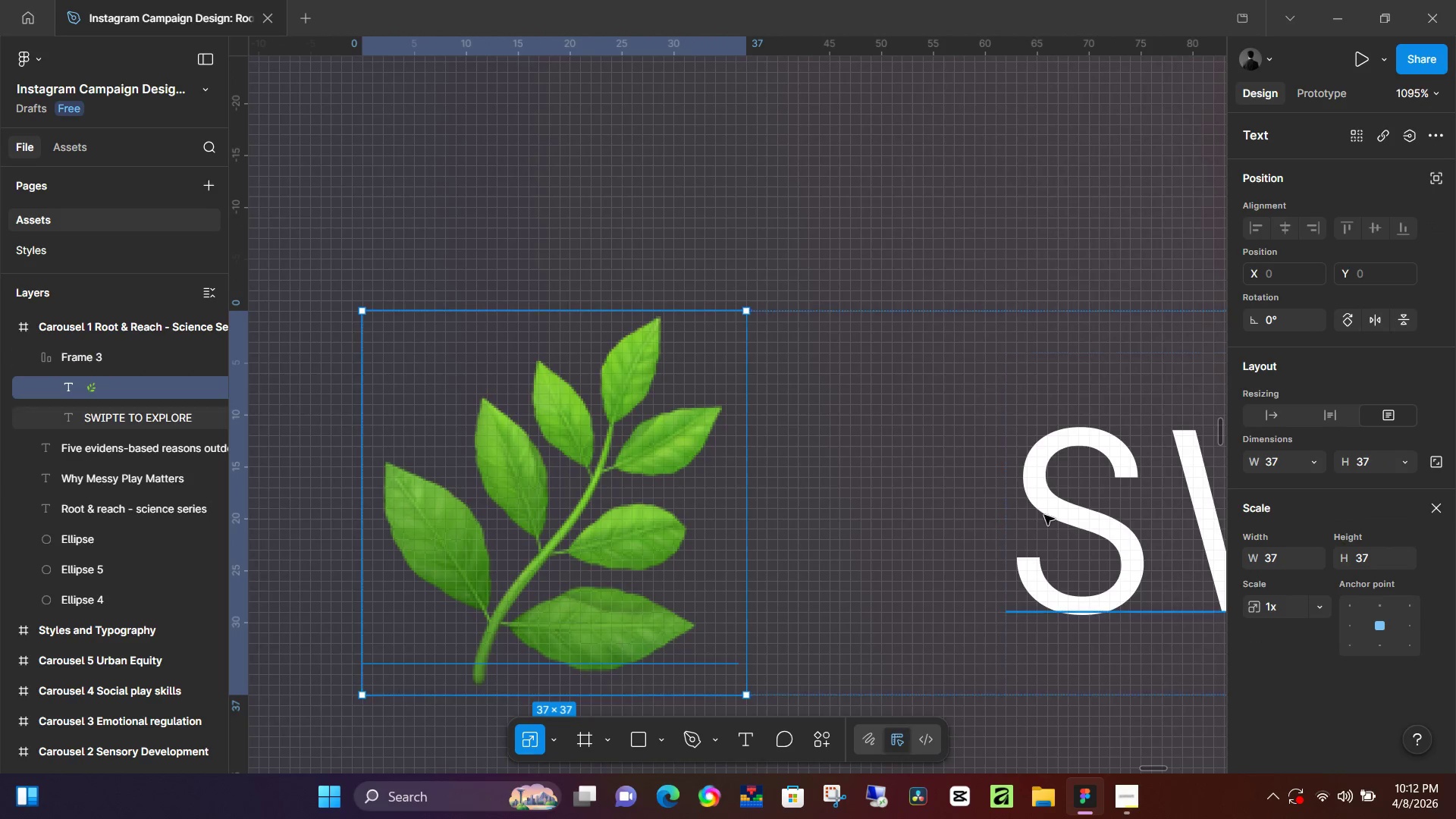 
double_click([1053, 512])
 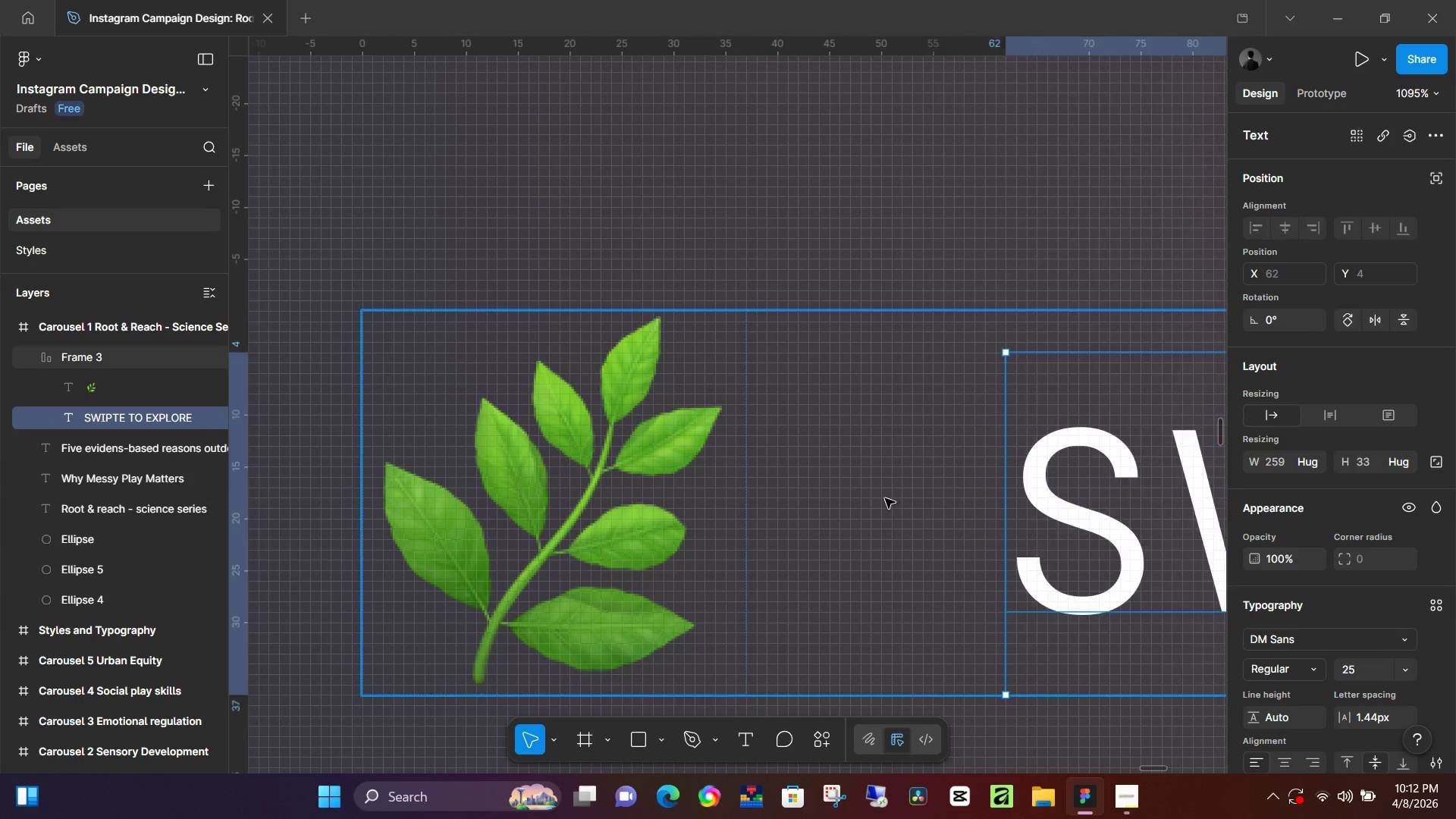 
double_click([885, 498])
 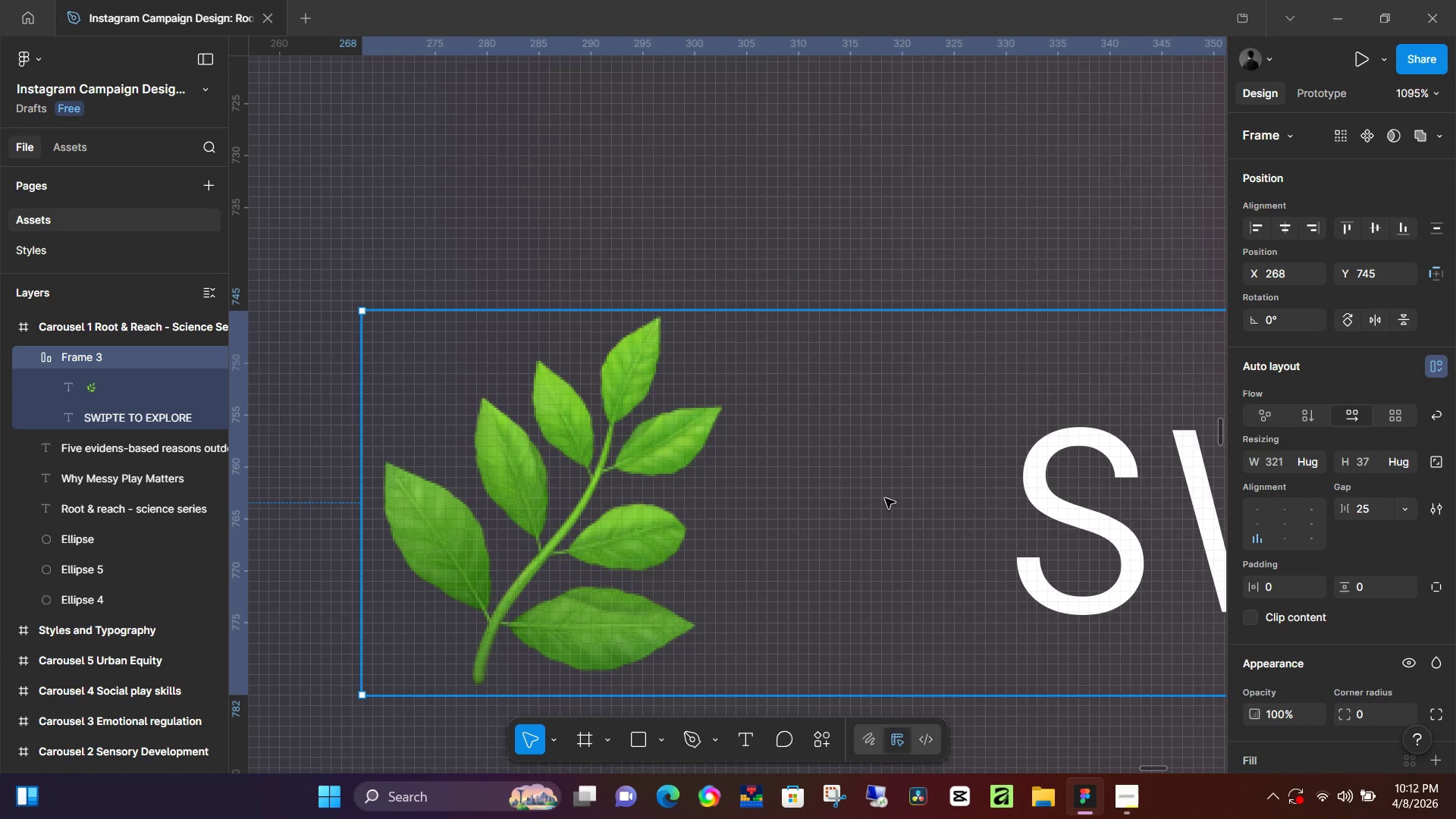 
triple_click([885, 498])
 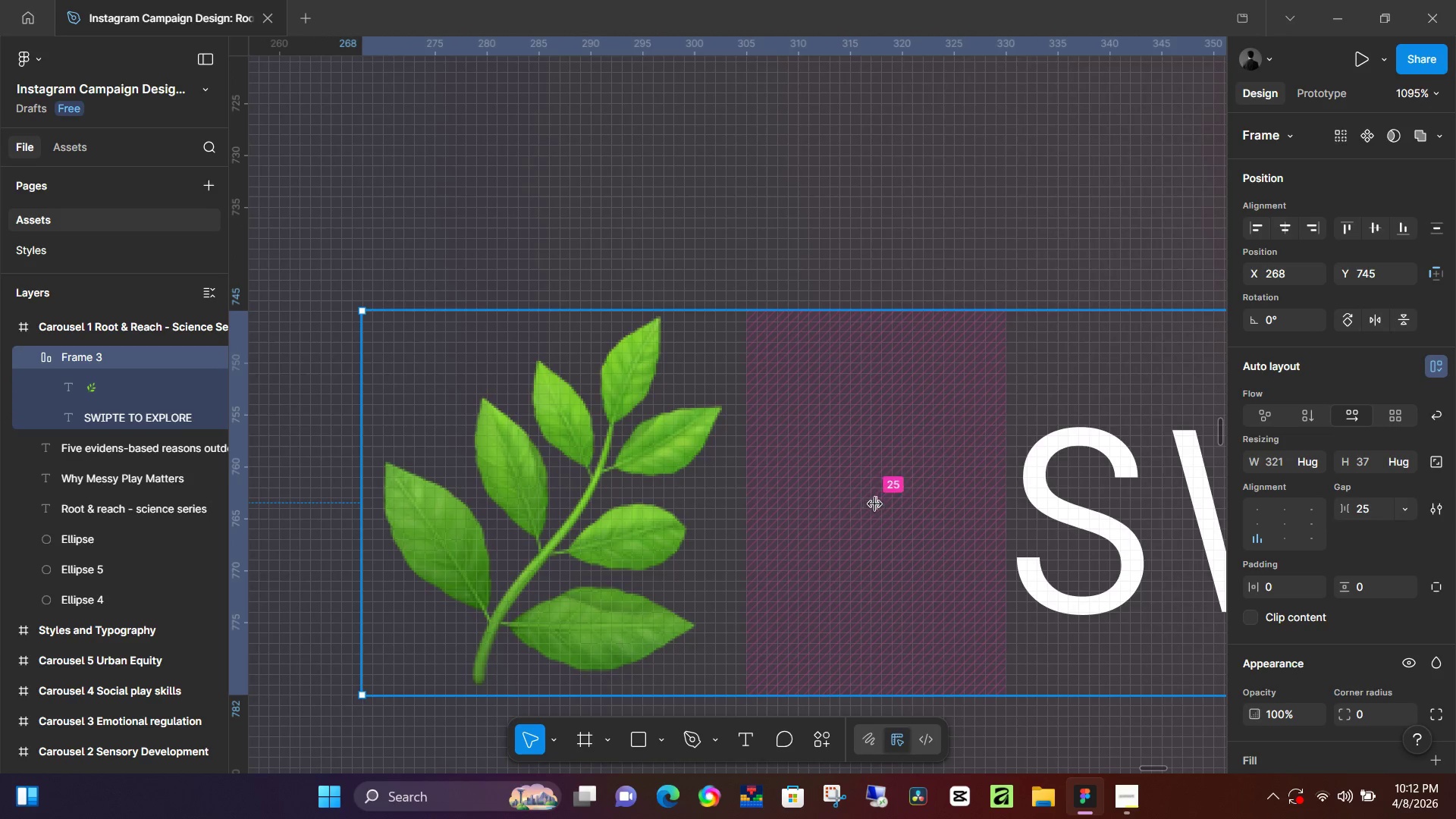 
left_click_drag(start_coordinate=[877, 504], to_coordinate=[800, 504])
 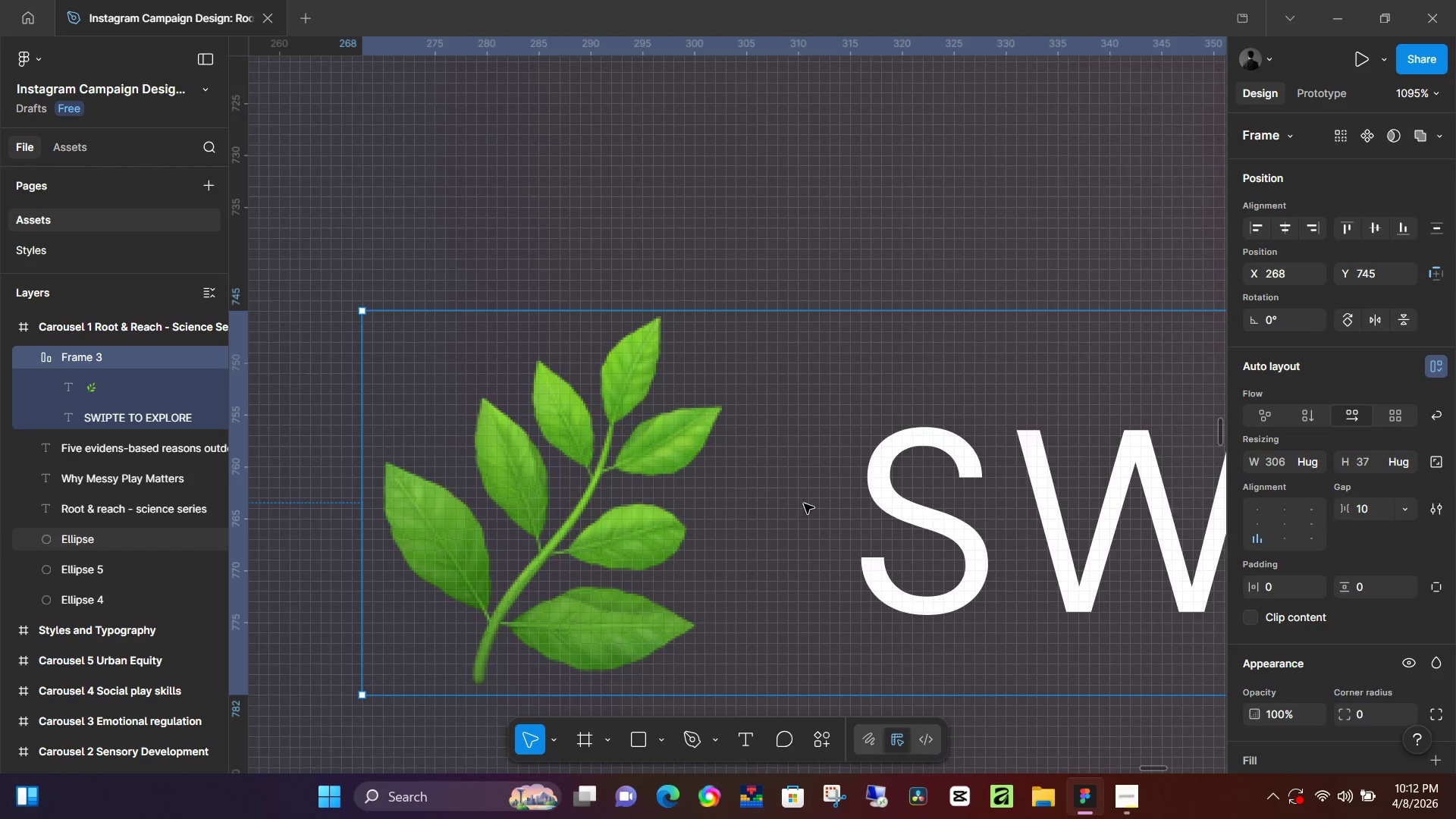 
hold_key(key=ControlLeft, duration=1.52)
hold_key(key=ControlLeft, duration=0.56)
scroll: coordinate [854, 532], scroll_direction: down, amount: 29.0
 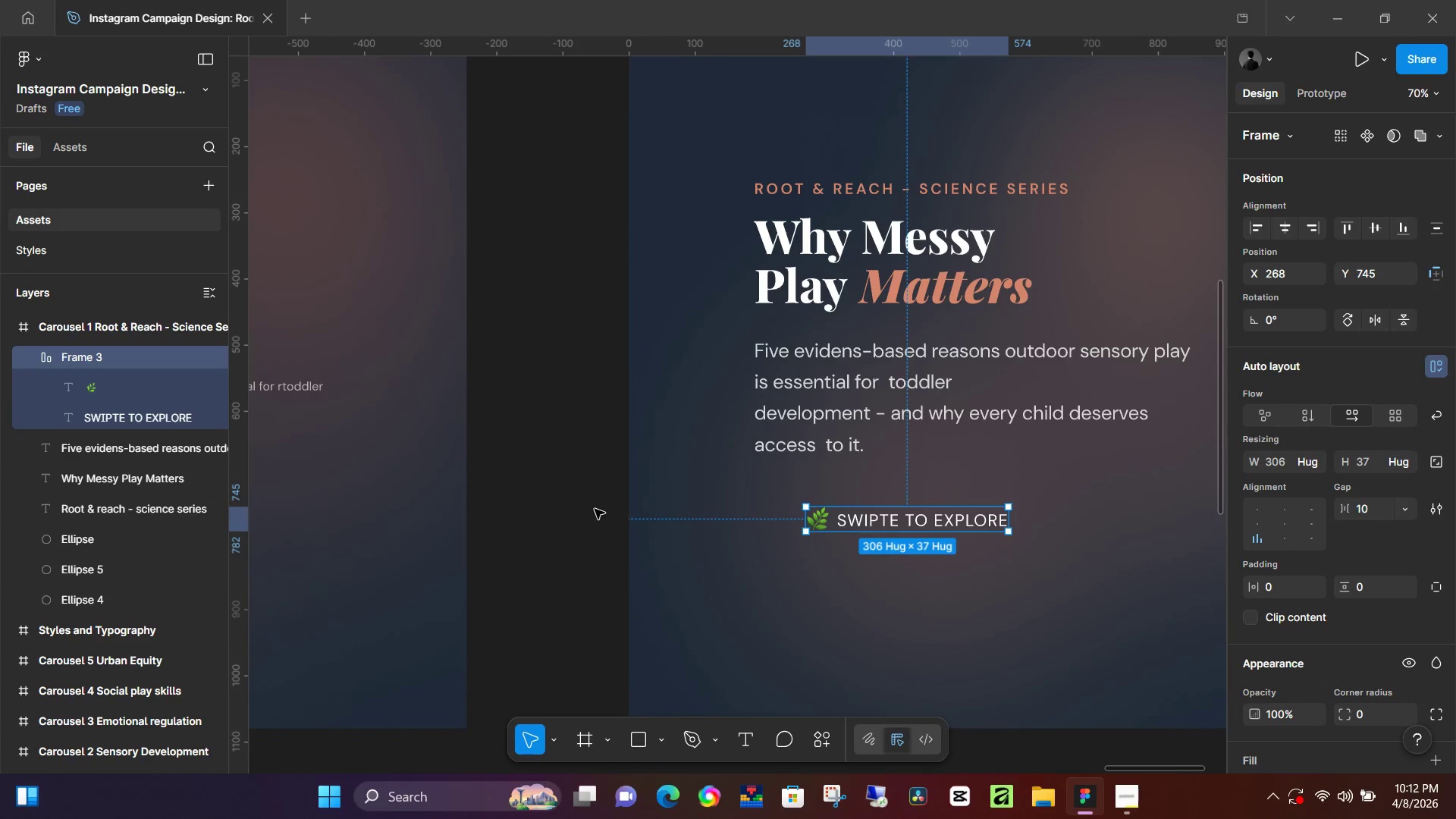 
left_click([595, 509])
 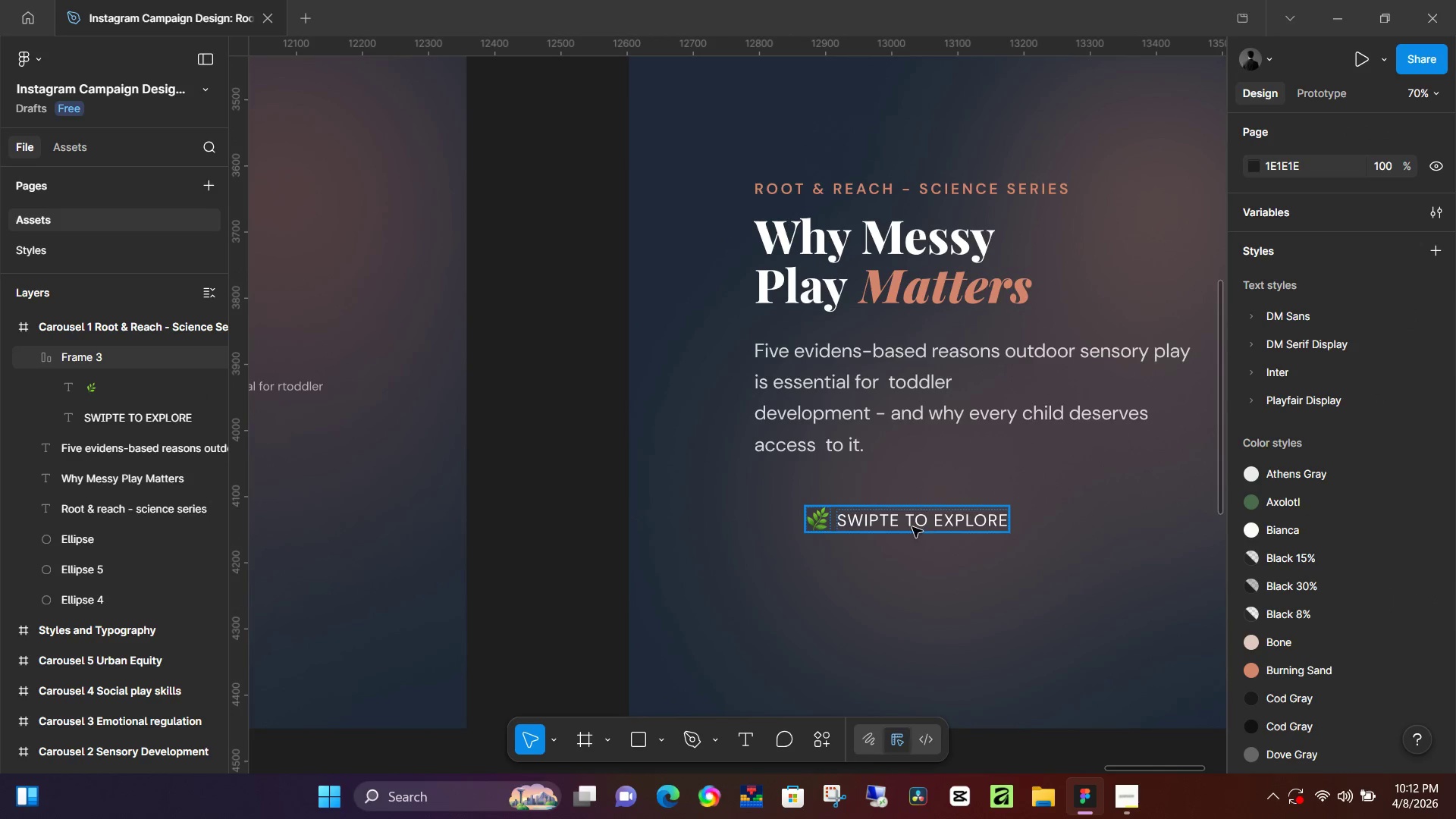 
left_click([910, 527])
 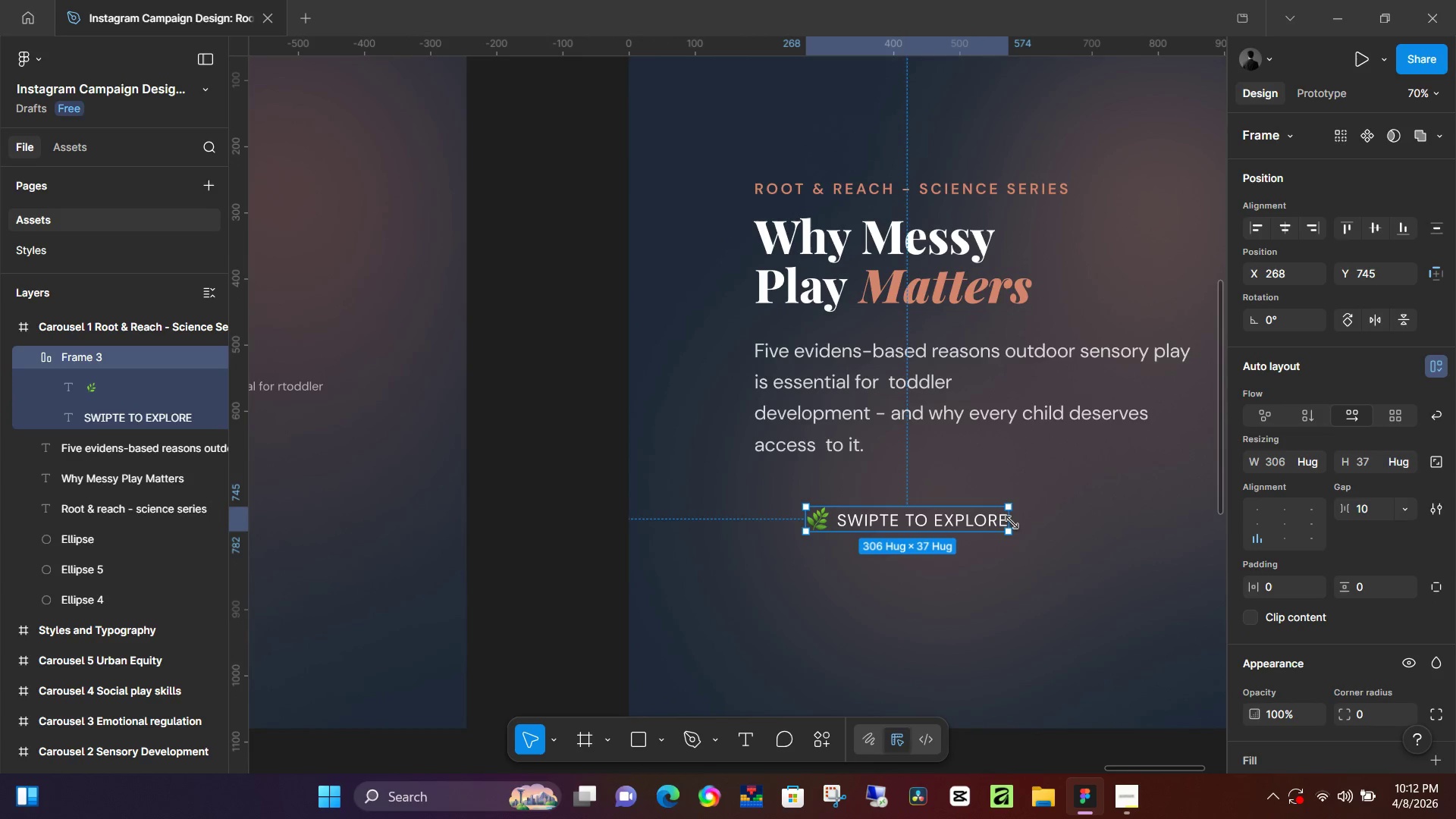 
left_click_drag(start_coordinate=[1012, 522], to_coordinate=[1029, 523])
 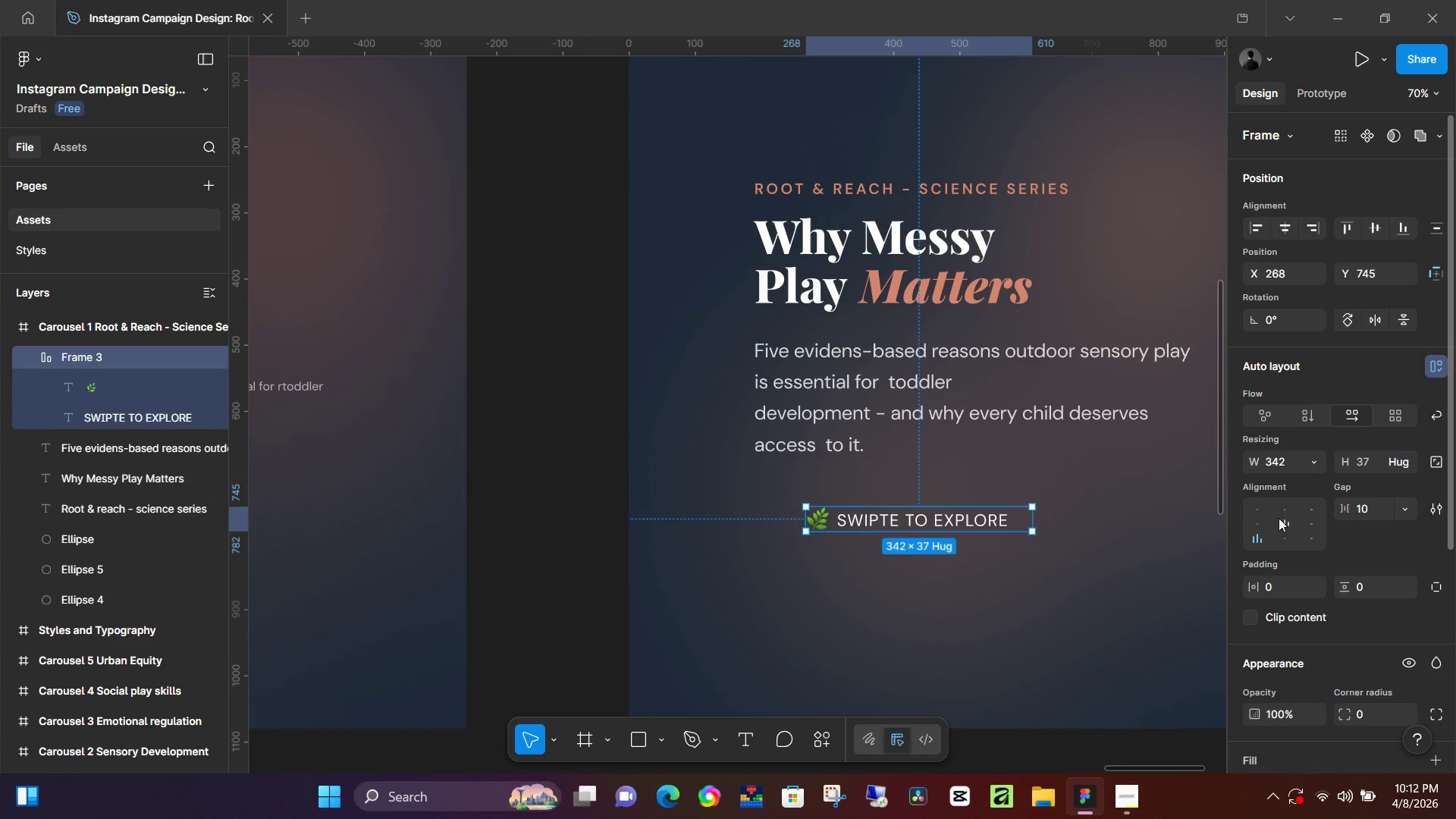 
left_click([1282, 519])
 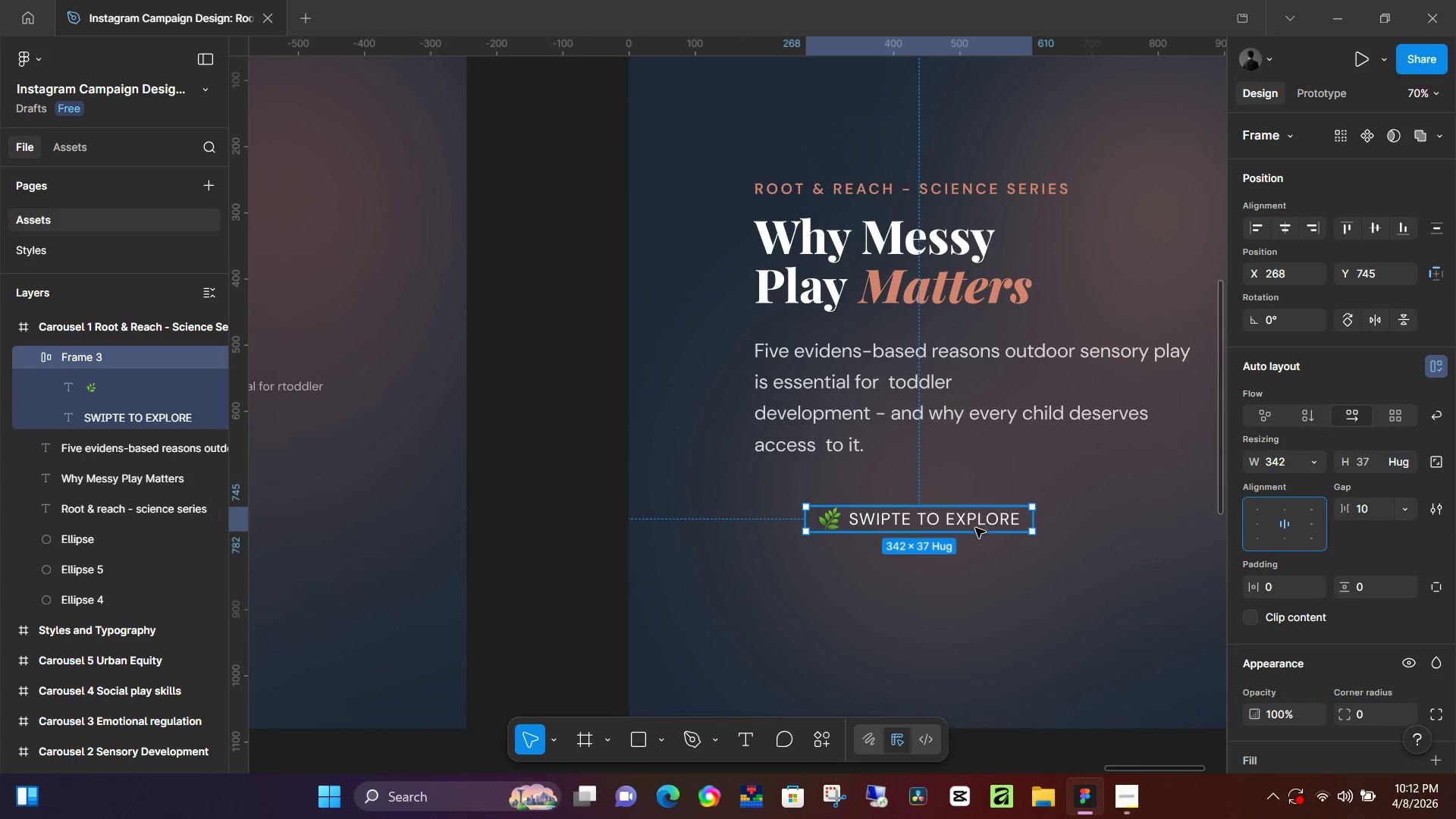 
left_click_drag(start_coordinate=[975, 534], to_coordinate=[977, 554])
 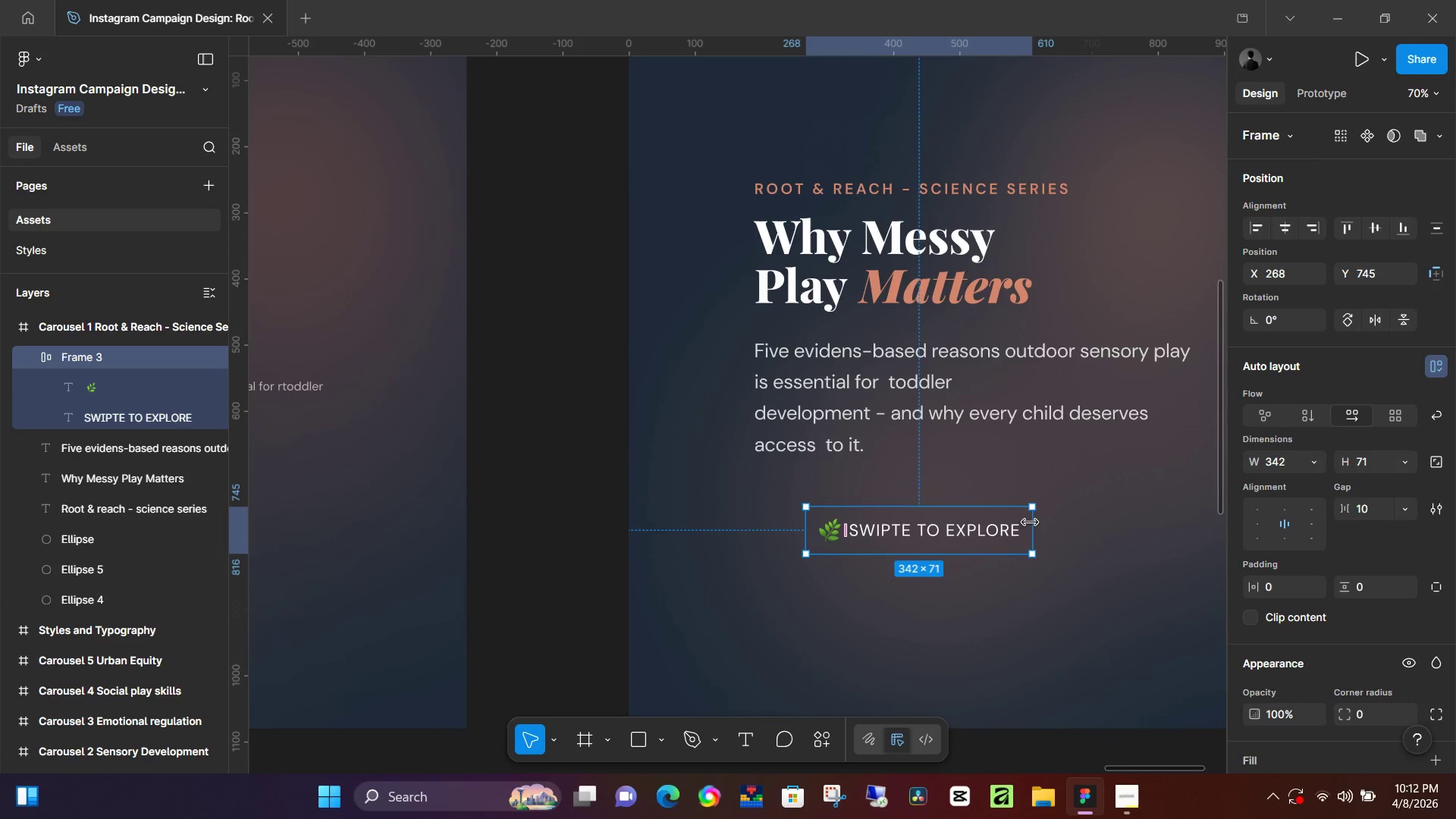 
left_click_drag(start_coordinate=[1034, 522], to_coordinate=[1051, 523])
 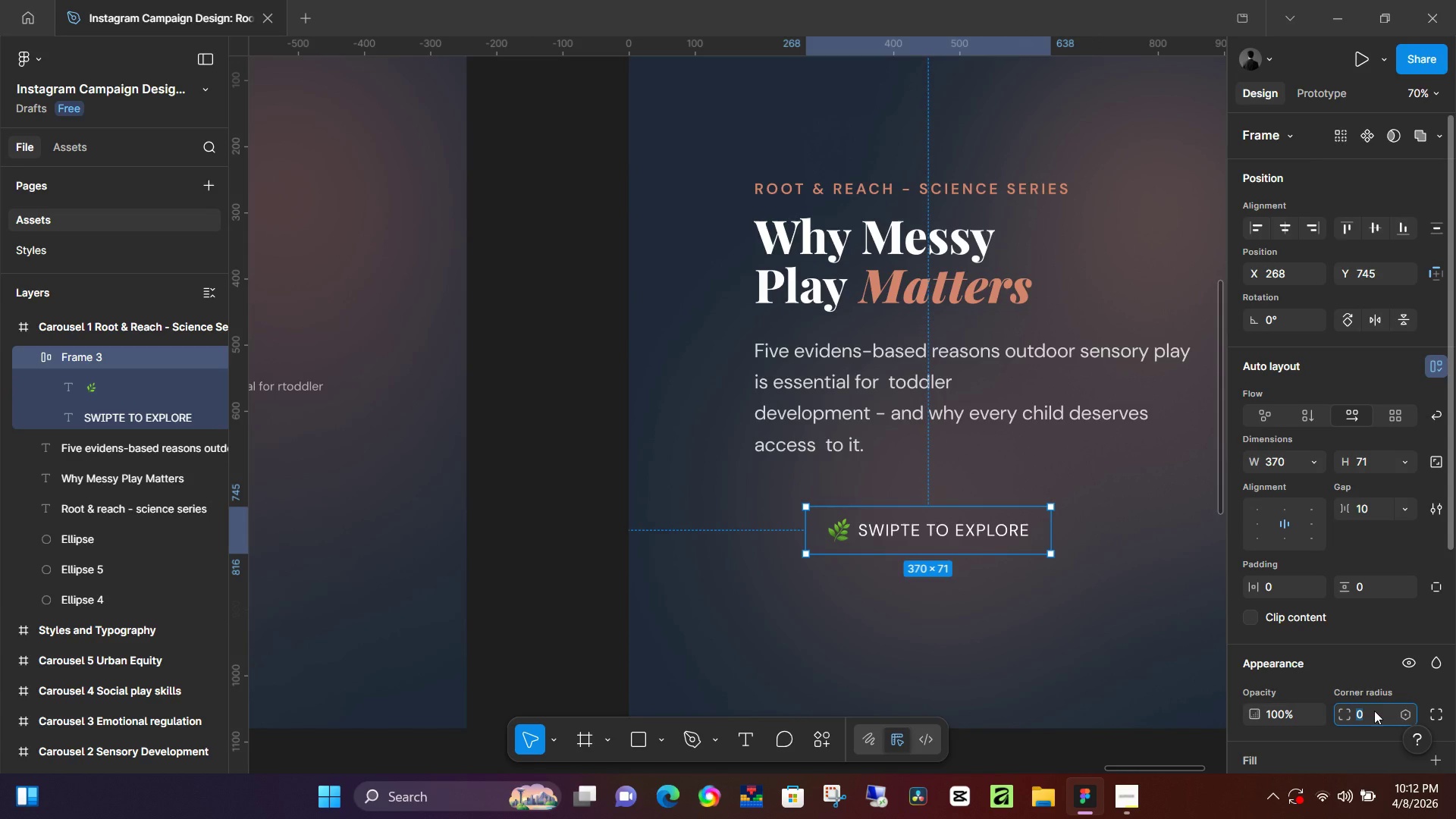 
key(Numpad5)
 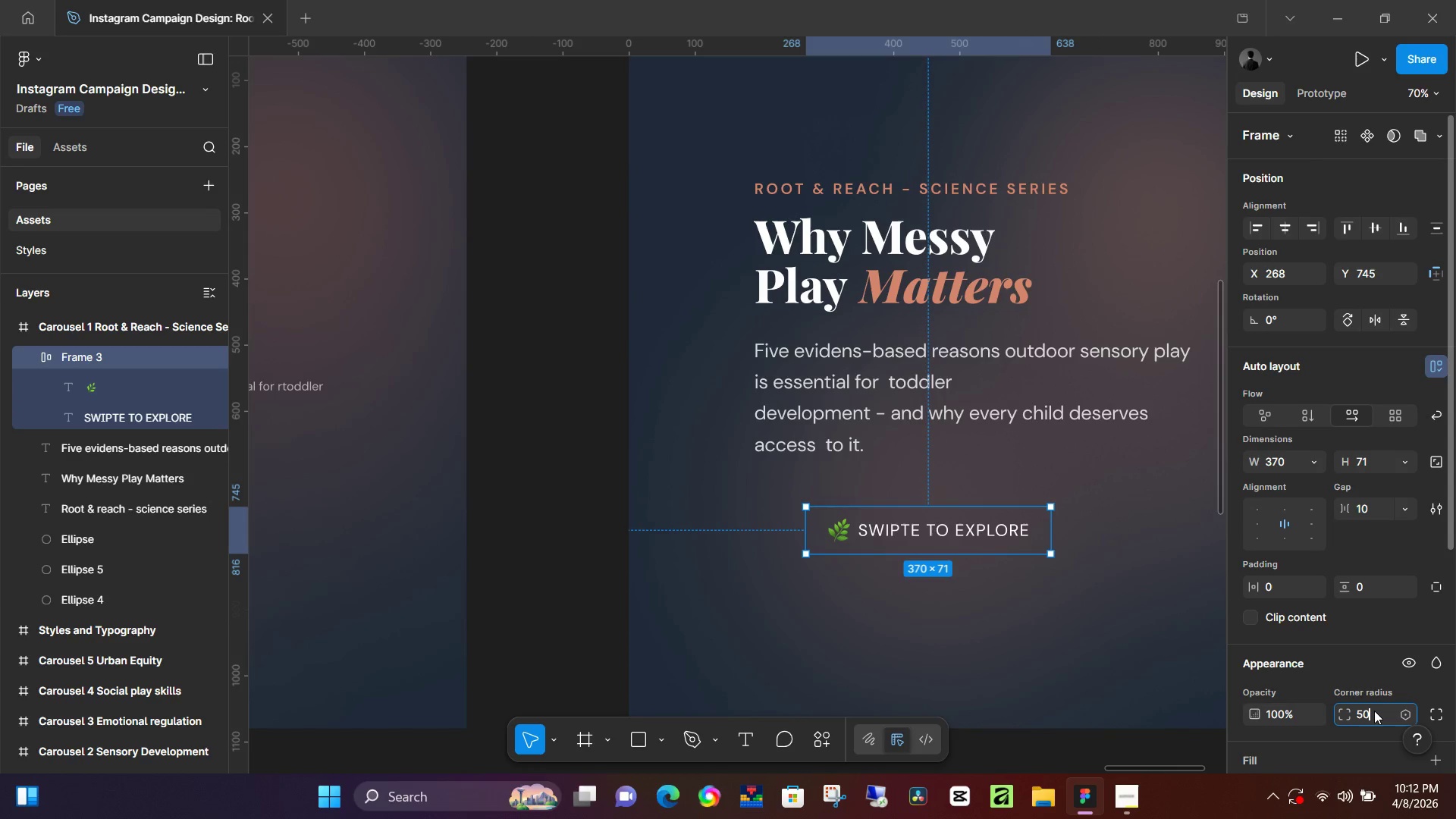 
key(Numpad0)
 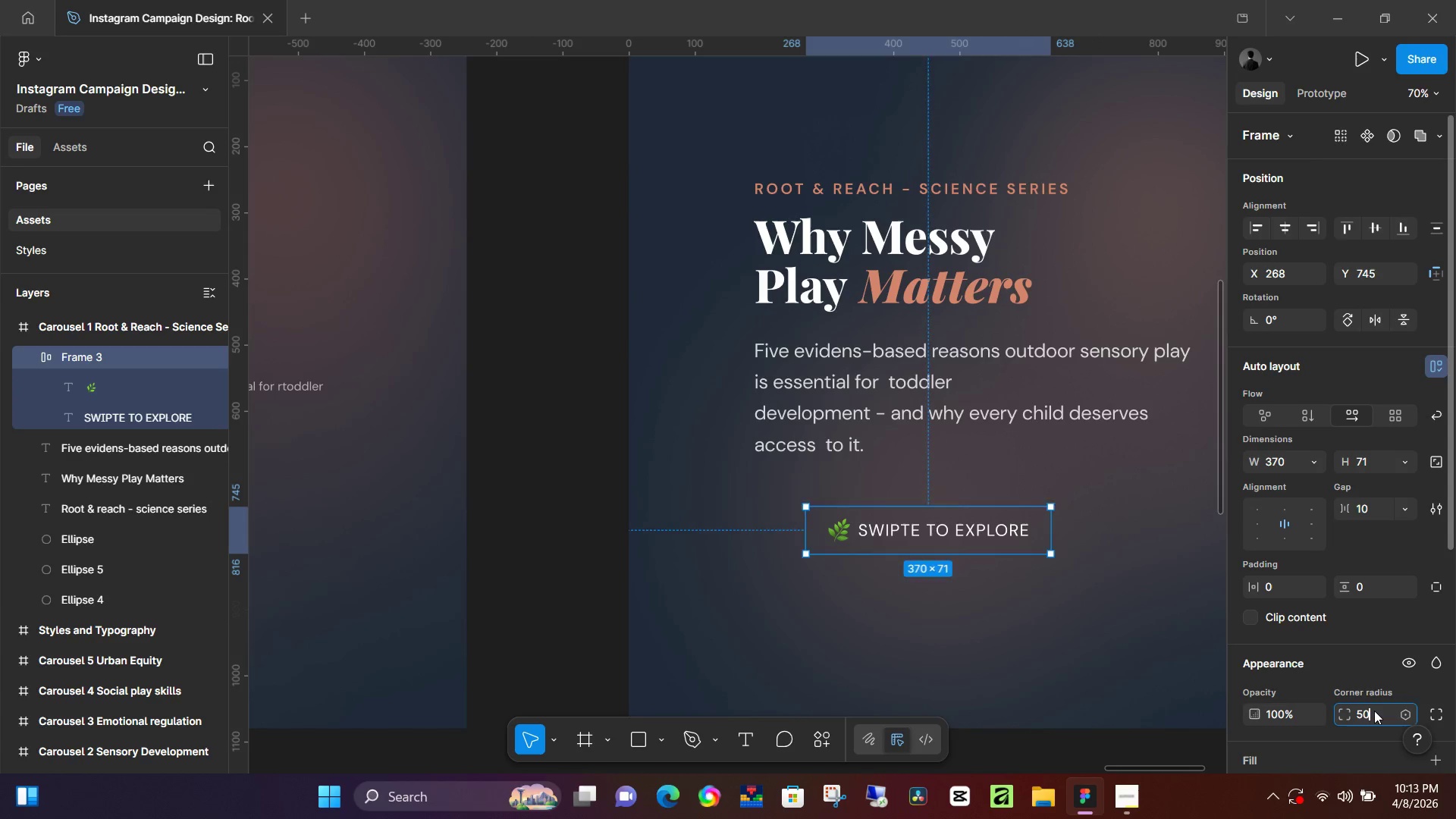 
key(NumpadEnter)
 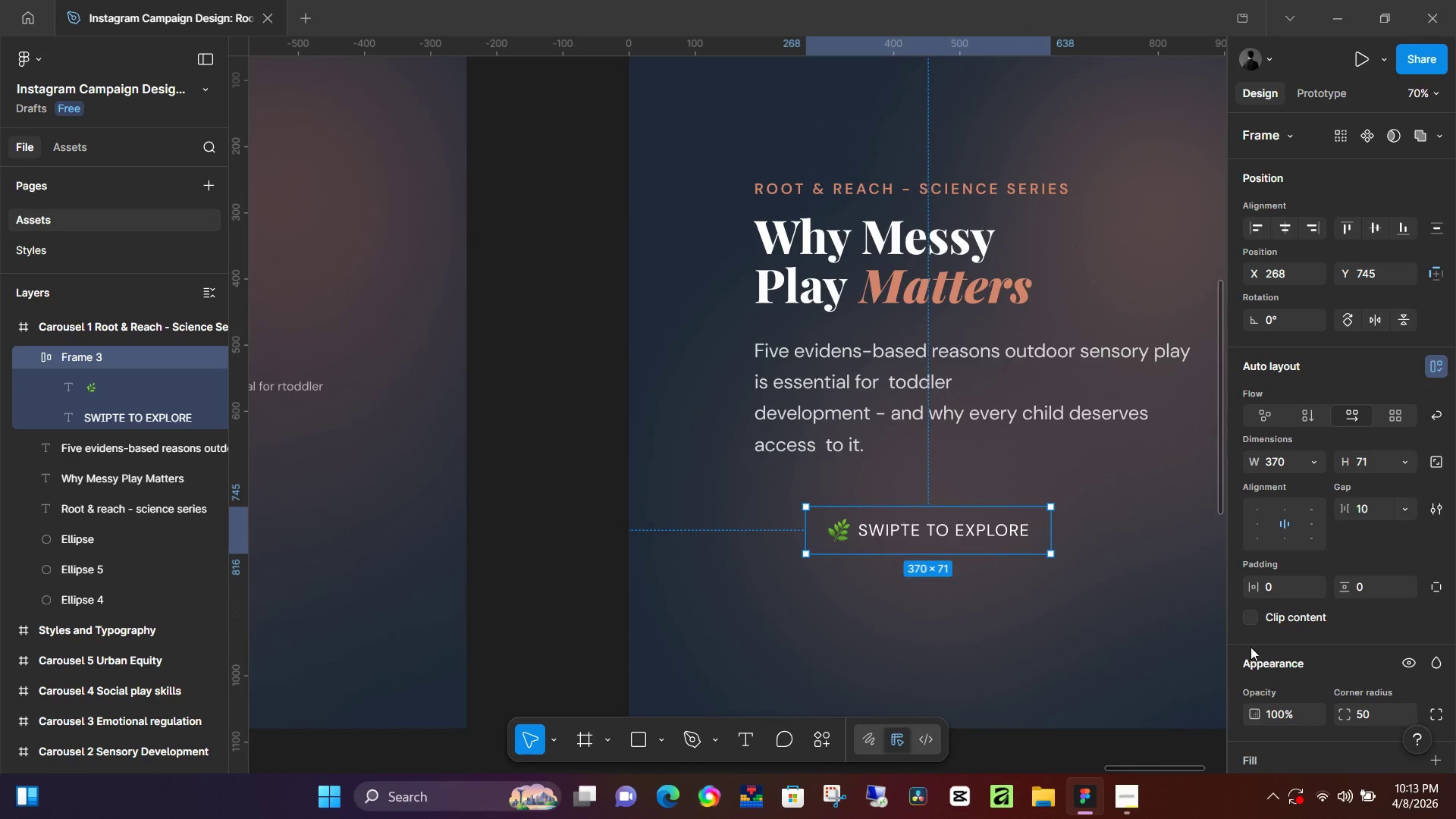 
scroll: coordinate [1292, 640], scroll_direction: down, amount: 4.0
 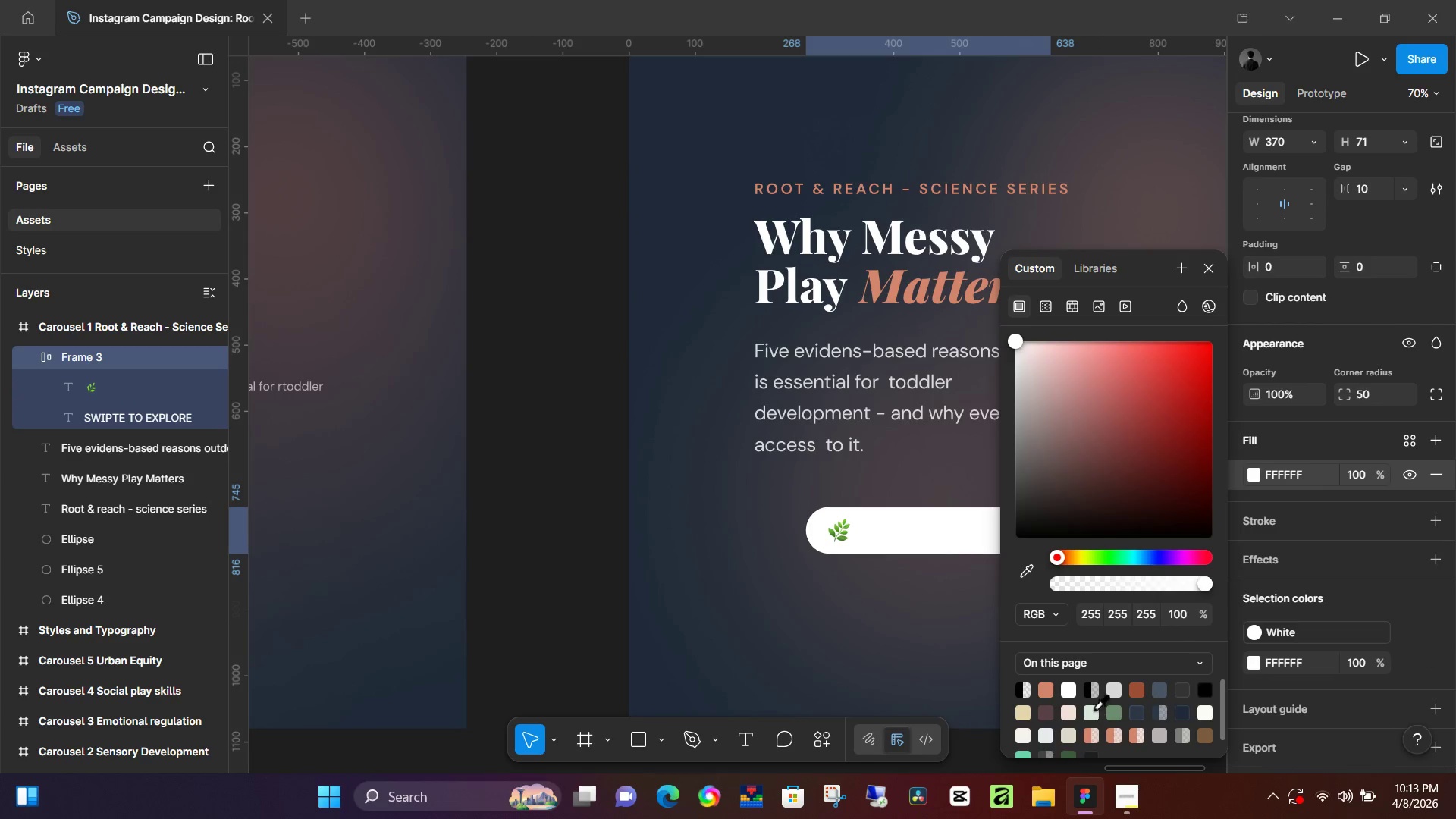 
left_click([1159, 692])
 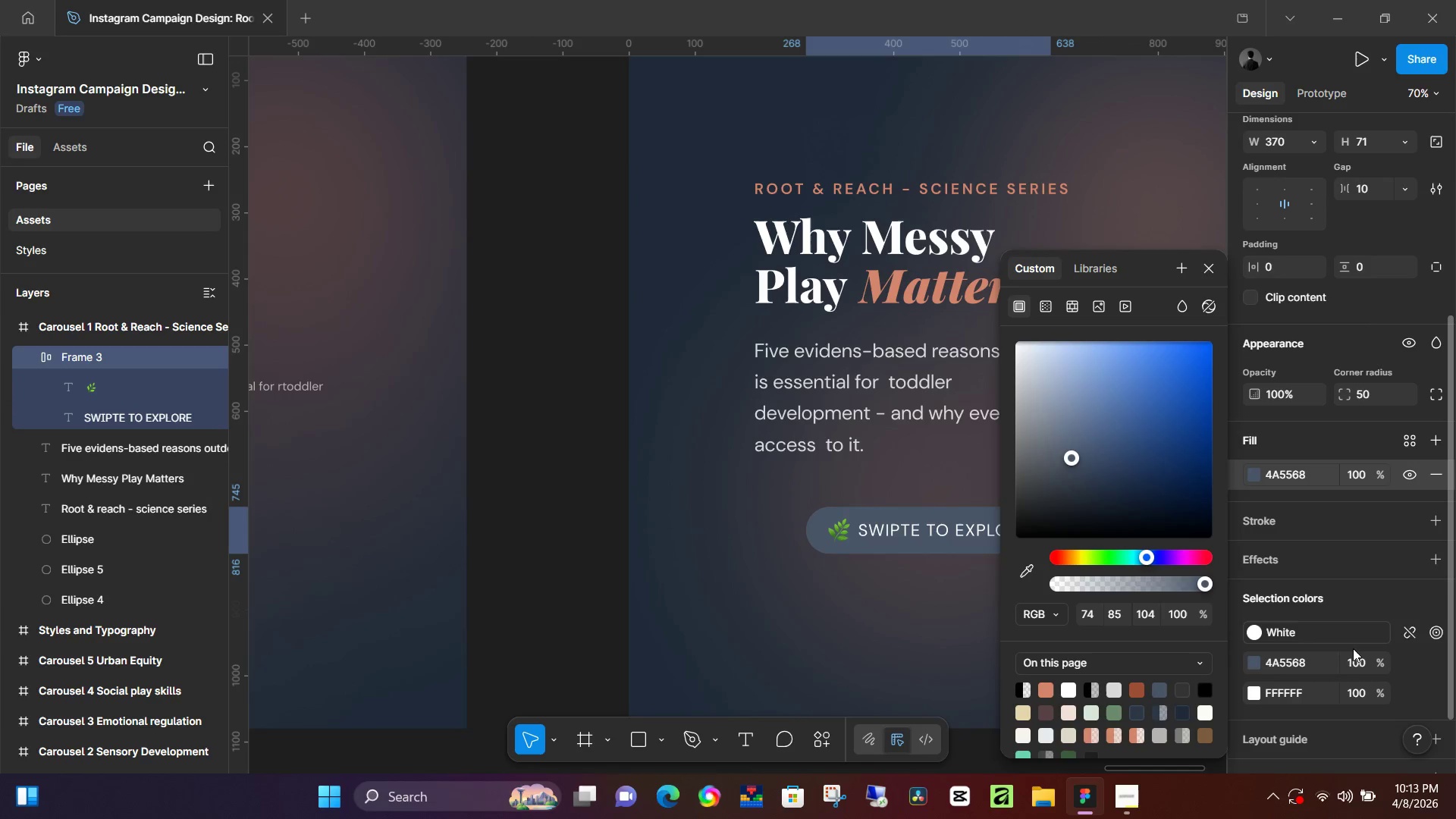 
left_click([1357, 661])
 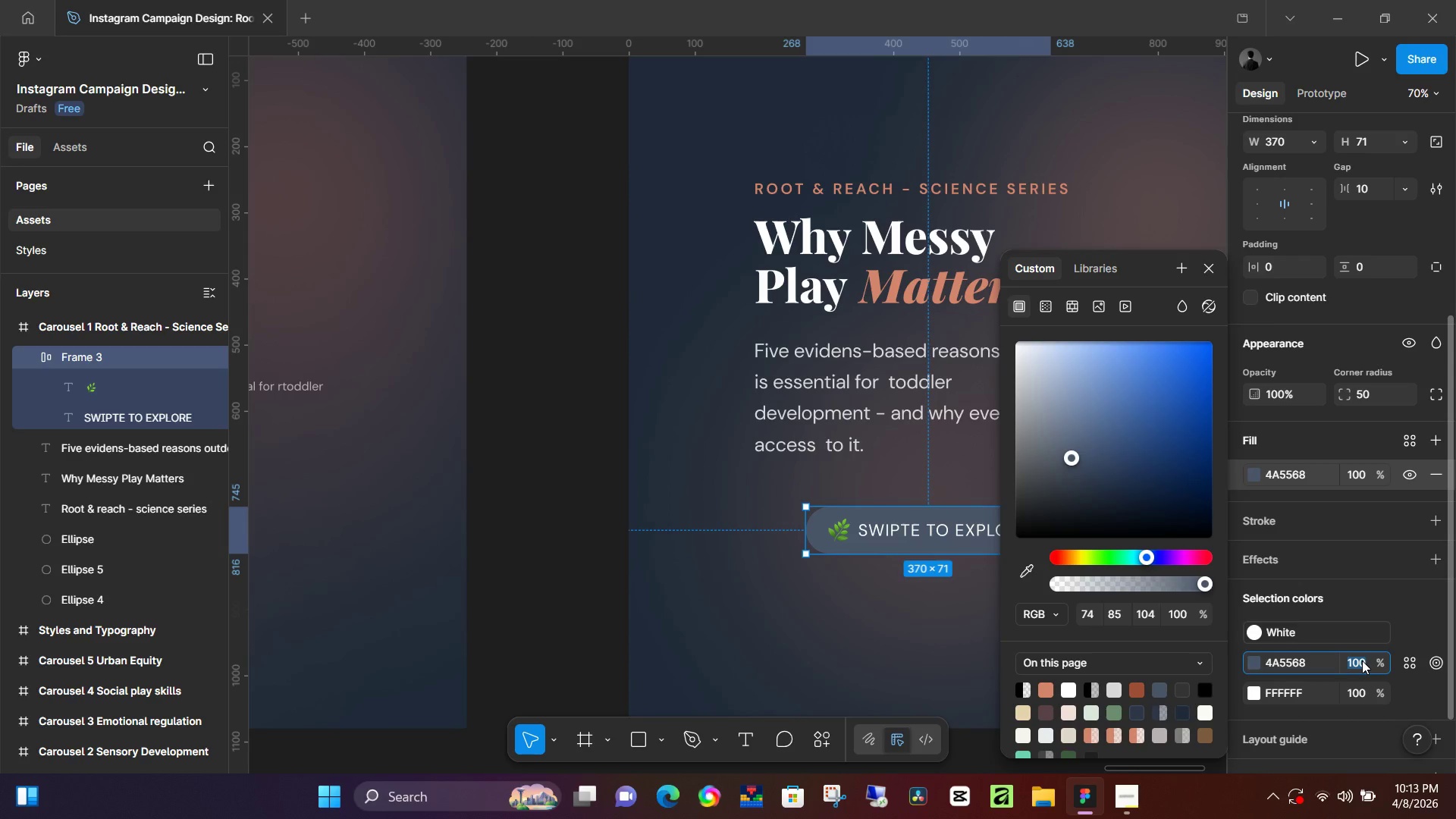 
key(Numpad5)
 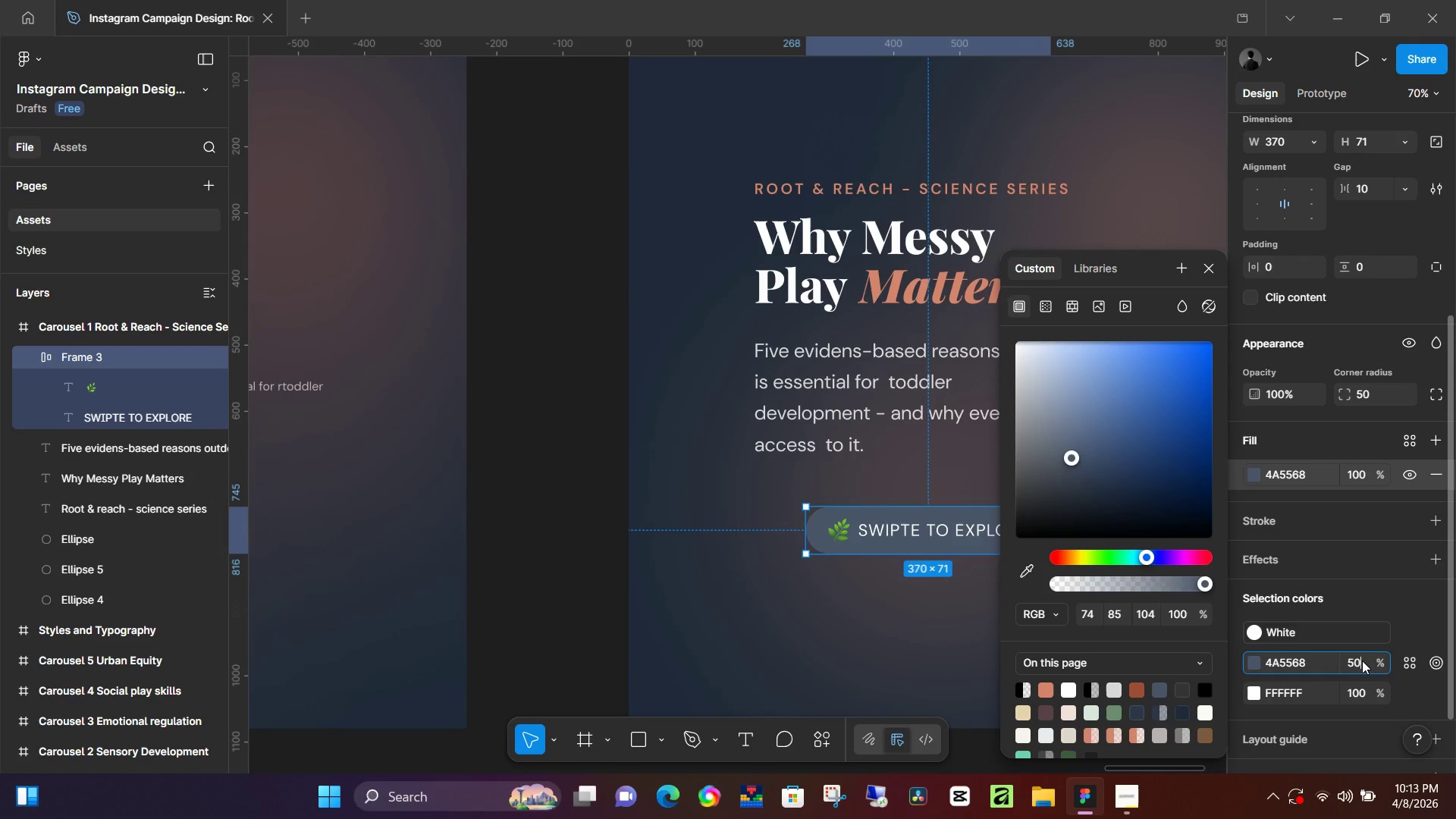 
key(Numpad0)
 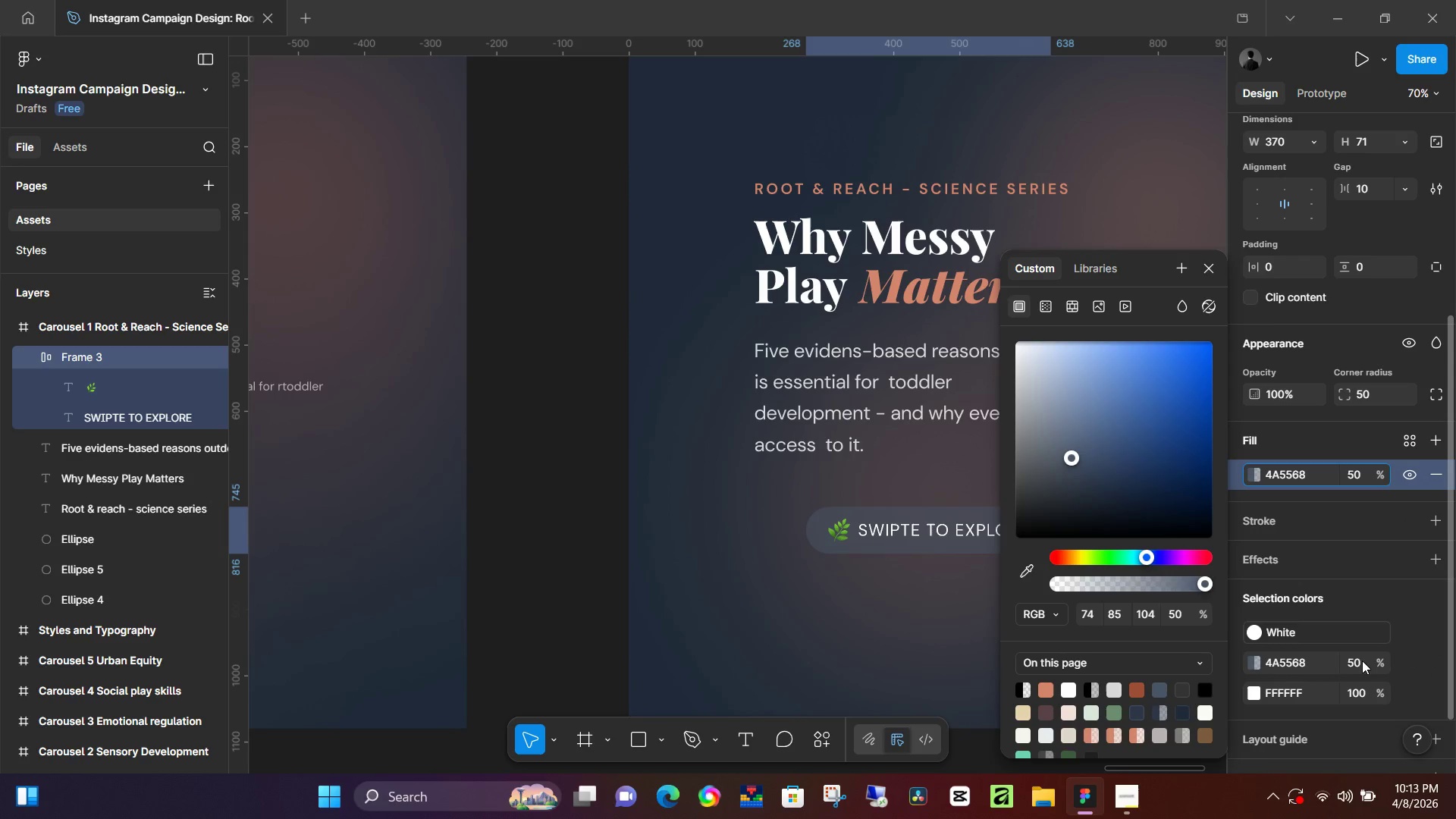 
key(NumpadEnter)
 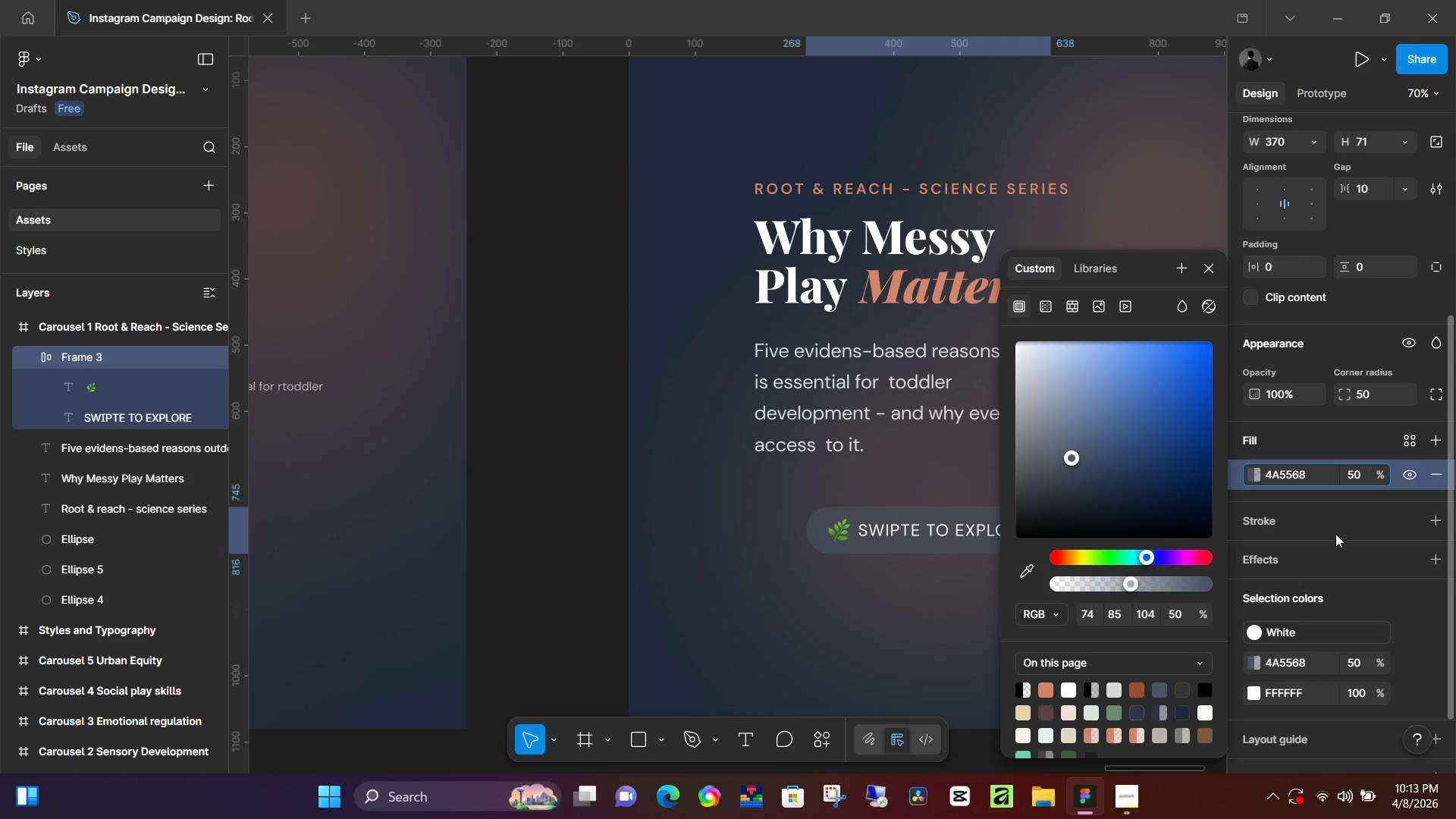 
left_click([1336, 522])
 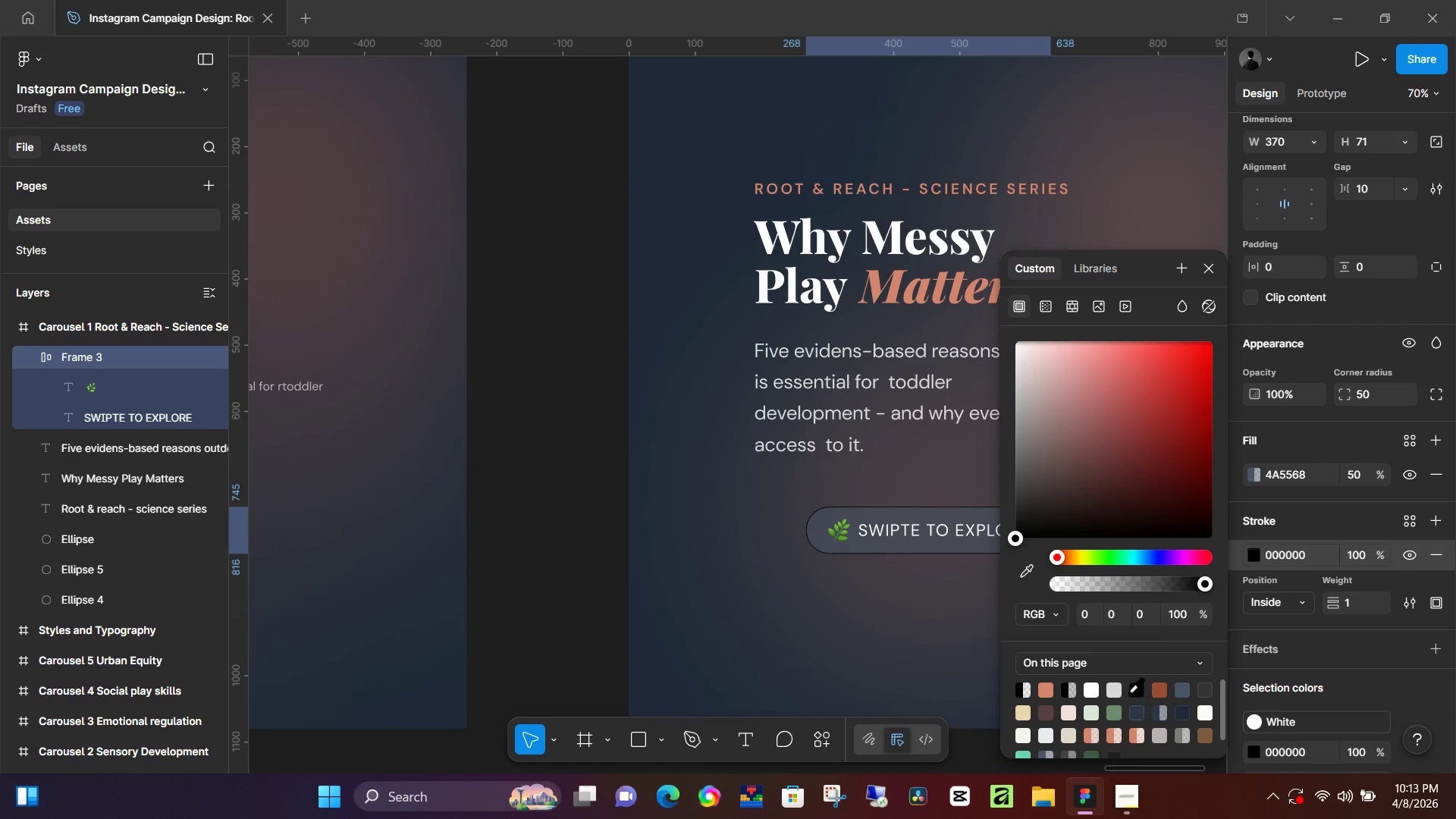 
left_click([1112, 690])
 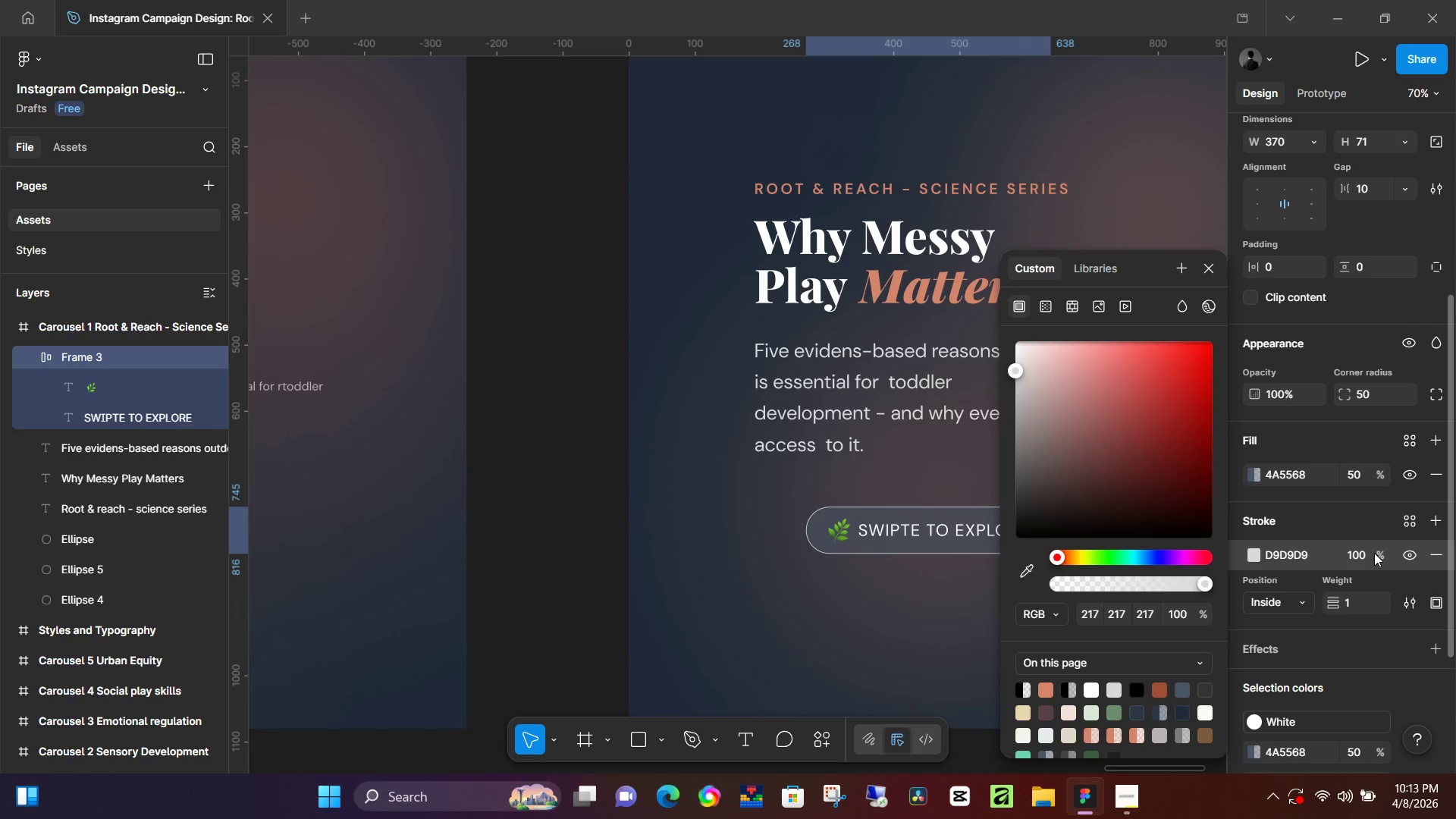 
left_click([1367, 555])
 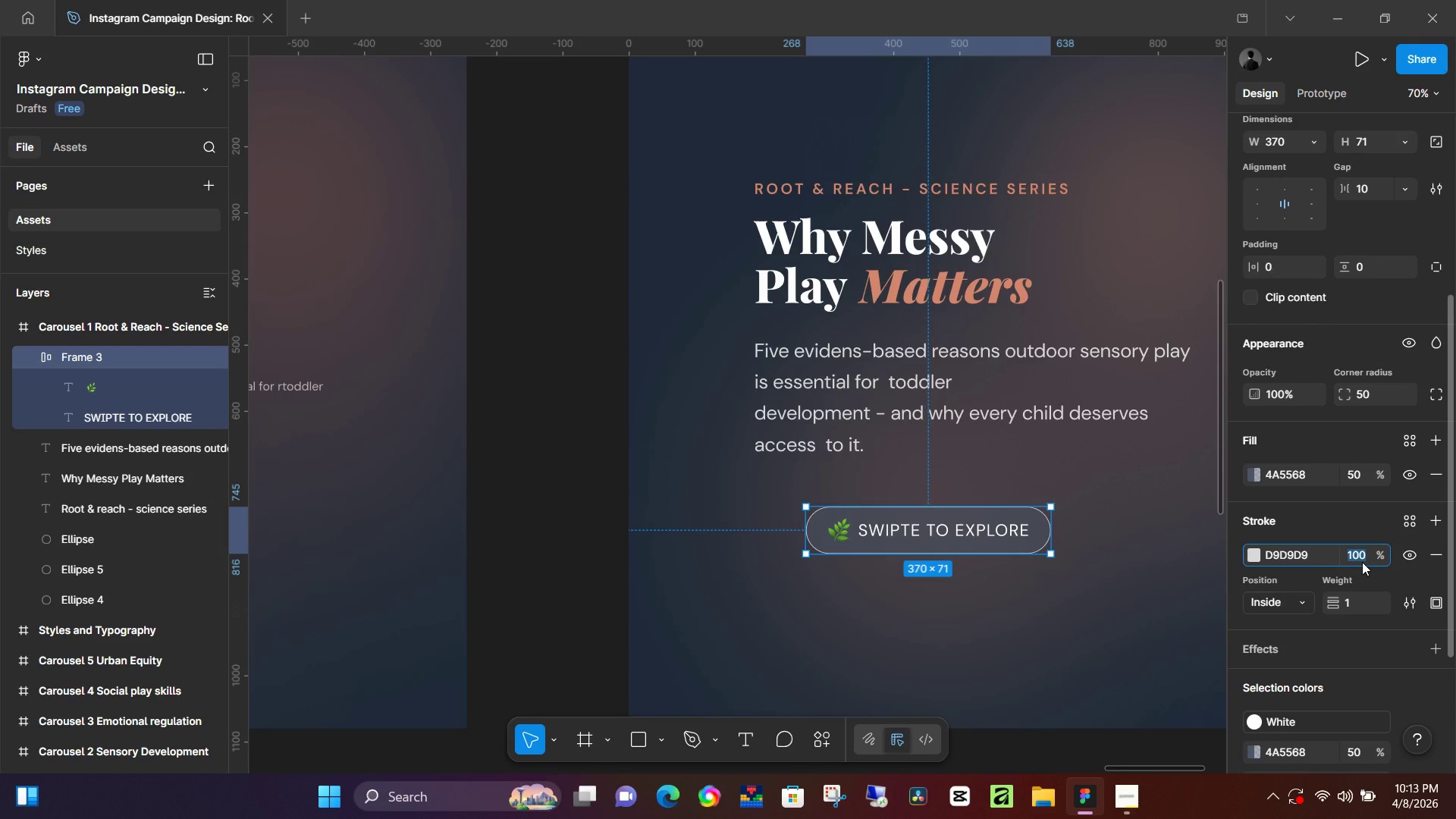 
key(Numpad5)
 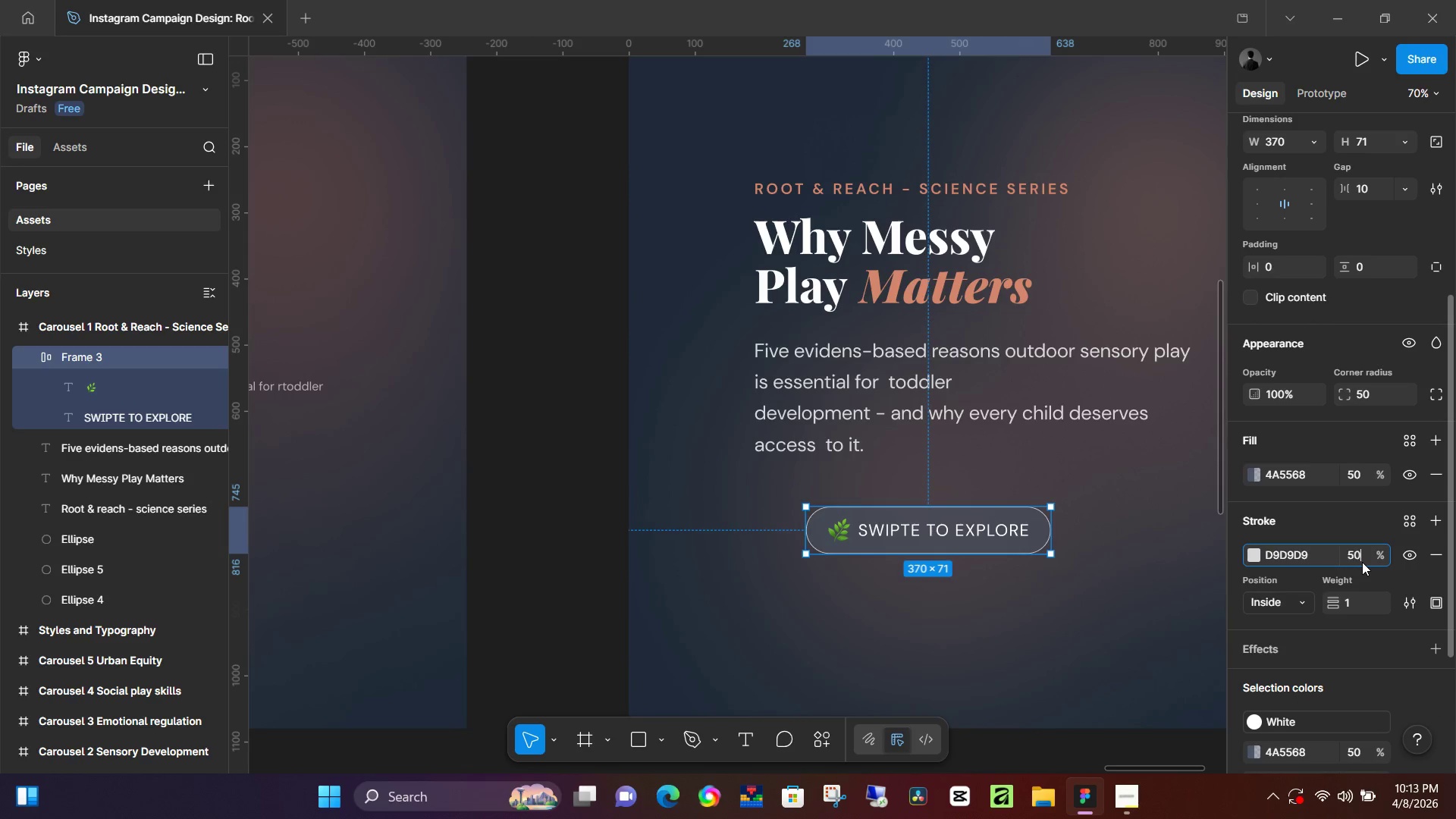 
key(Numpad0)
 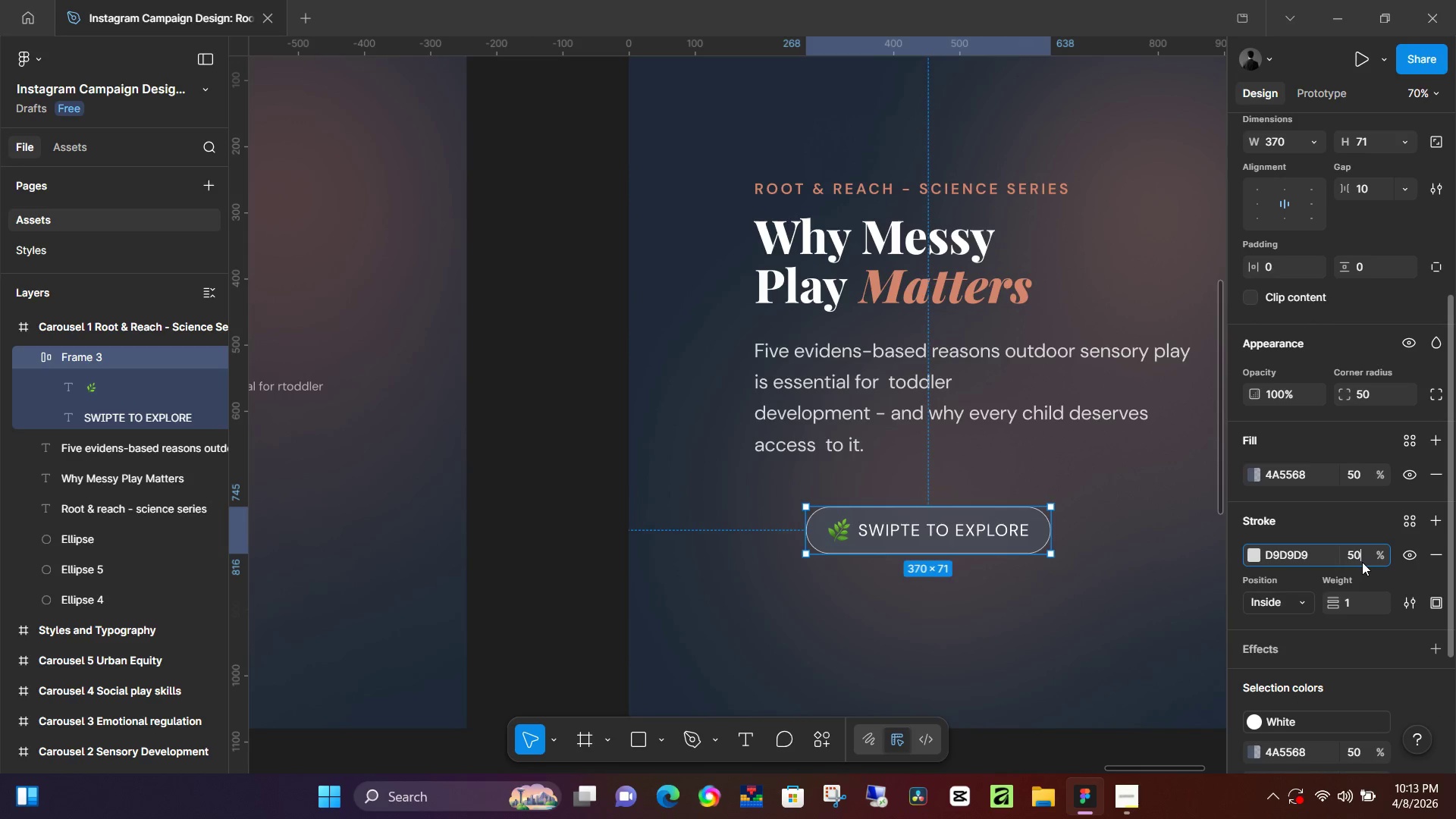 
key(NumpadEnter)
 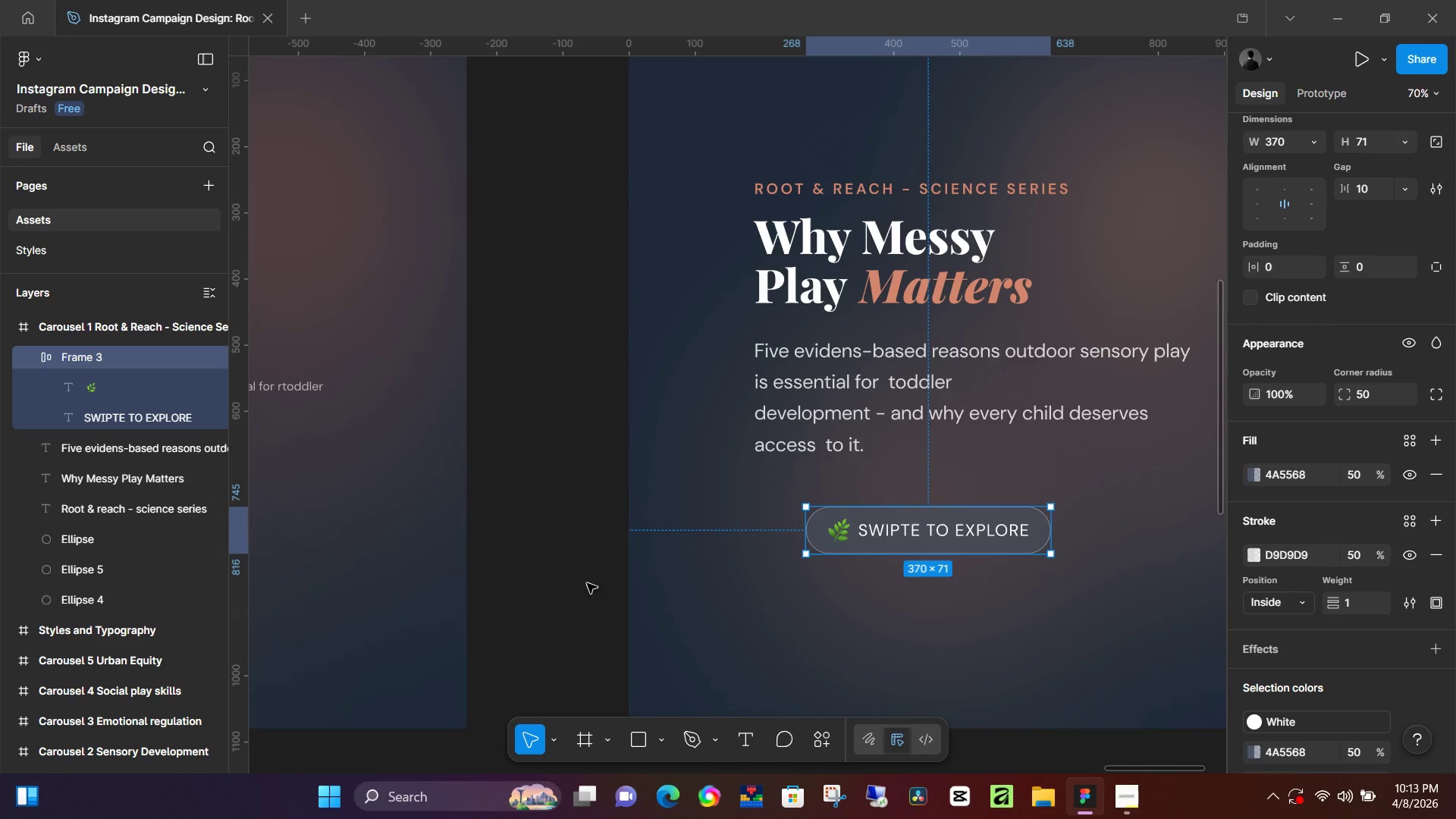 
left_click([585, 583])
 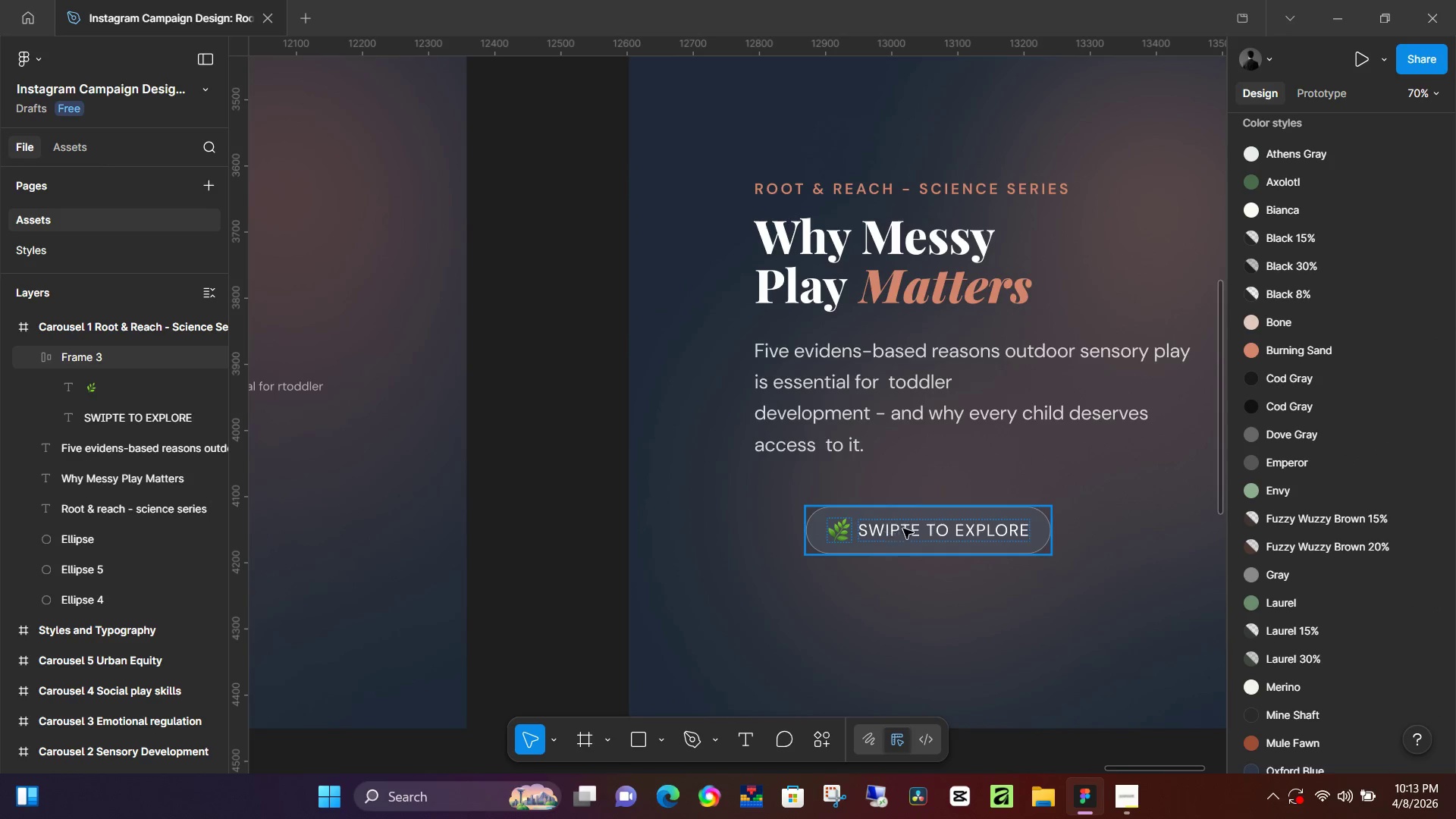 
left_click_drag(start_coordinate=[903, 529], to_coordinate=[852, 510])
 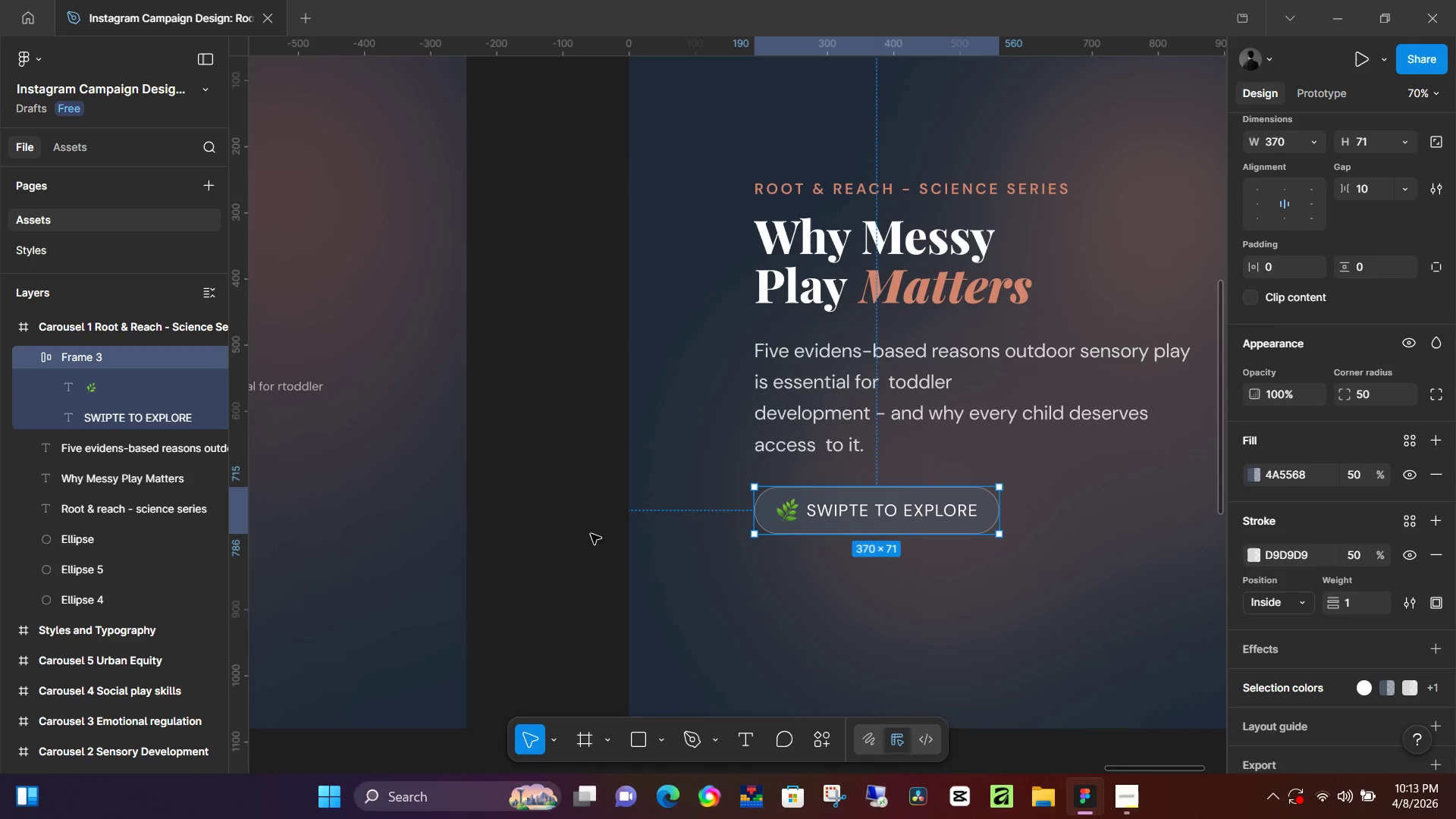 
left_click([569, 529])
 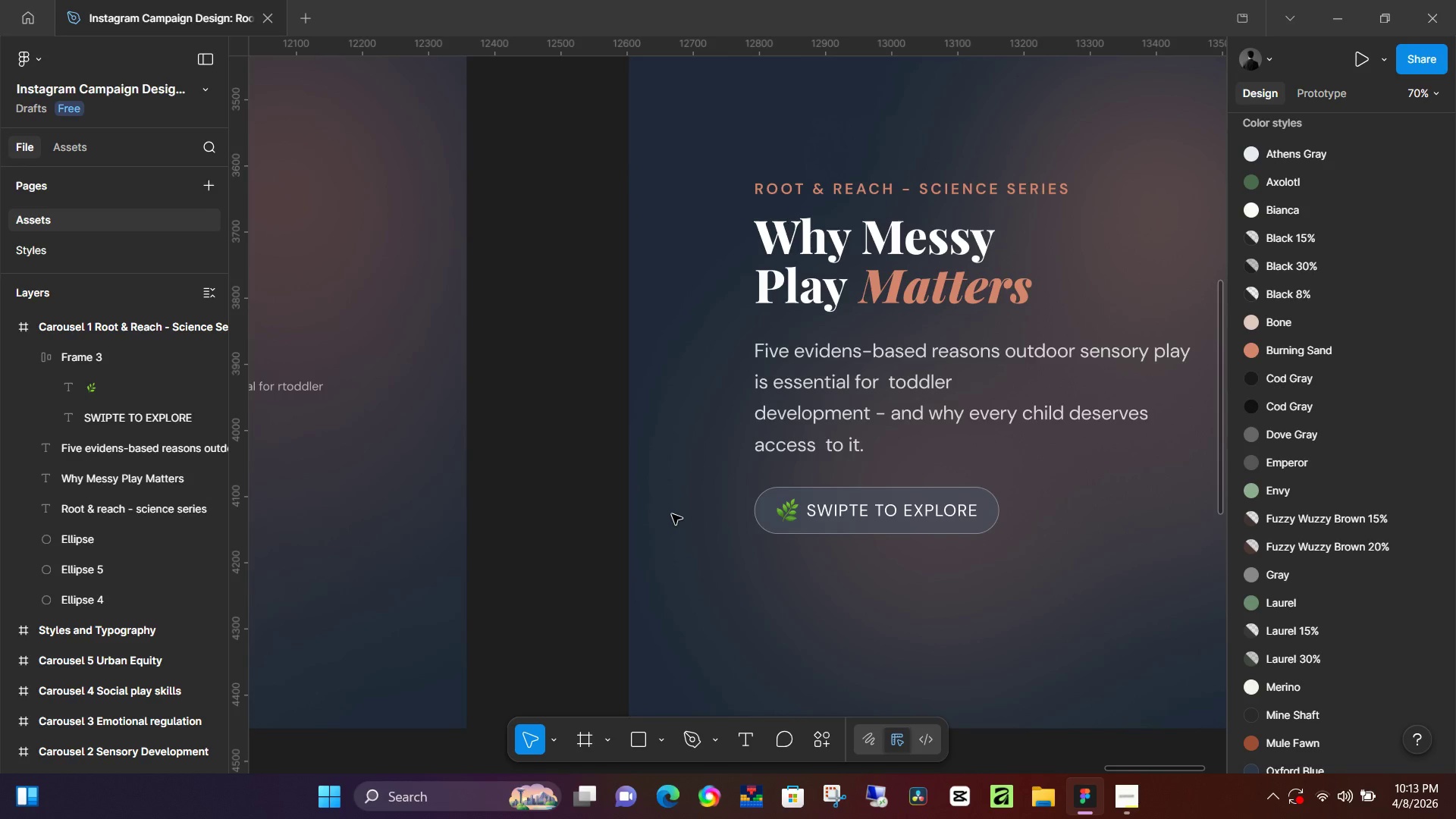 
hold_key(key=ControlLeft, duration=0.64)
 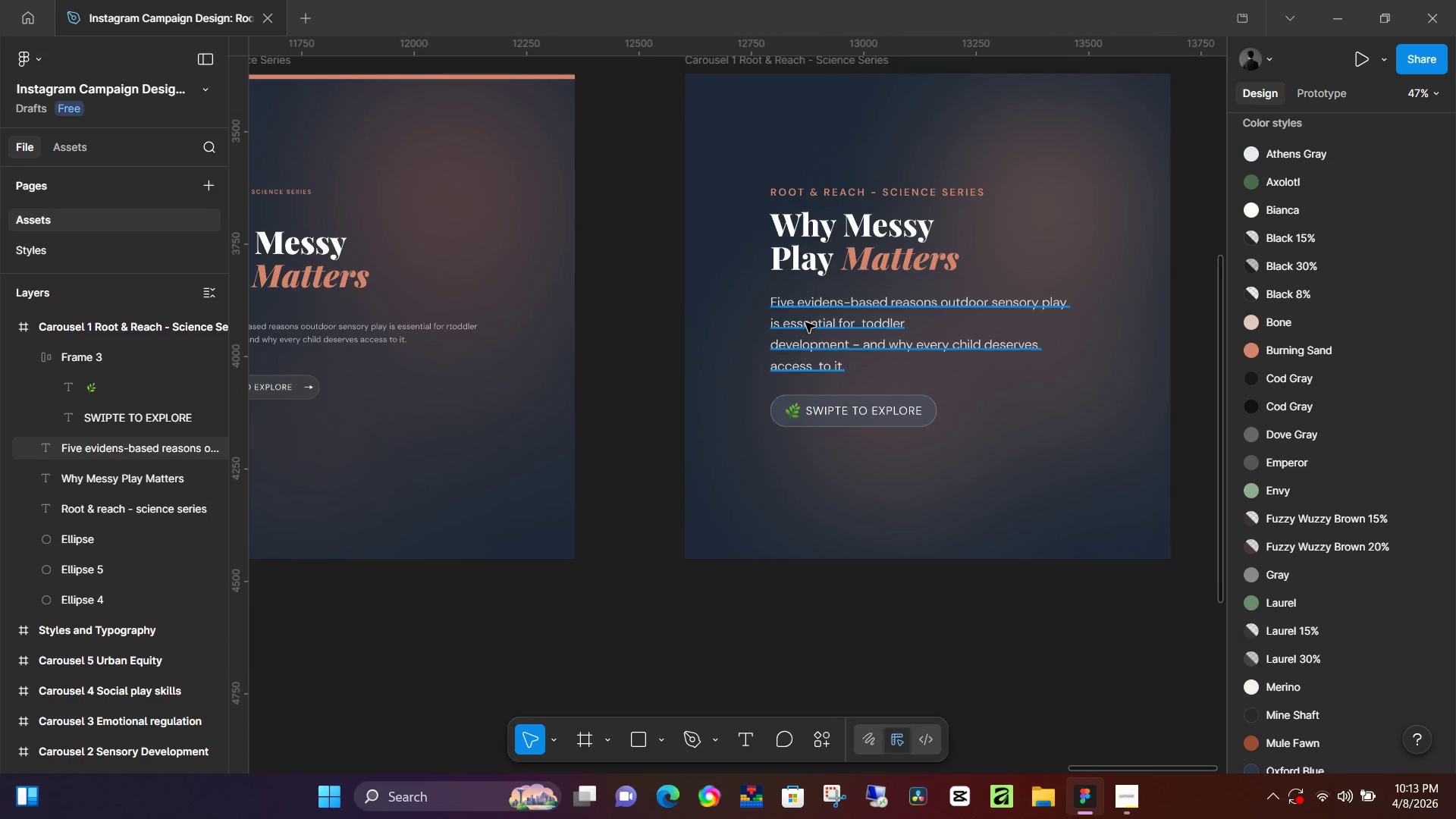 
left_click([805, 322])
 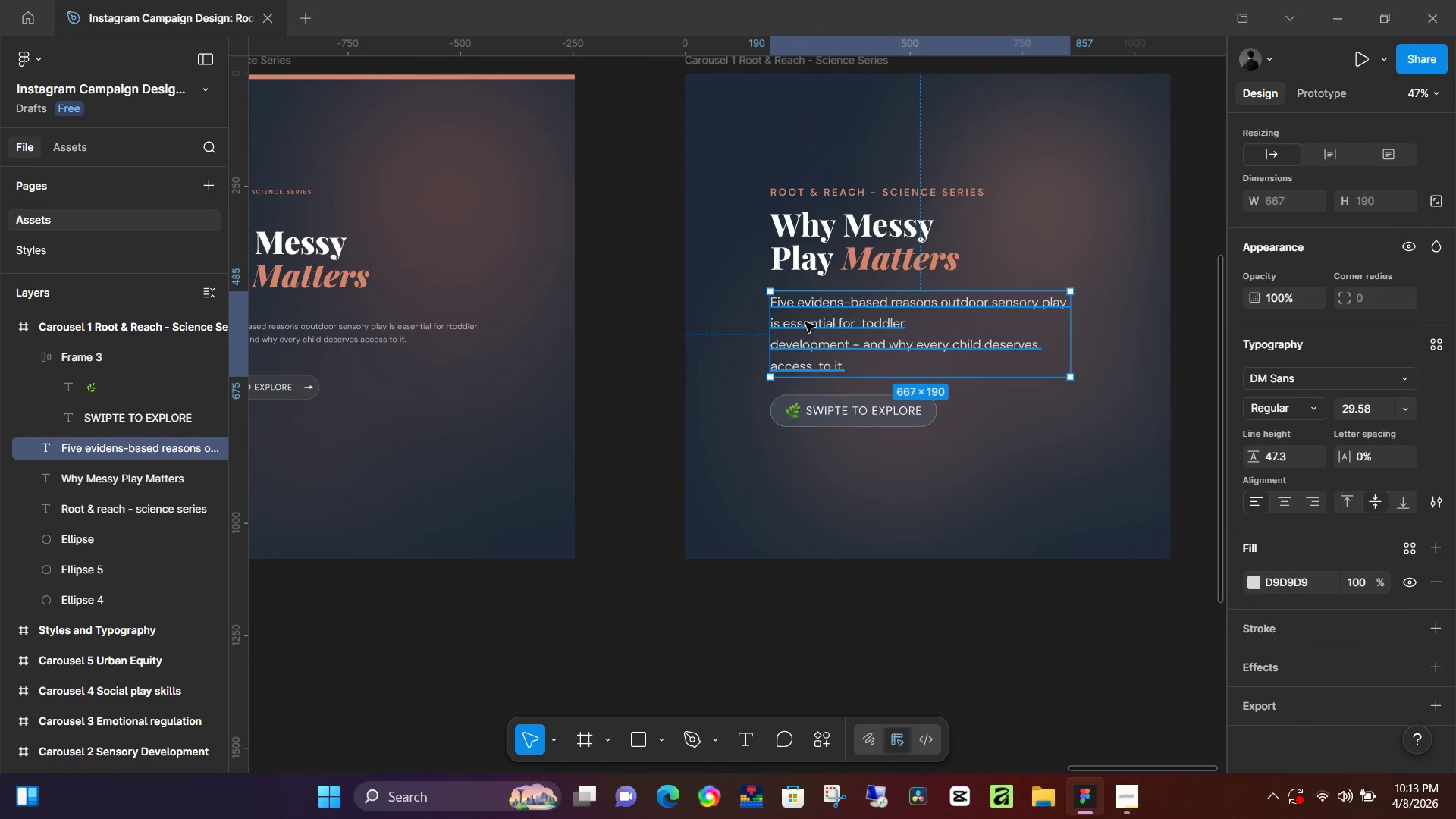 
scroll: coordinate [805, 349], scroll_direction: down, amount: 11.0
 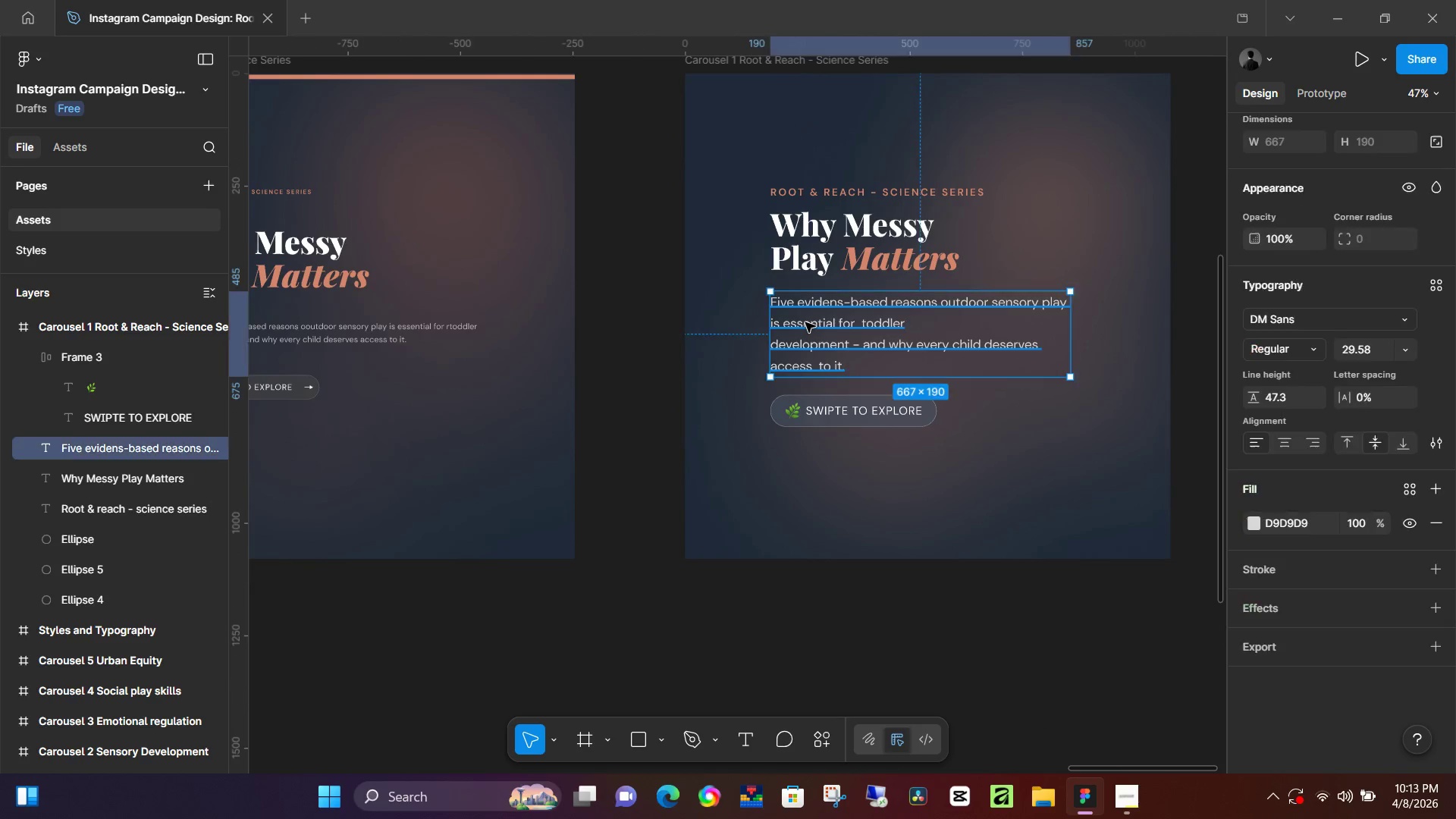 
key(Shift+A)
 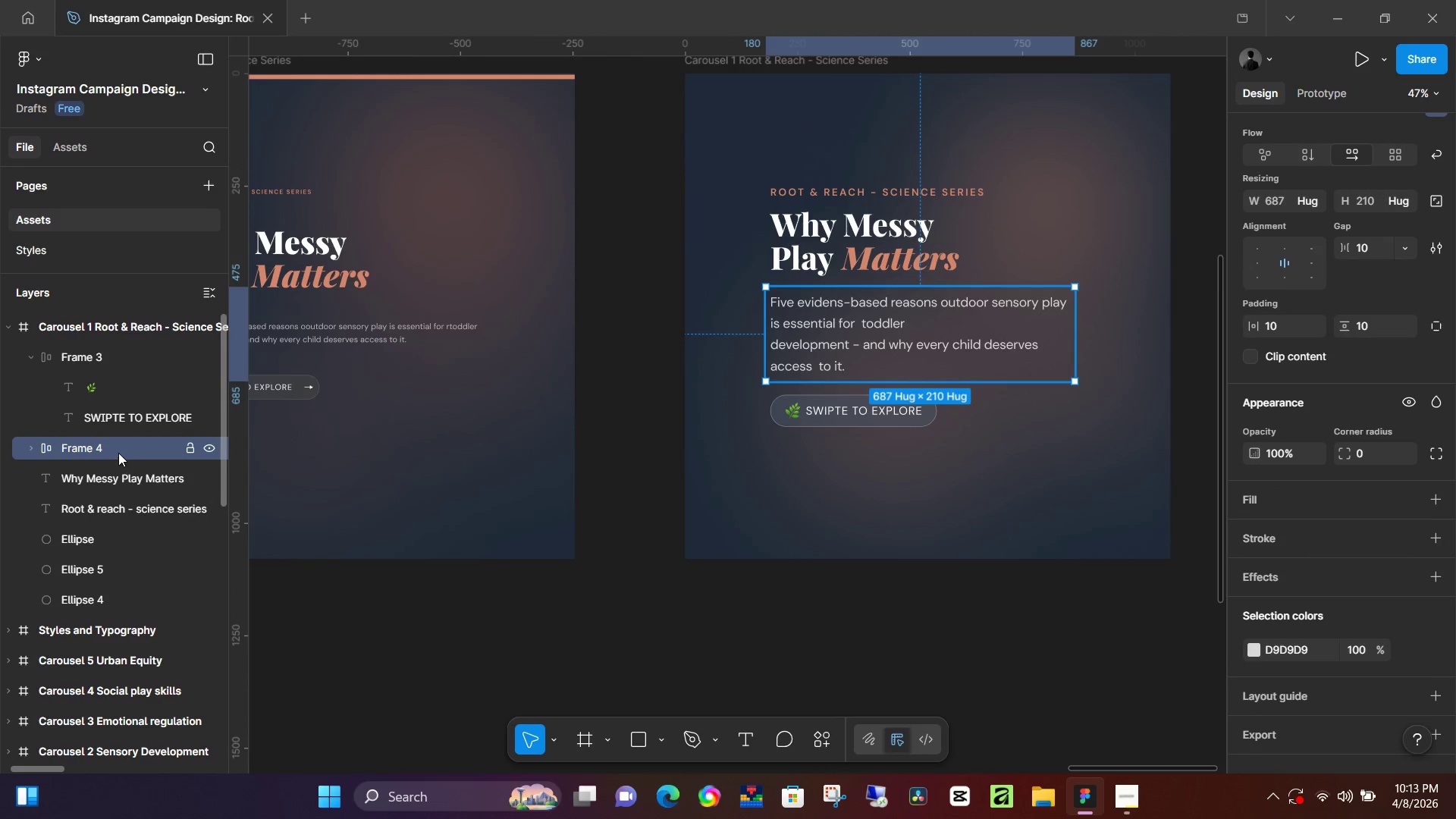 
double_click([118, 452])
 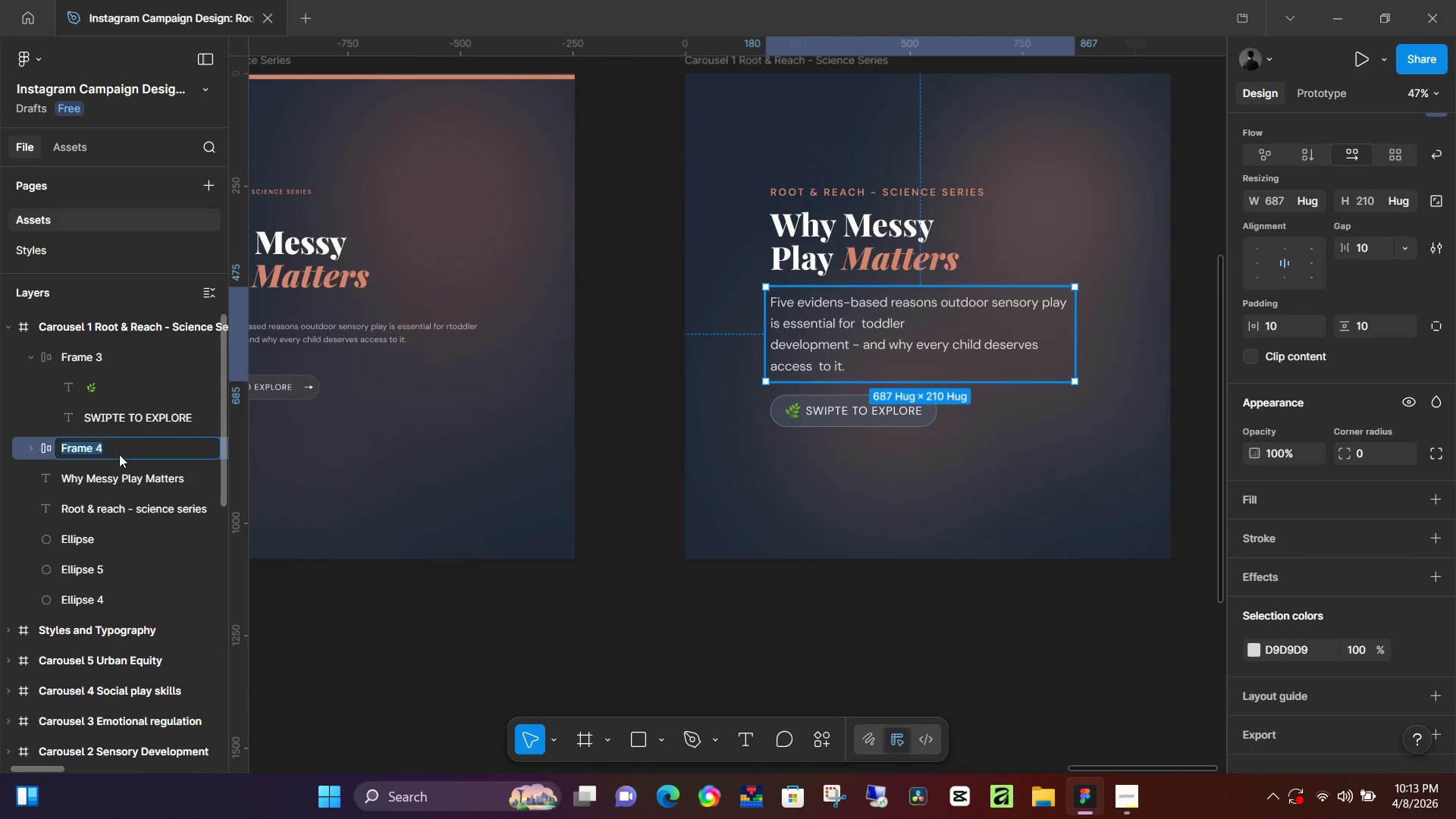 
key(Shift+B)
 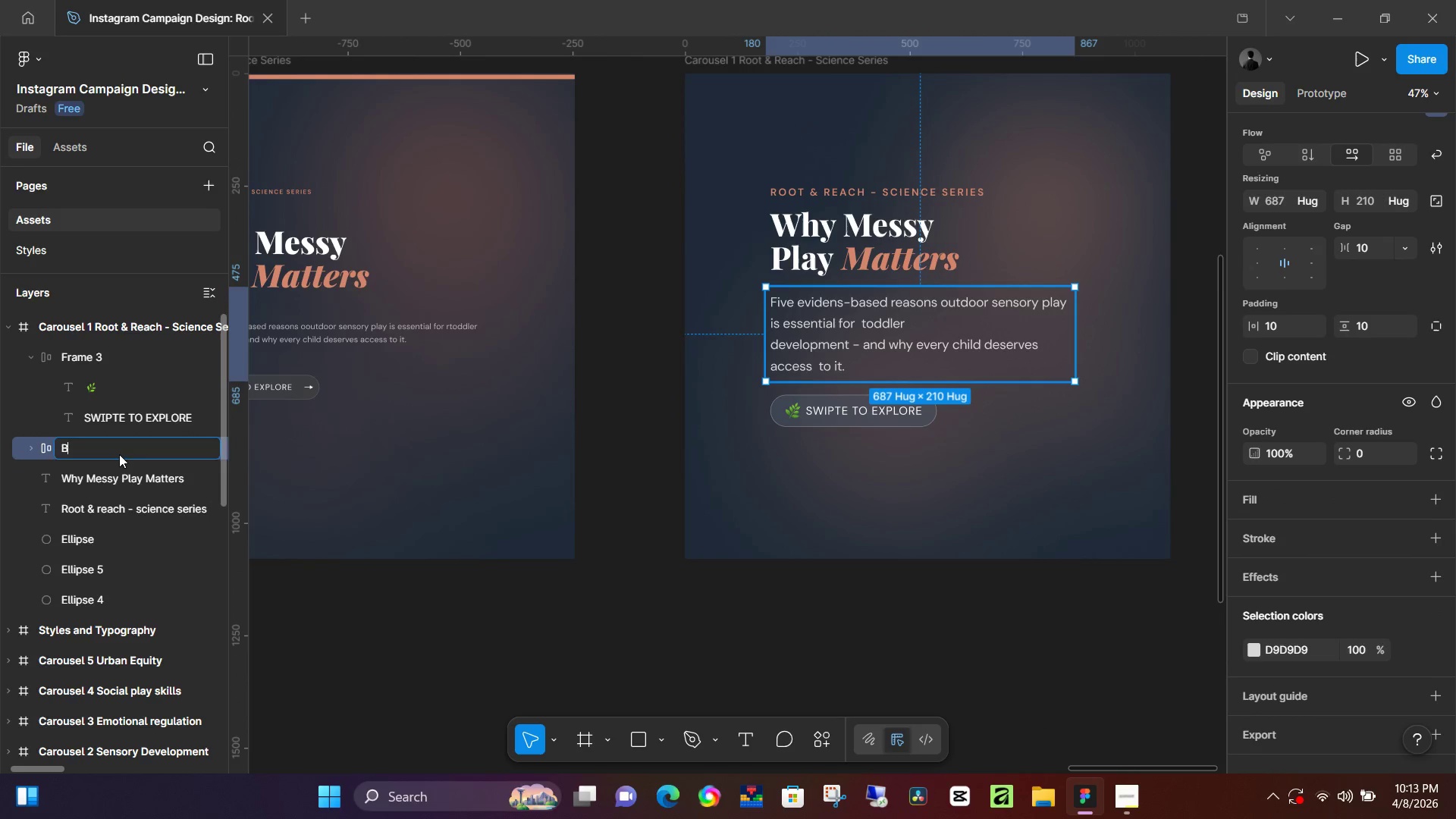 
key(NumpadEnter)
 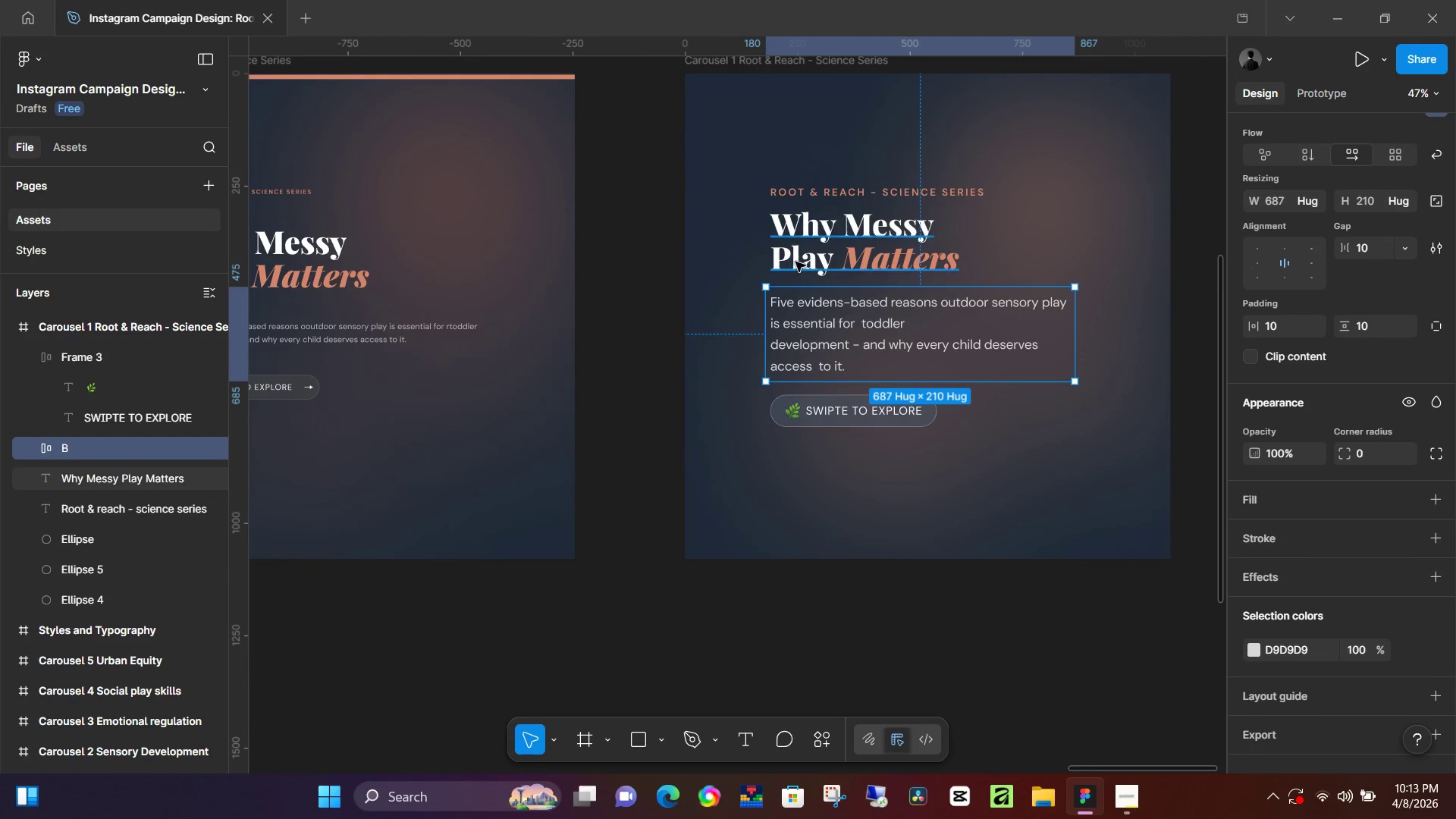 
double_click([795, 262])
 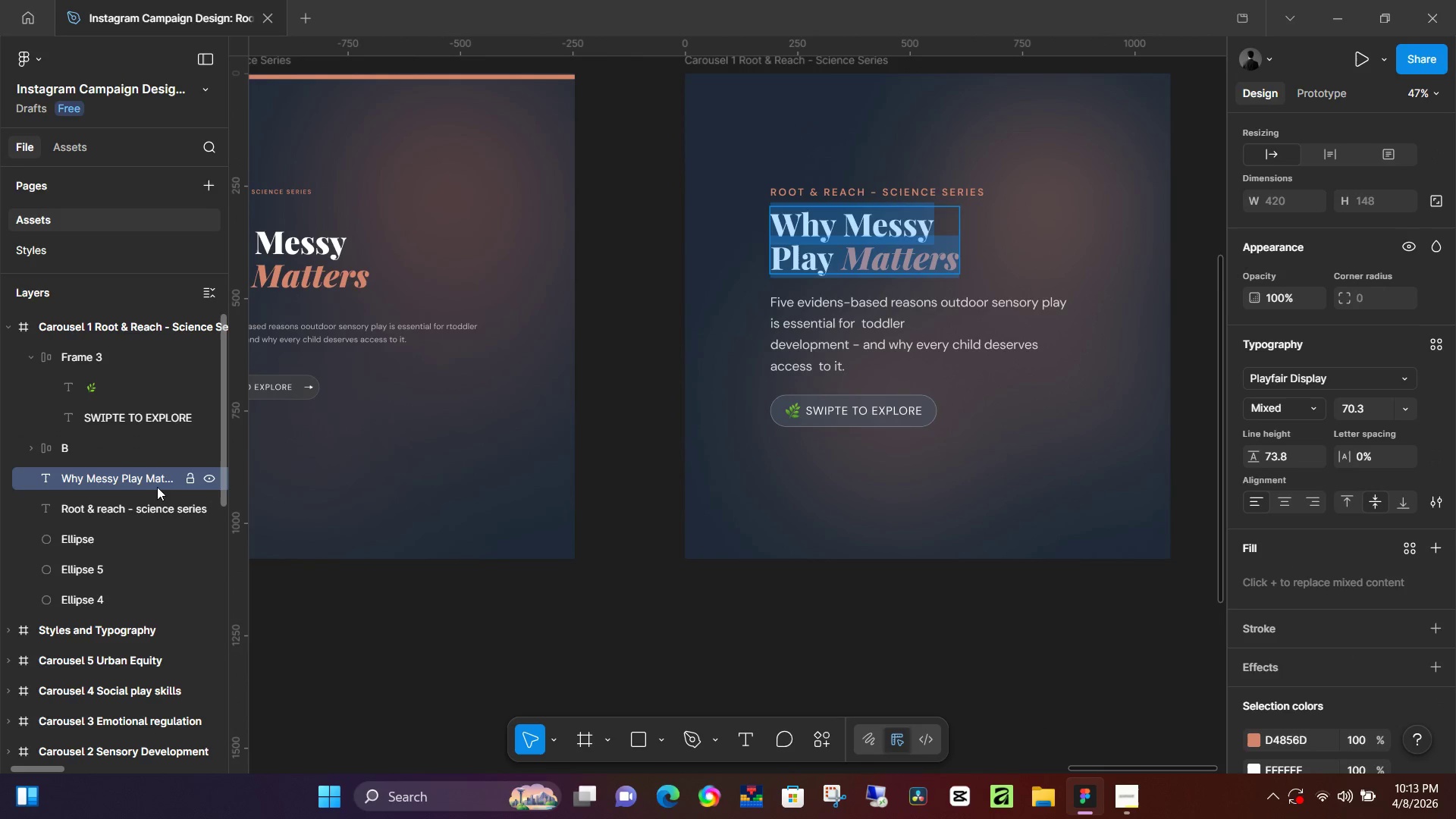 
double_click([154, 485])
 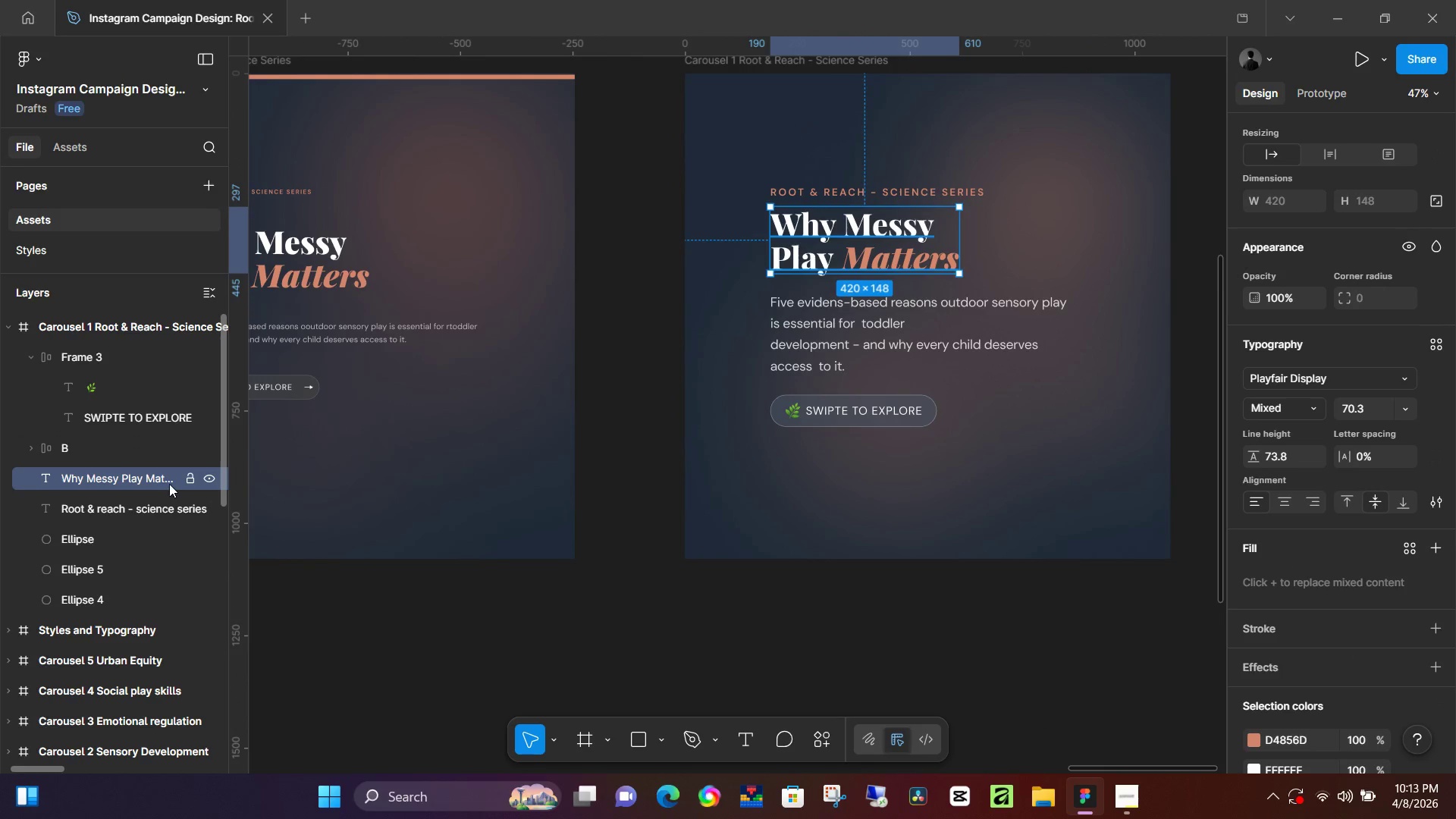 
key(Shift+A)
 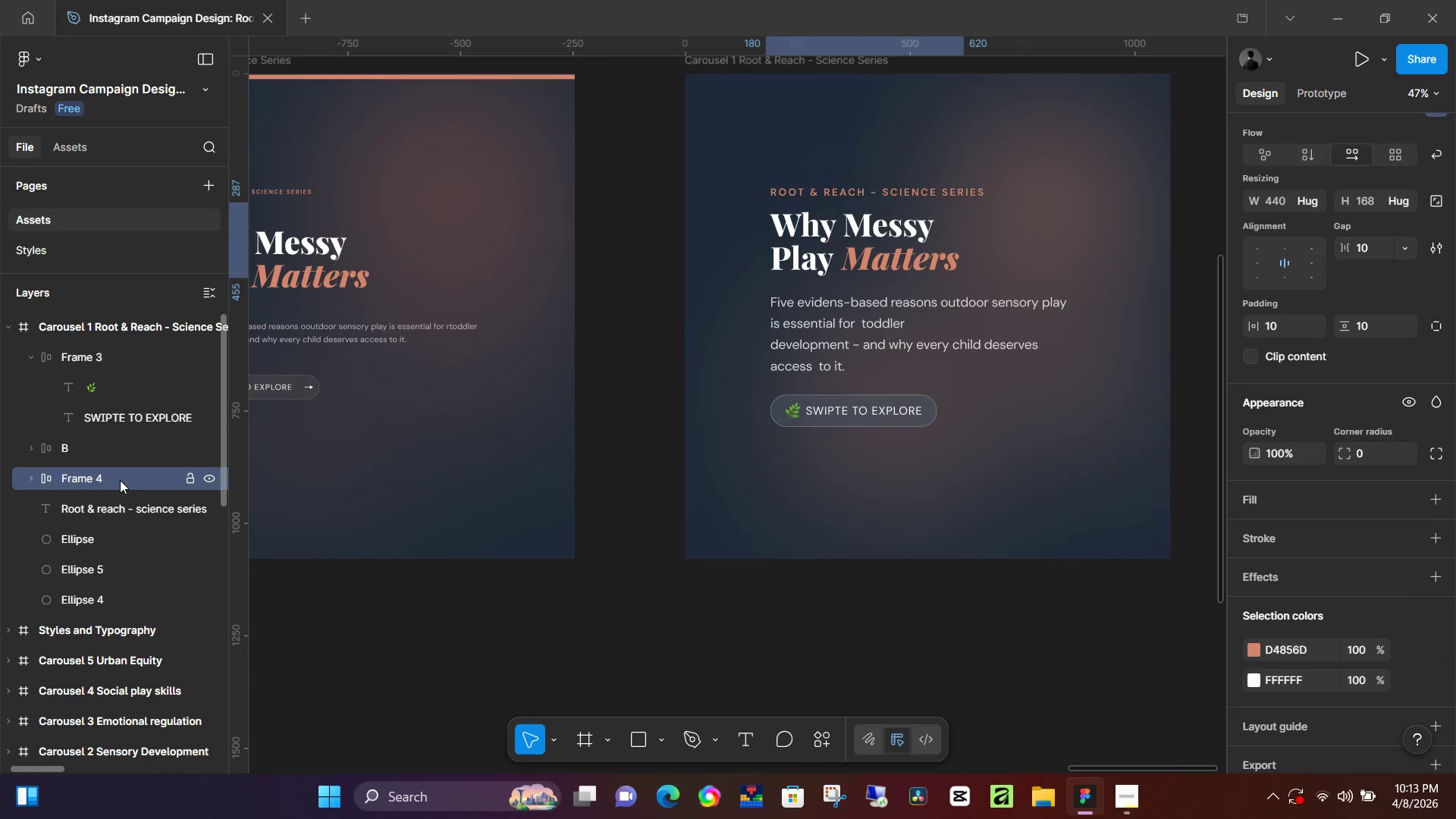 
double_click([120, 479])
 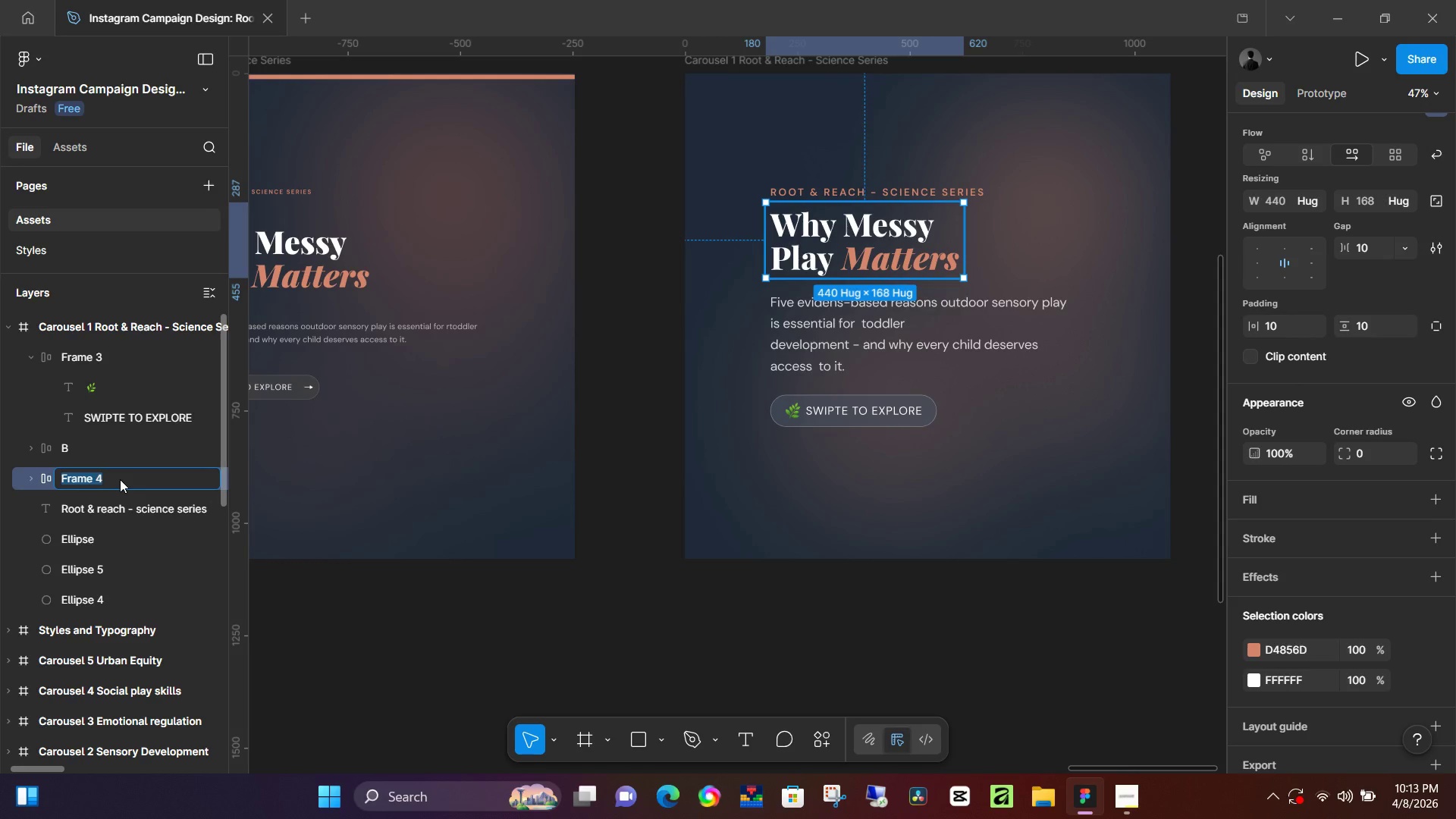 
type(h1)
 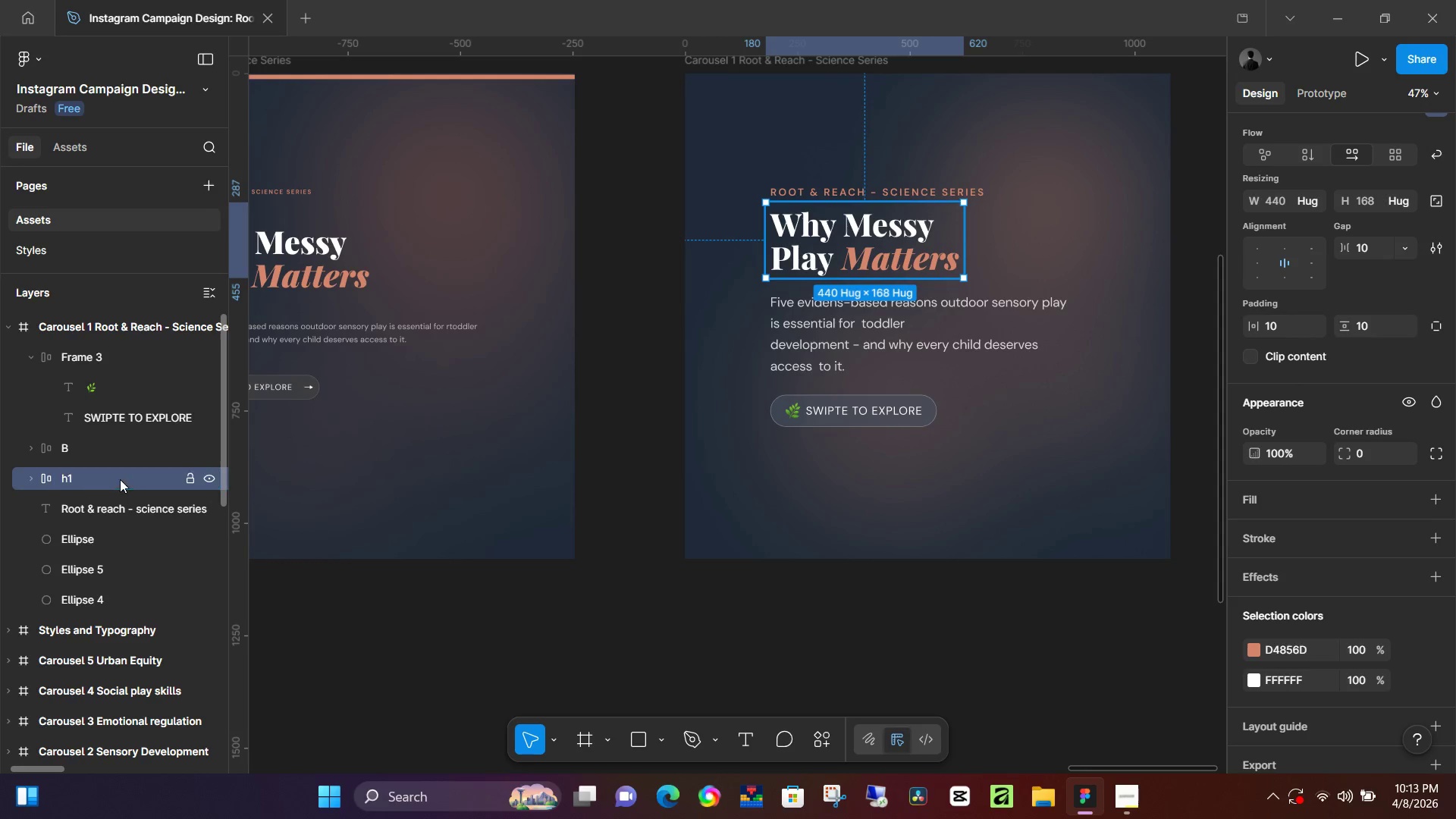 
key(Enter)
 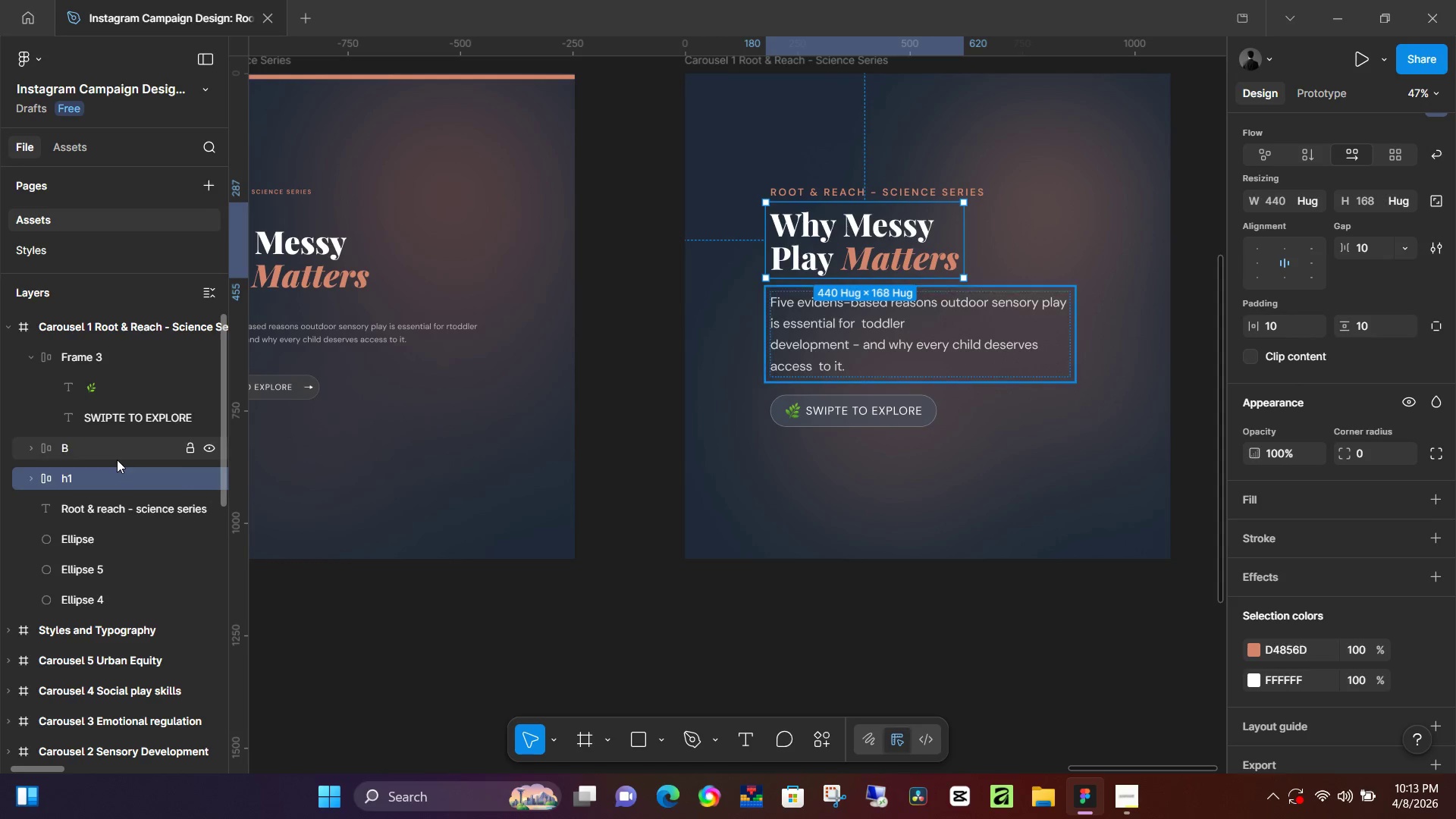 
double_click([117, 454])
 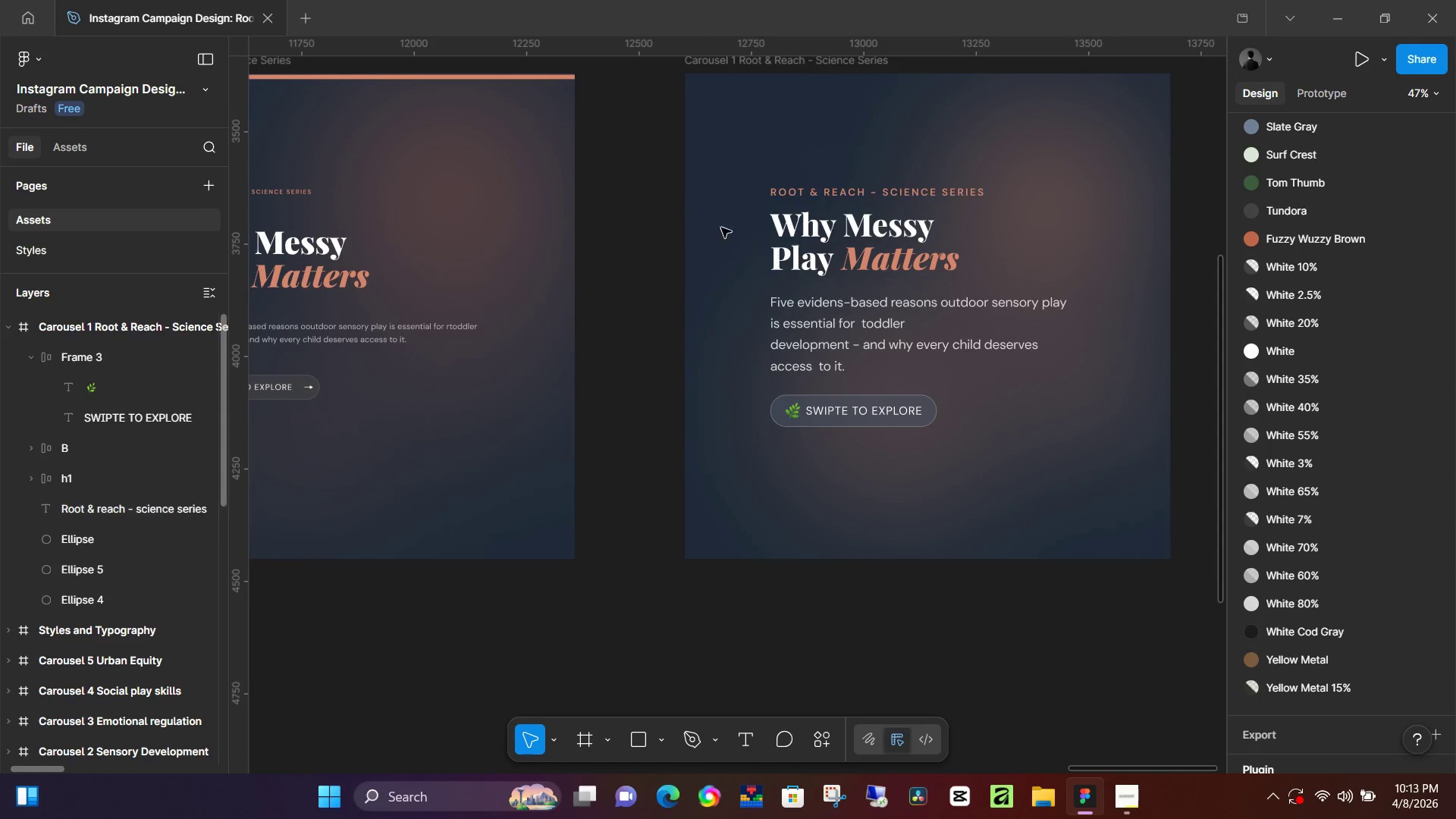 
left_click([846, 189])
 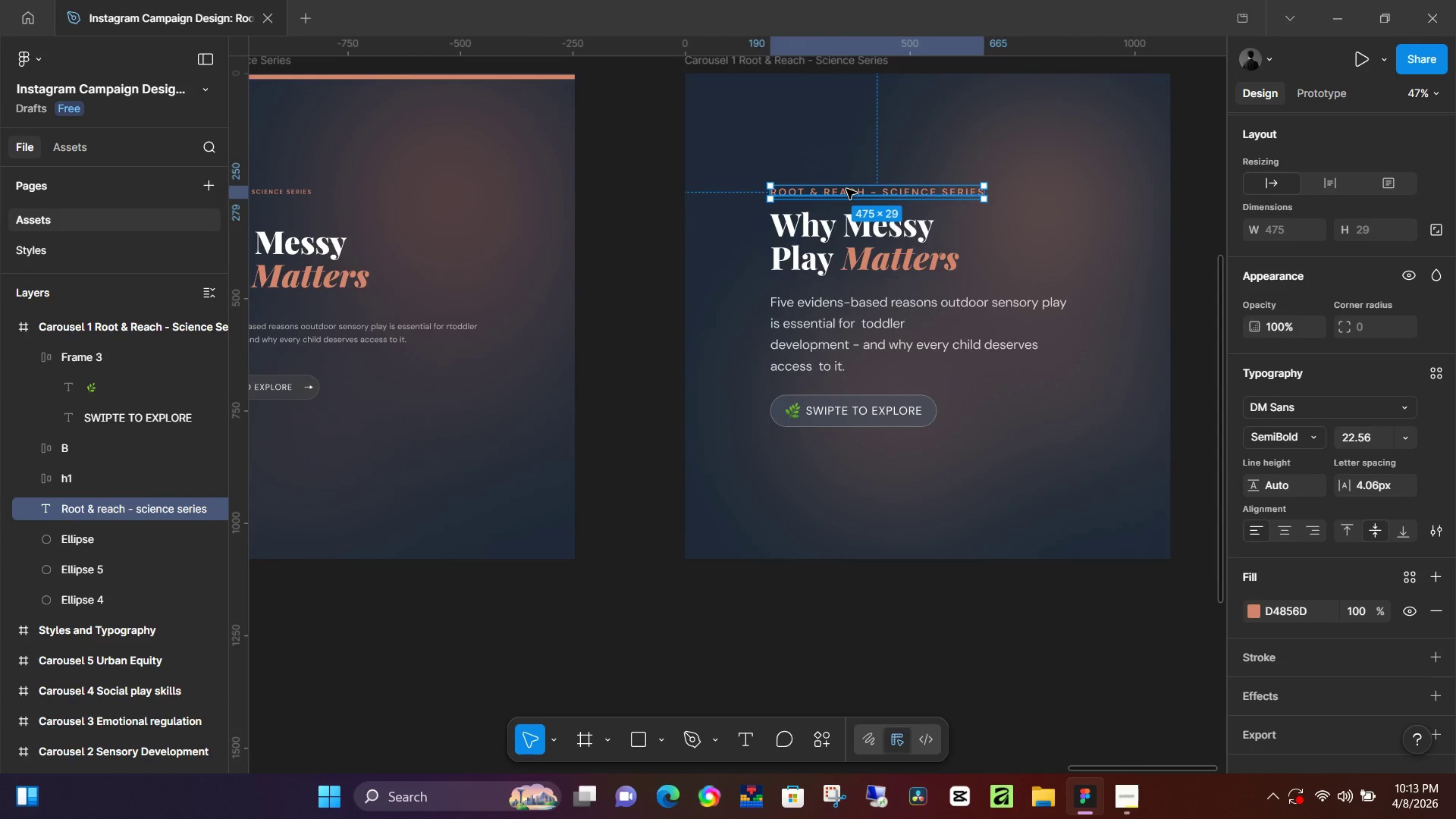 
key(Shift+A)
 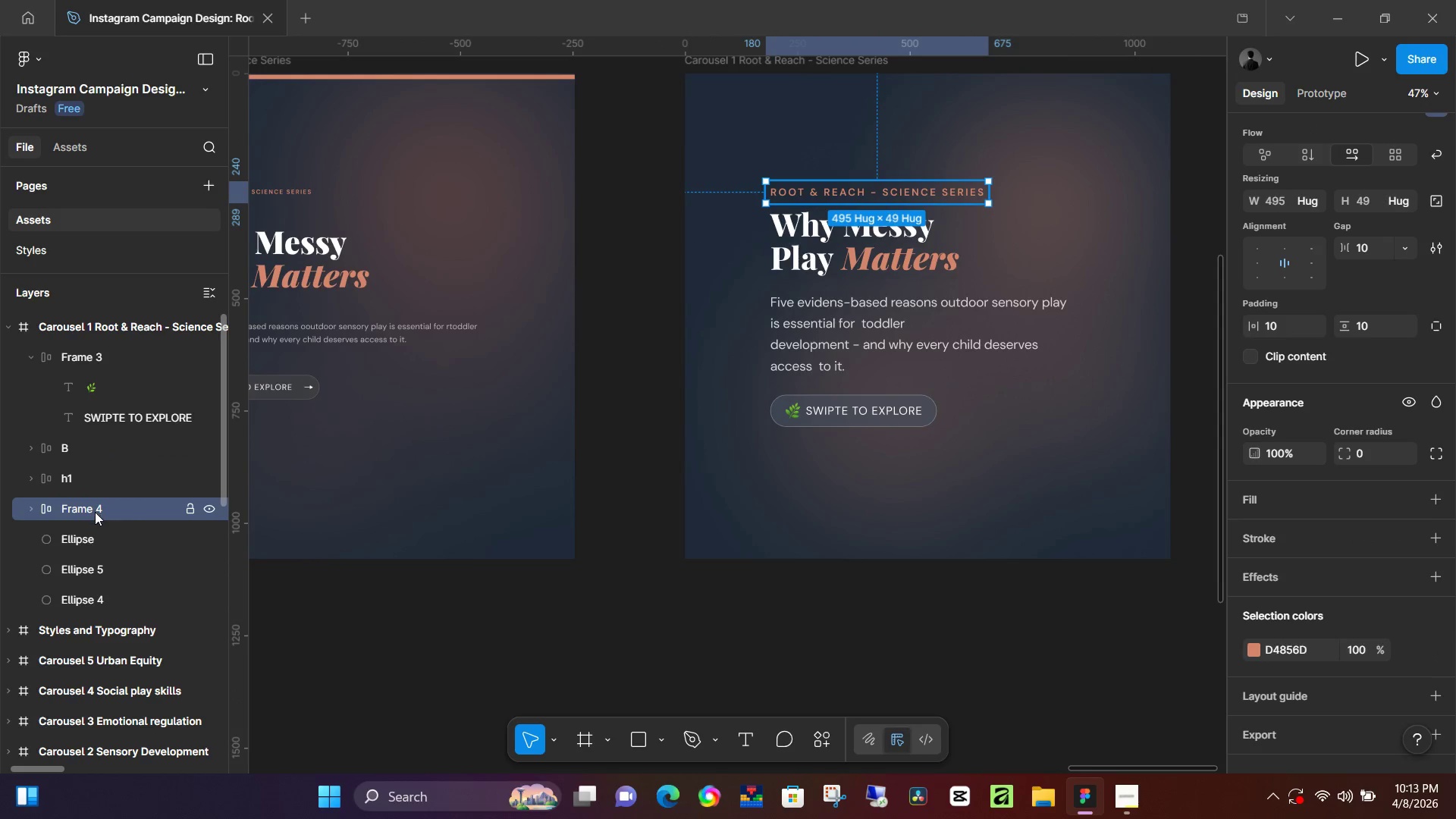 
double_click([95, 512])
 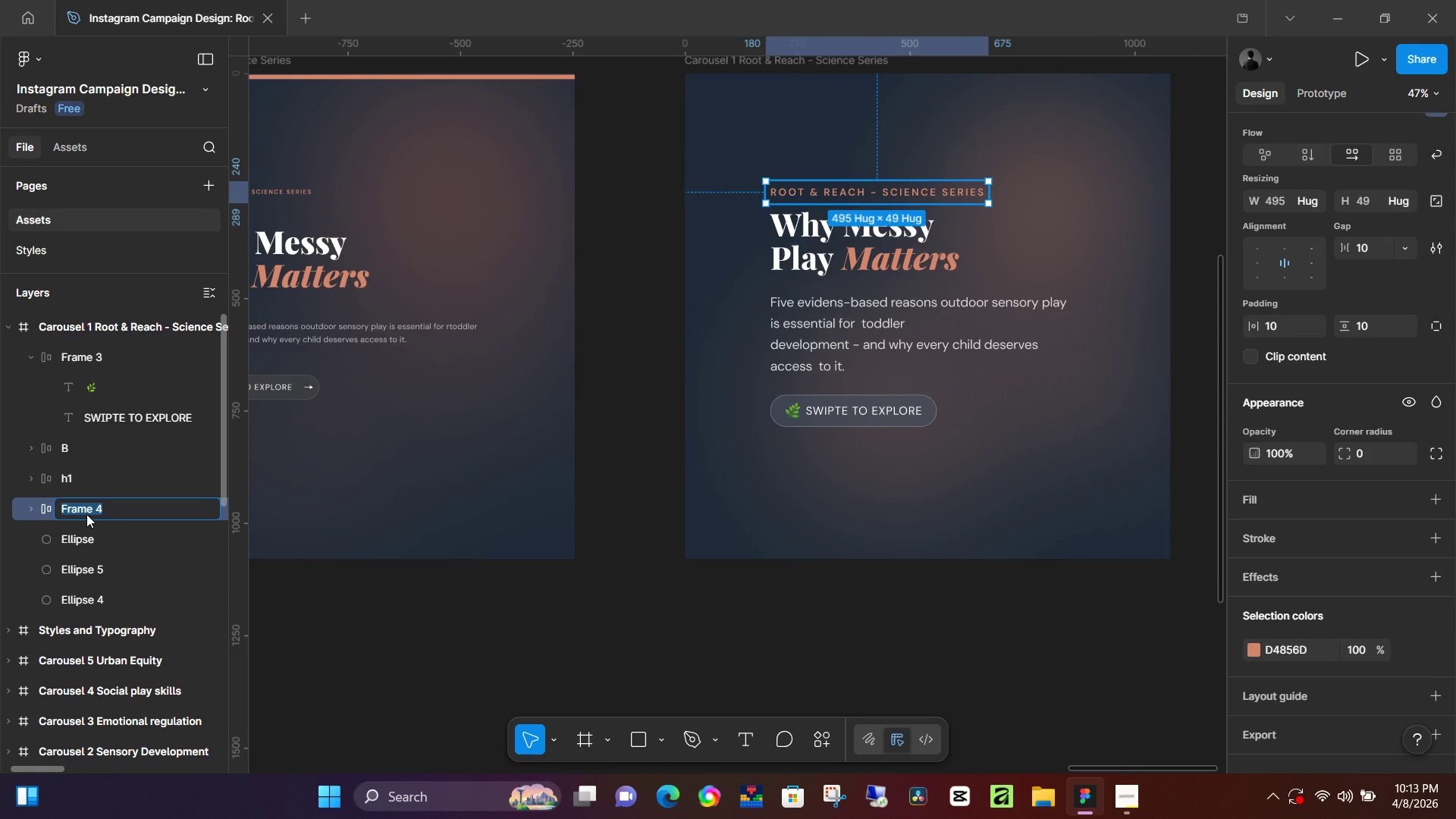 
type(header title)
 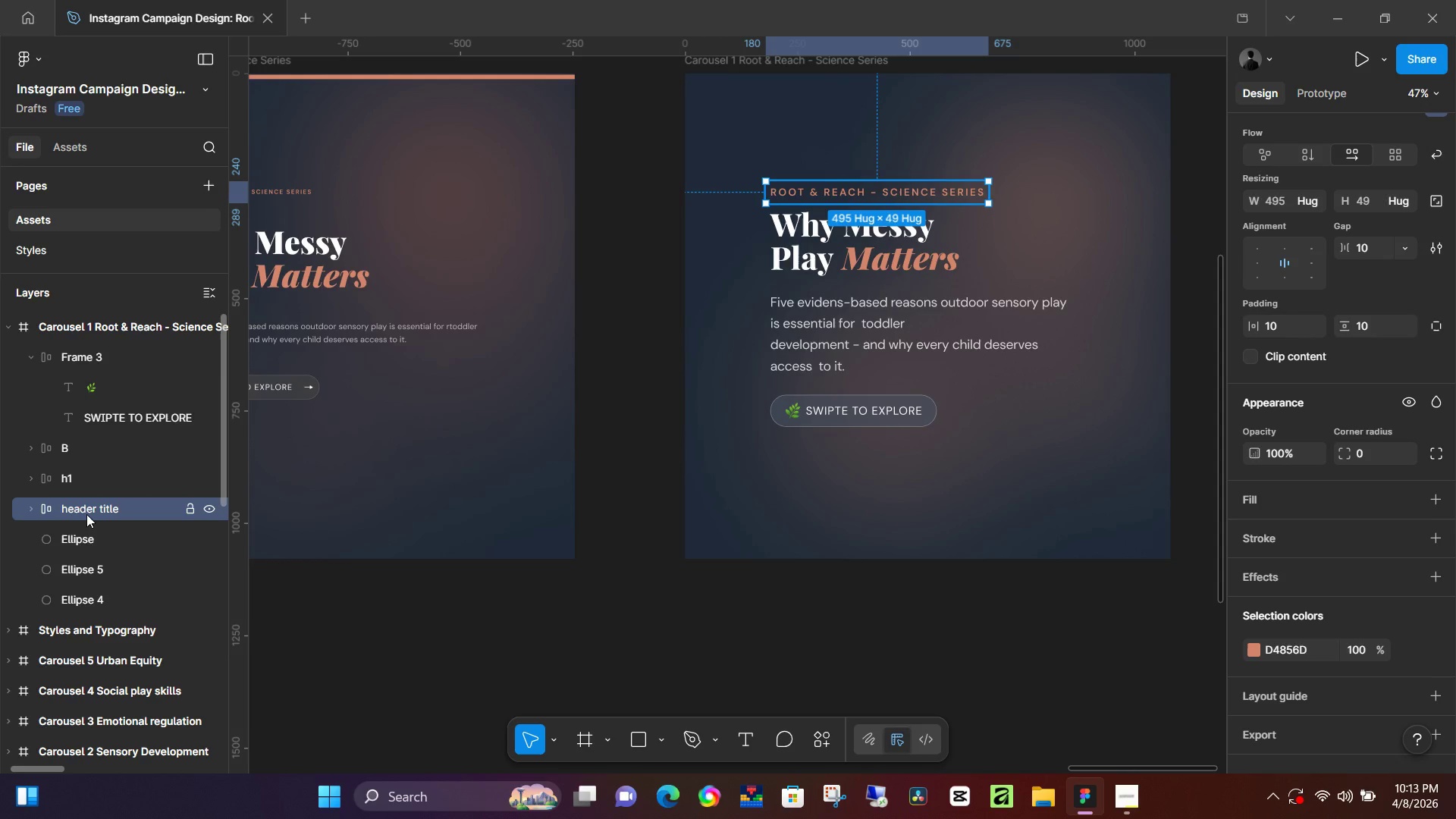 
key(Enter)
 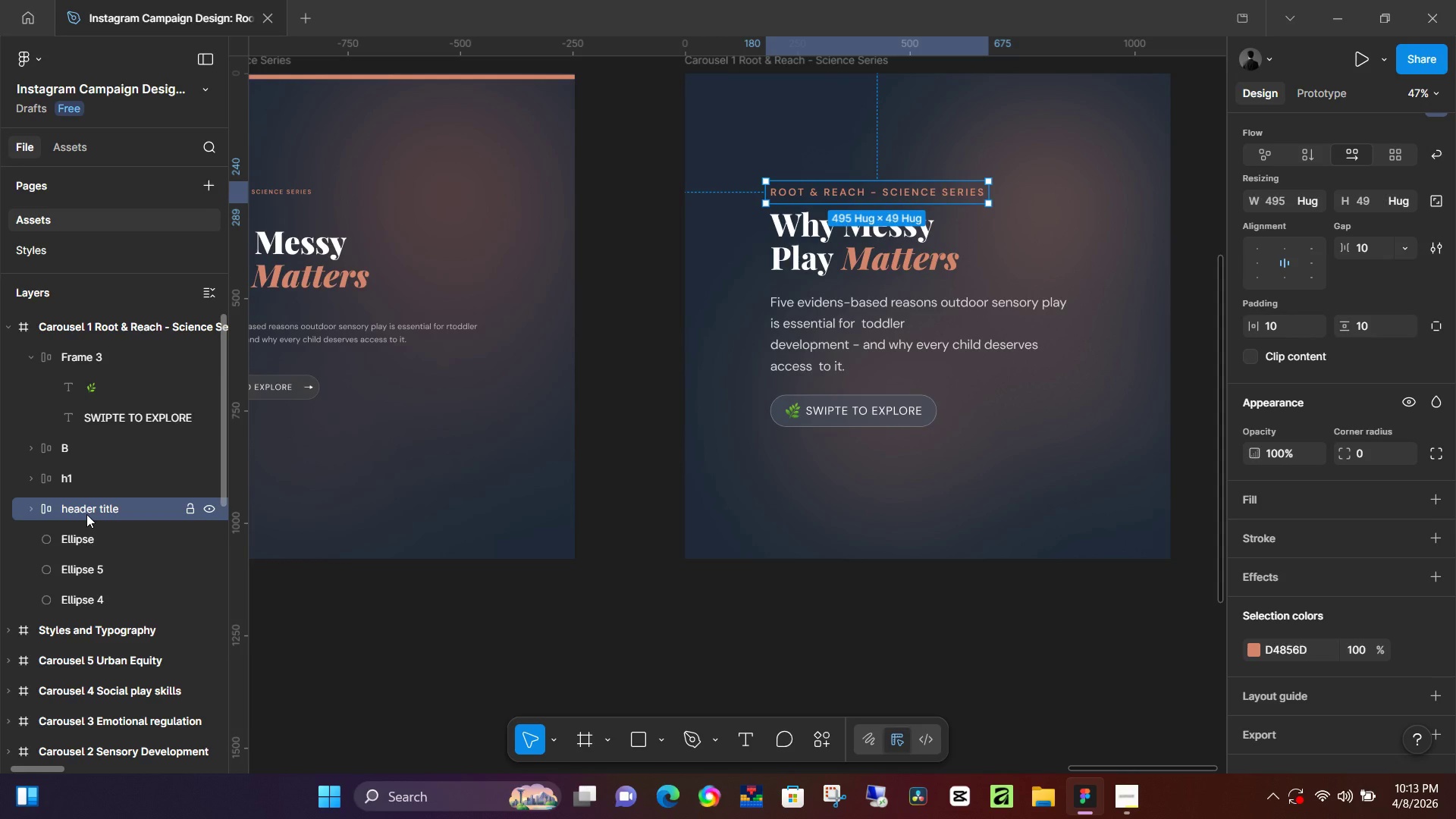 
wait(8.3)
 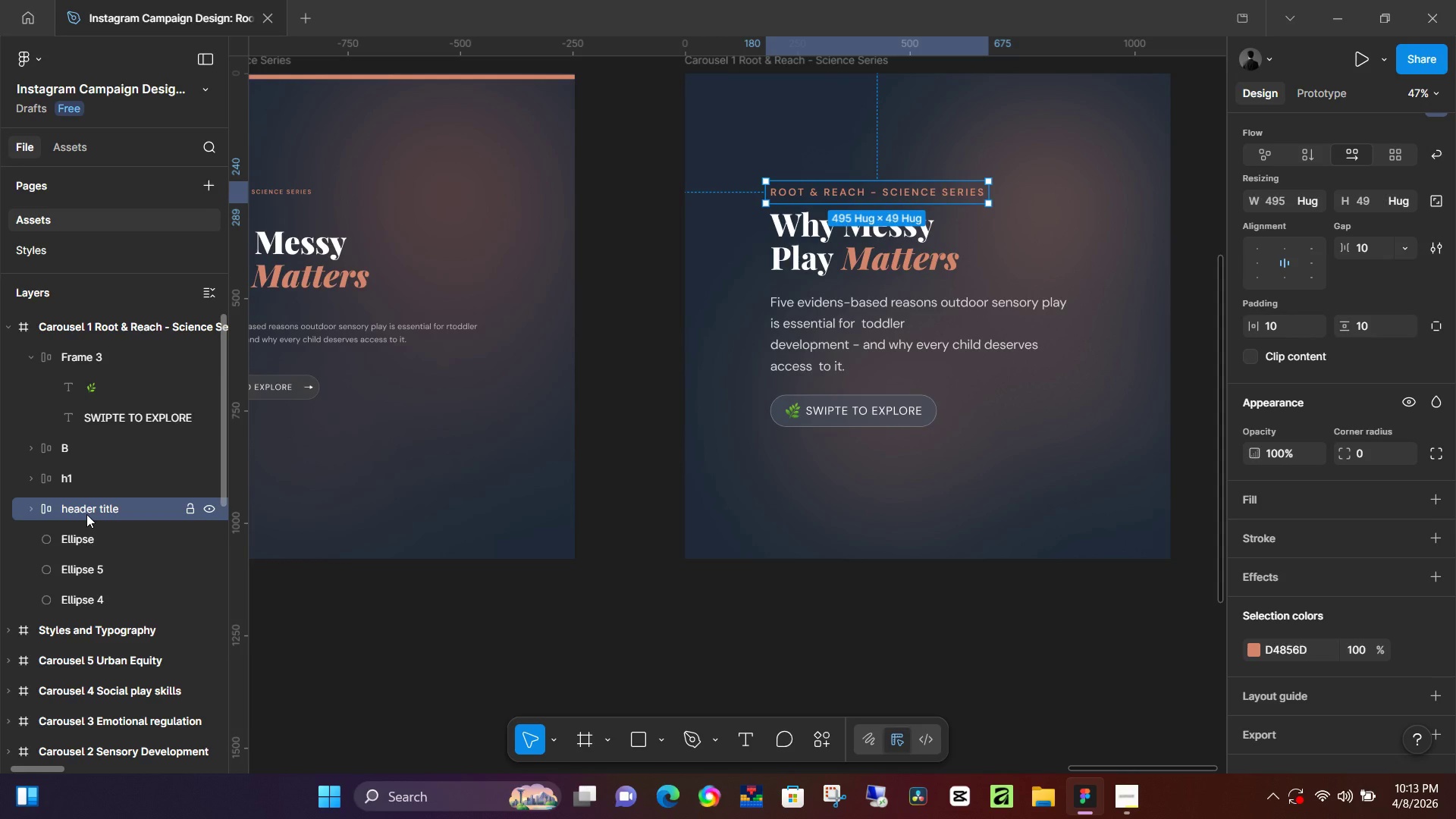 
left_click([96, 601])
 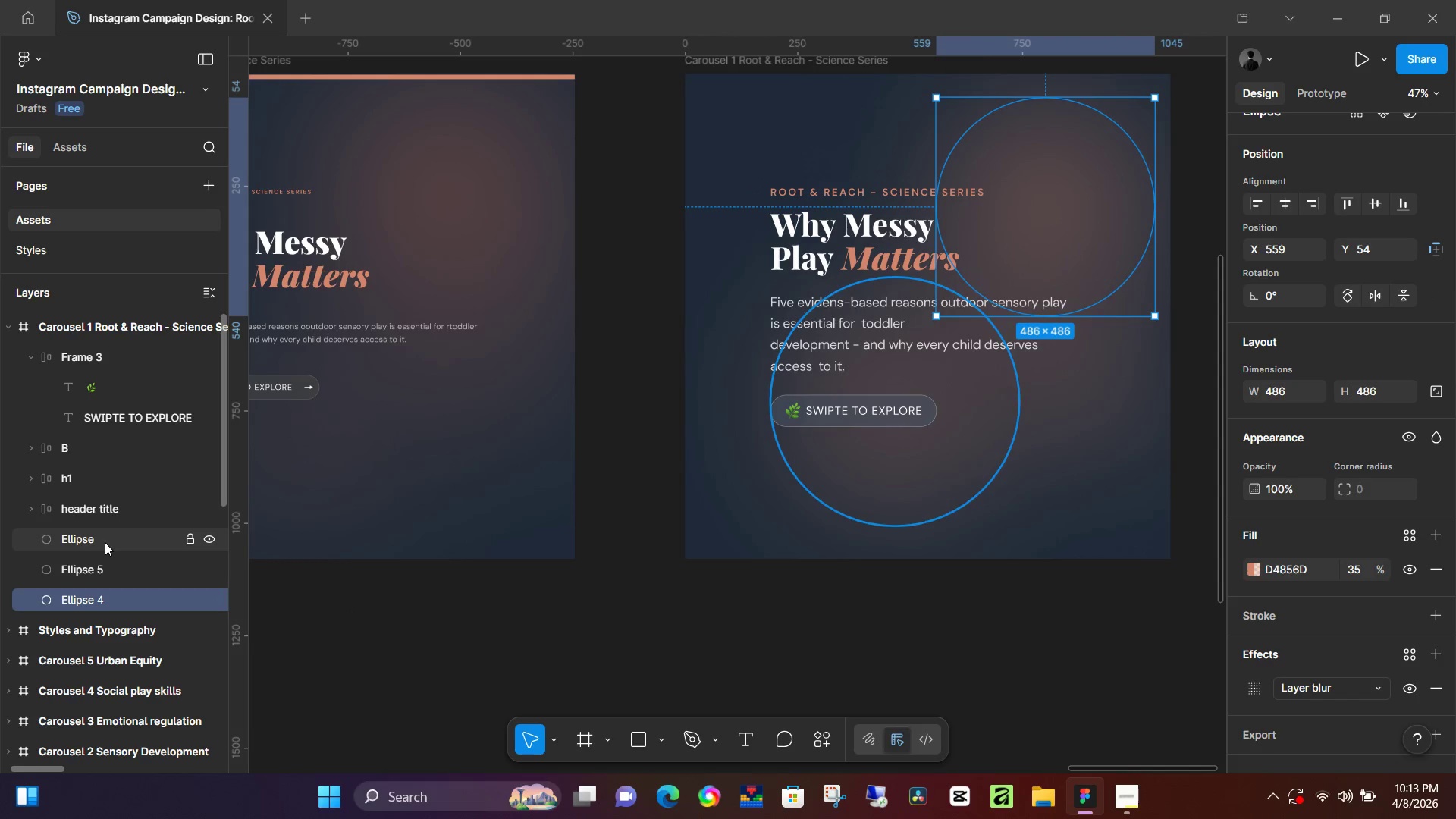 
key(Shift+ShiftLeft)
 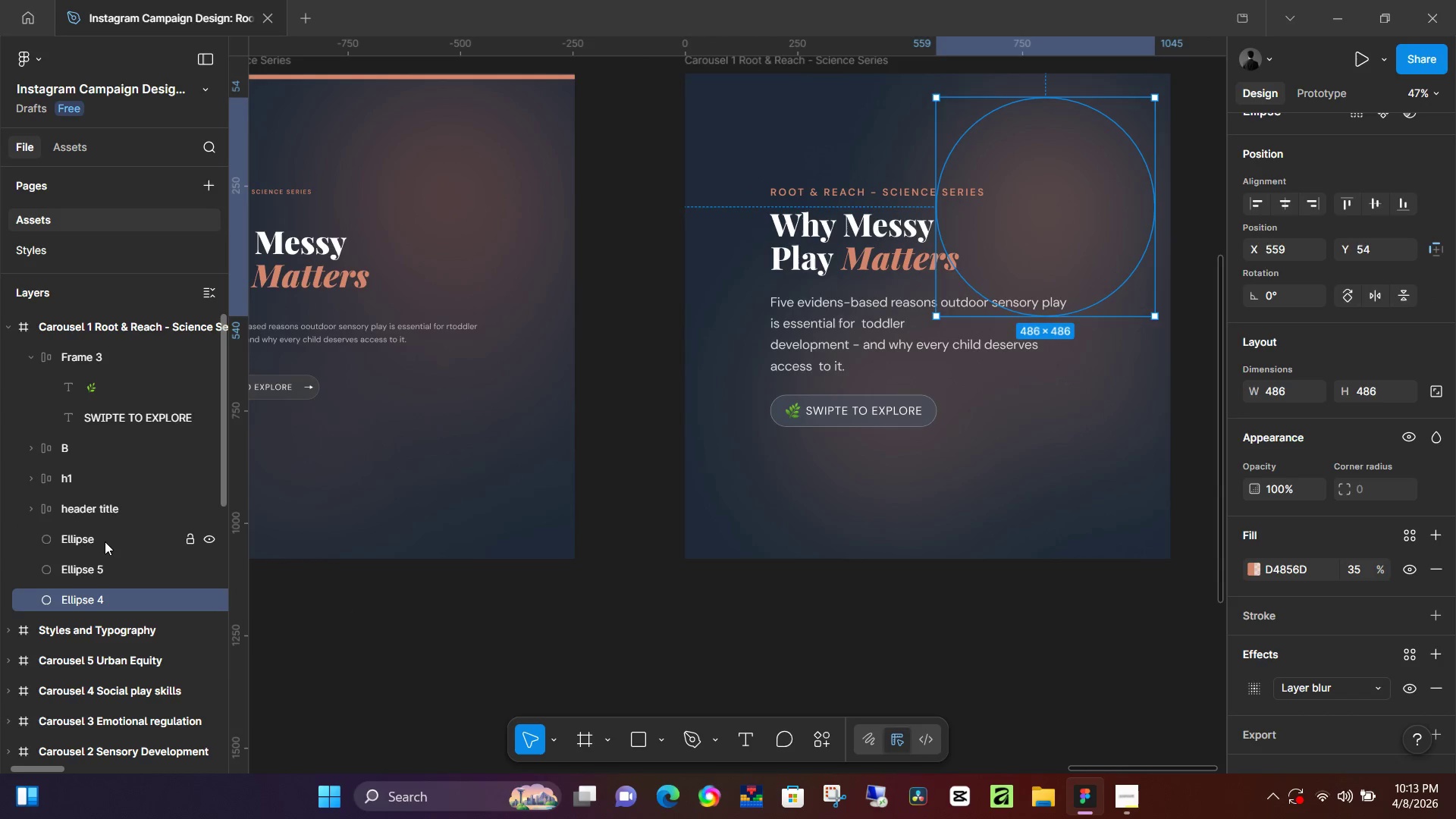 
double_click([105, 541])
 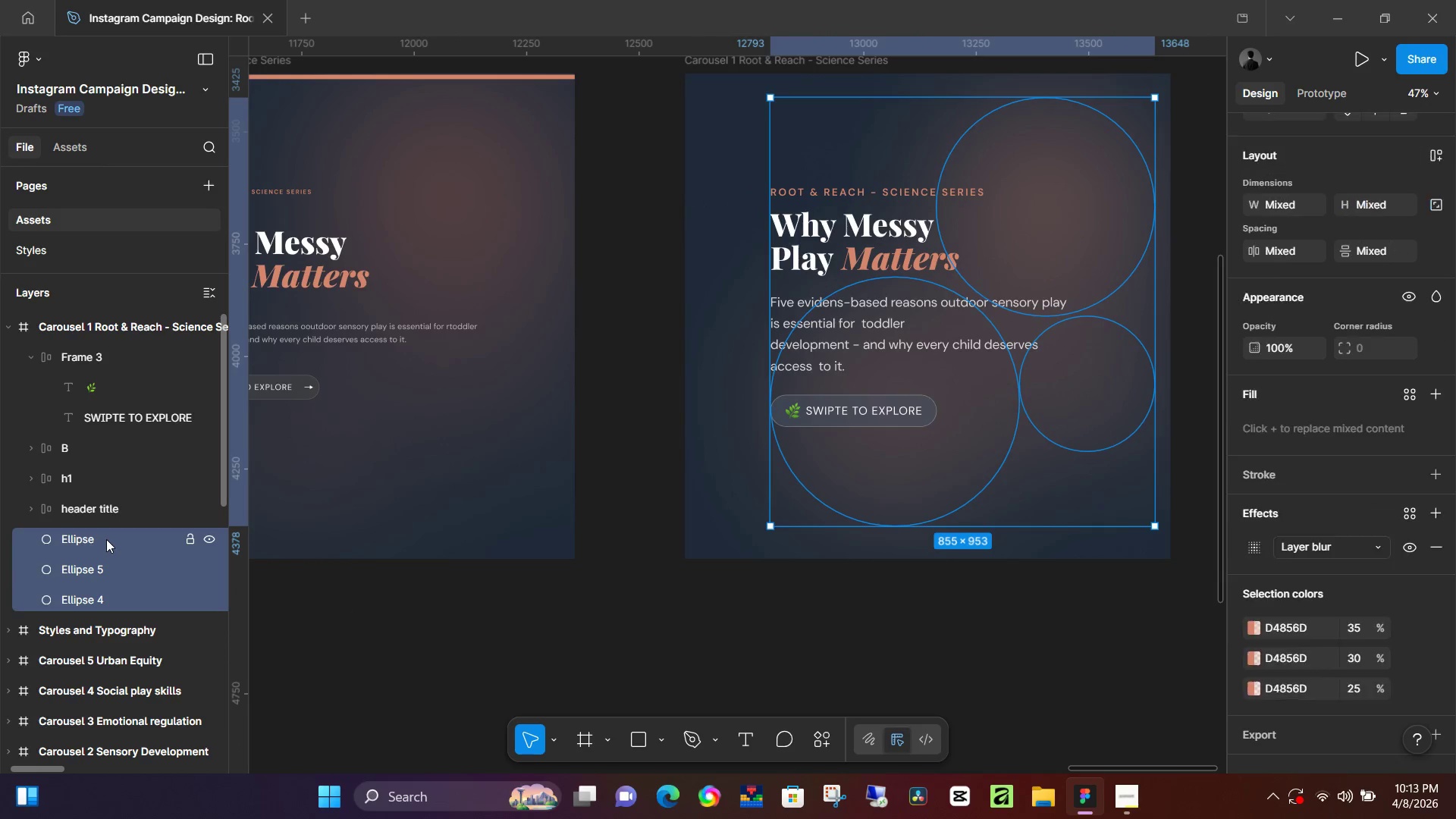 
key(Control+G)
 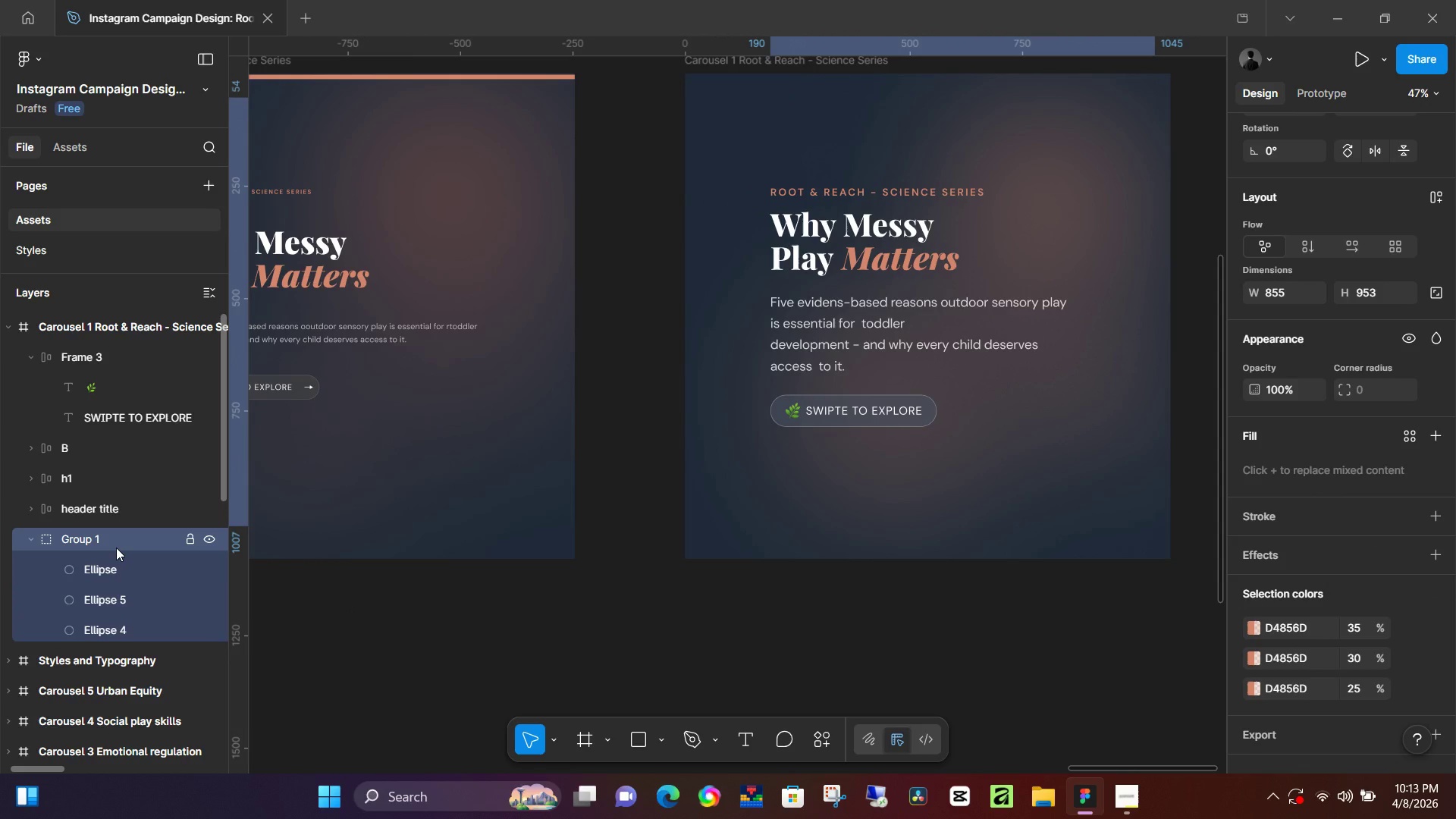 
double_click([116, 548])
 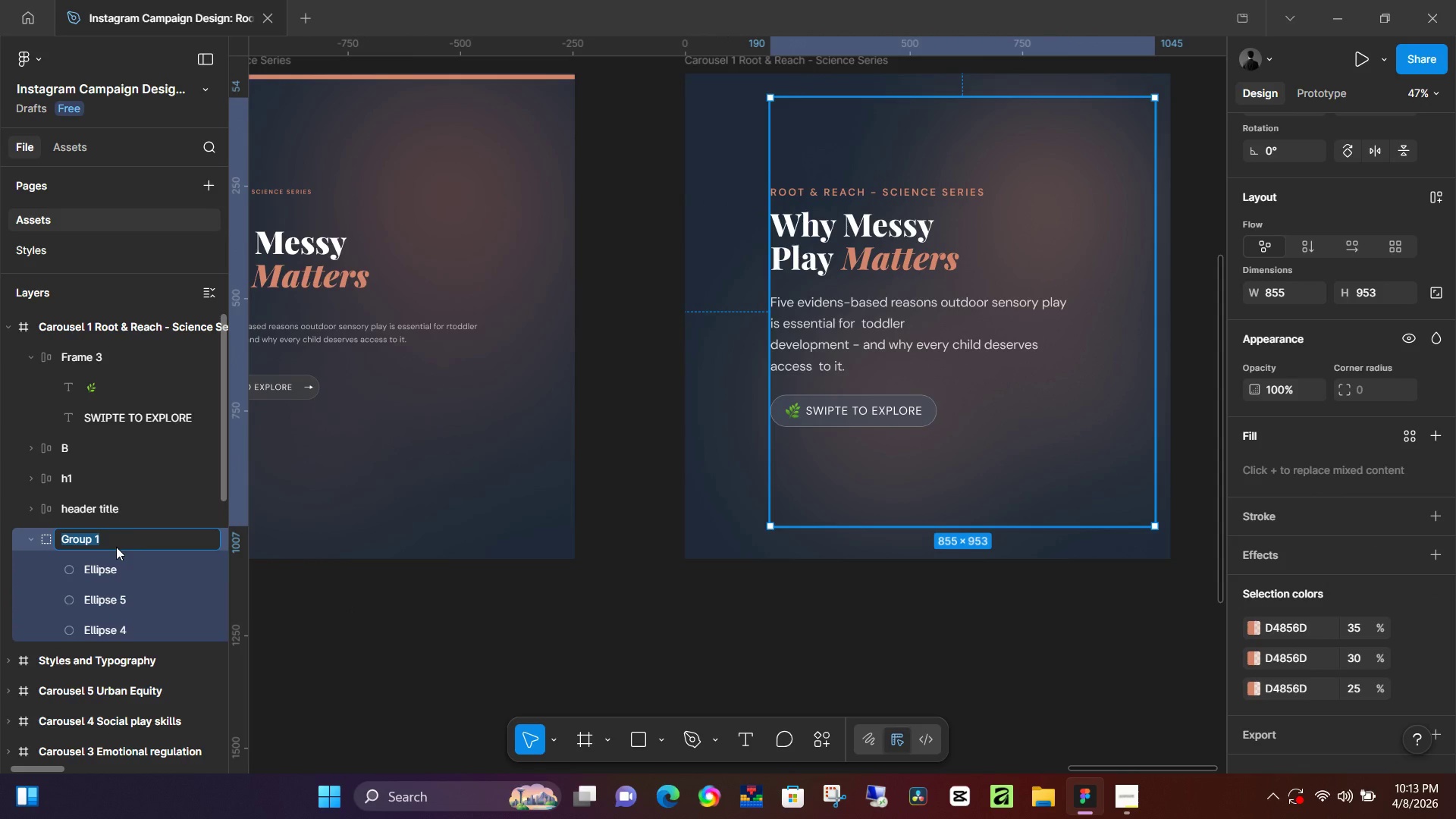 
type(bg)
 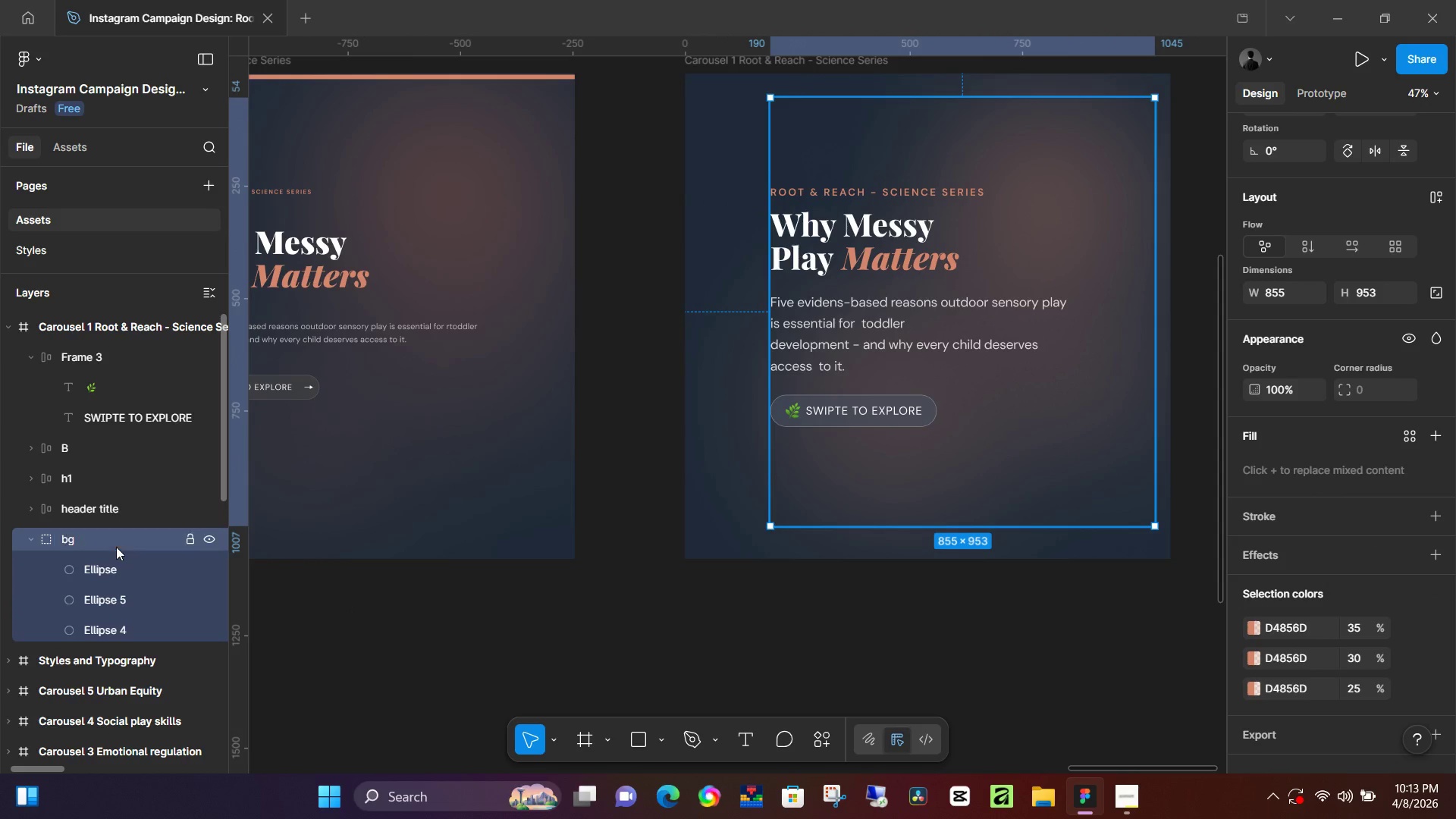 
key(Enter)
 